 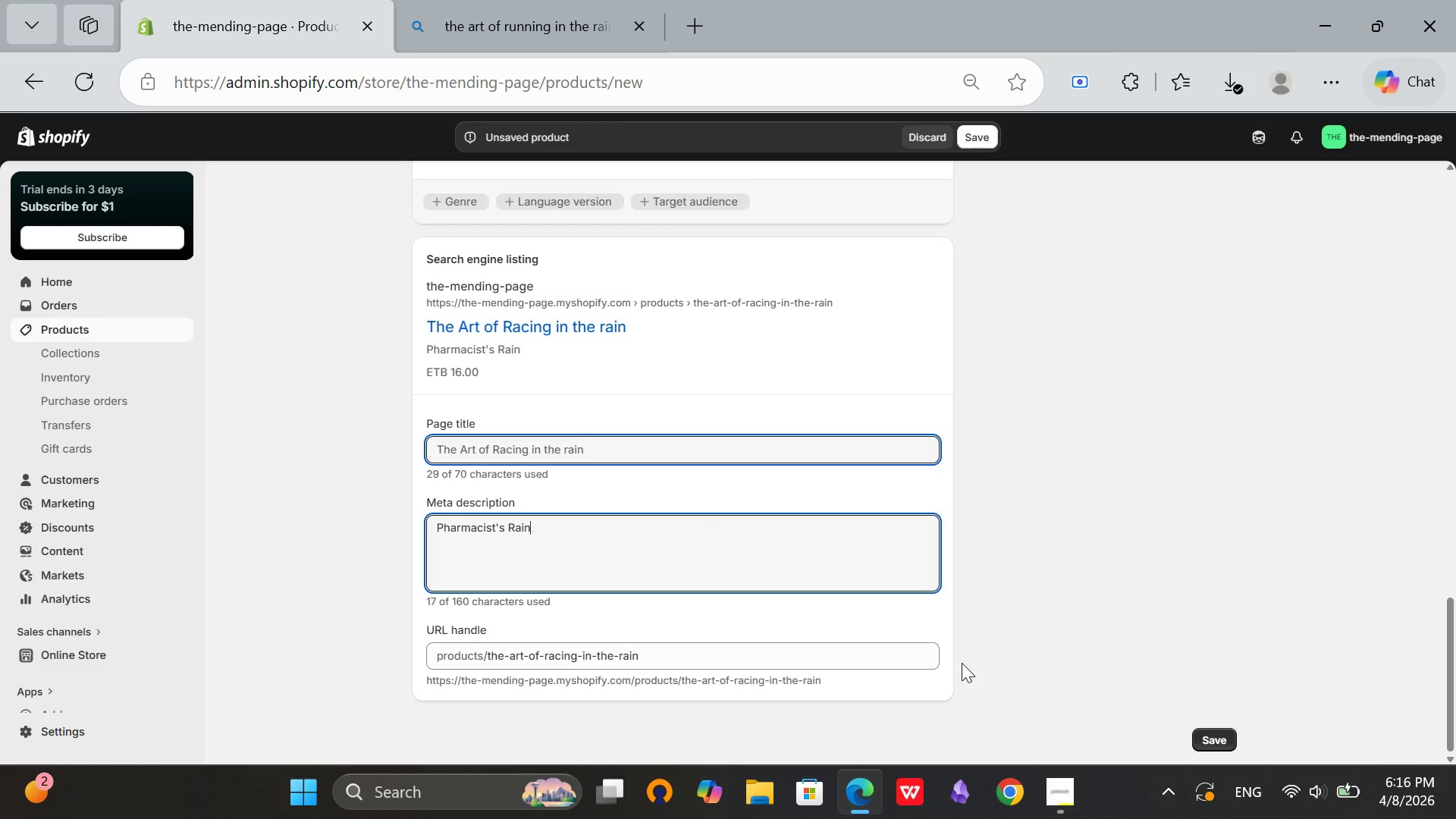 
hold_key(key=Backspace, duration=1.44)
 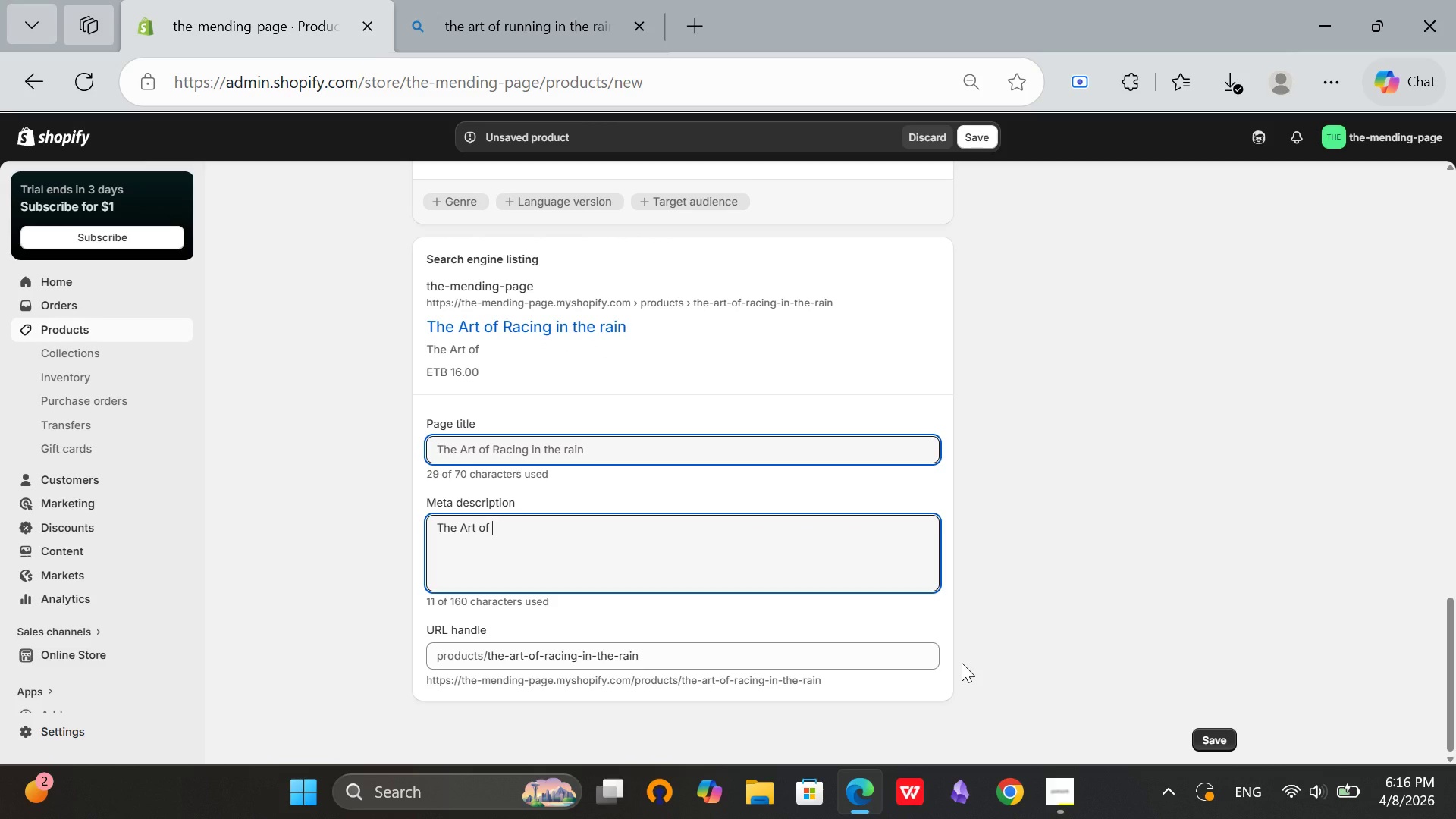 
wait(12.45)
 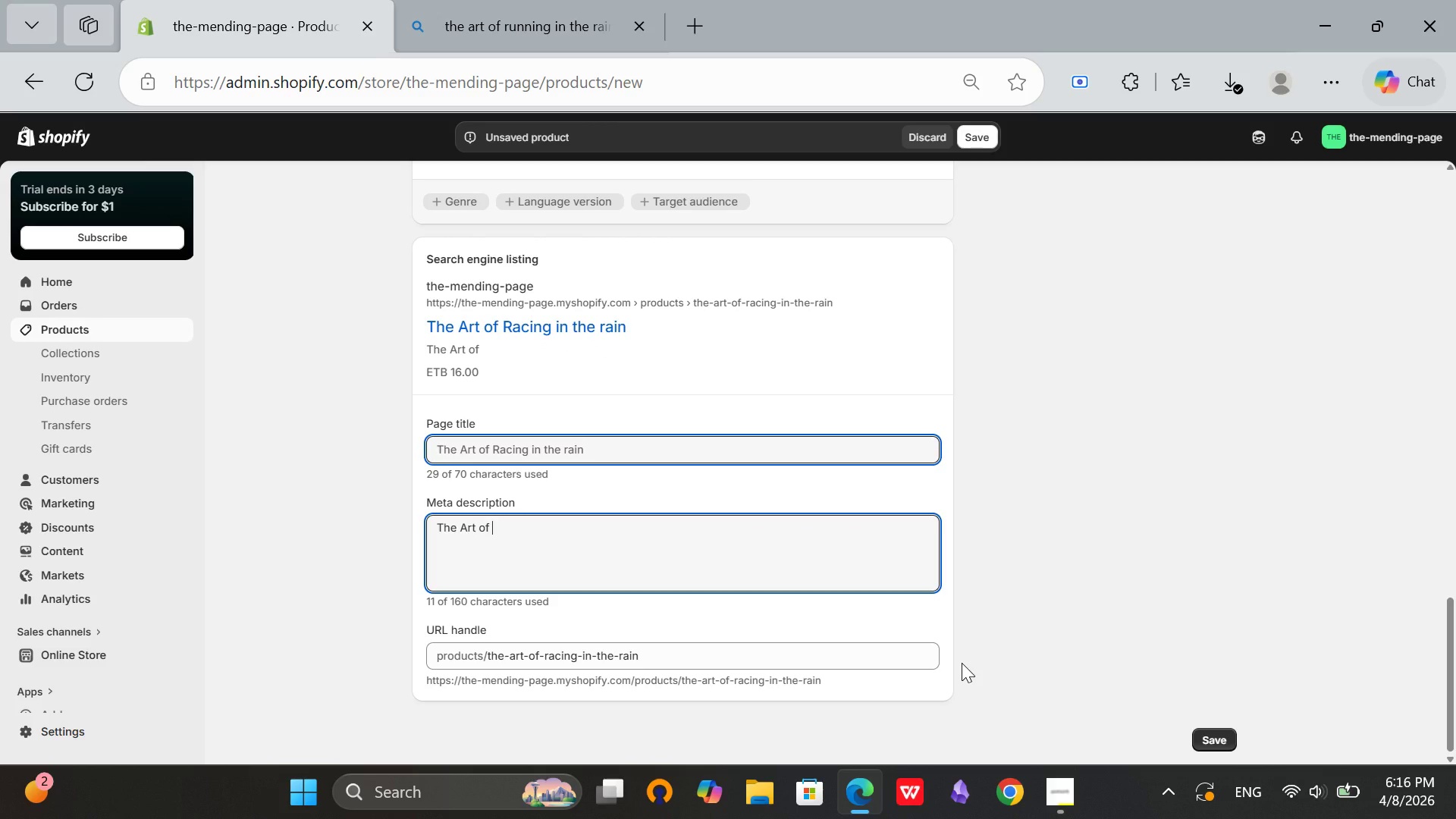 
hold_key(key=I, duration=0.33)
 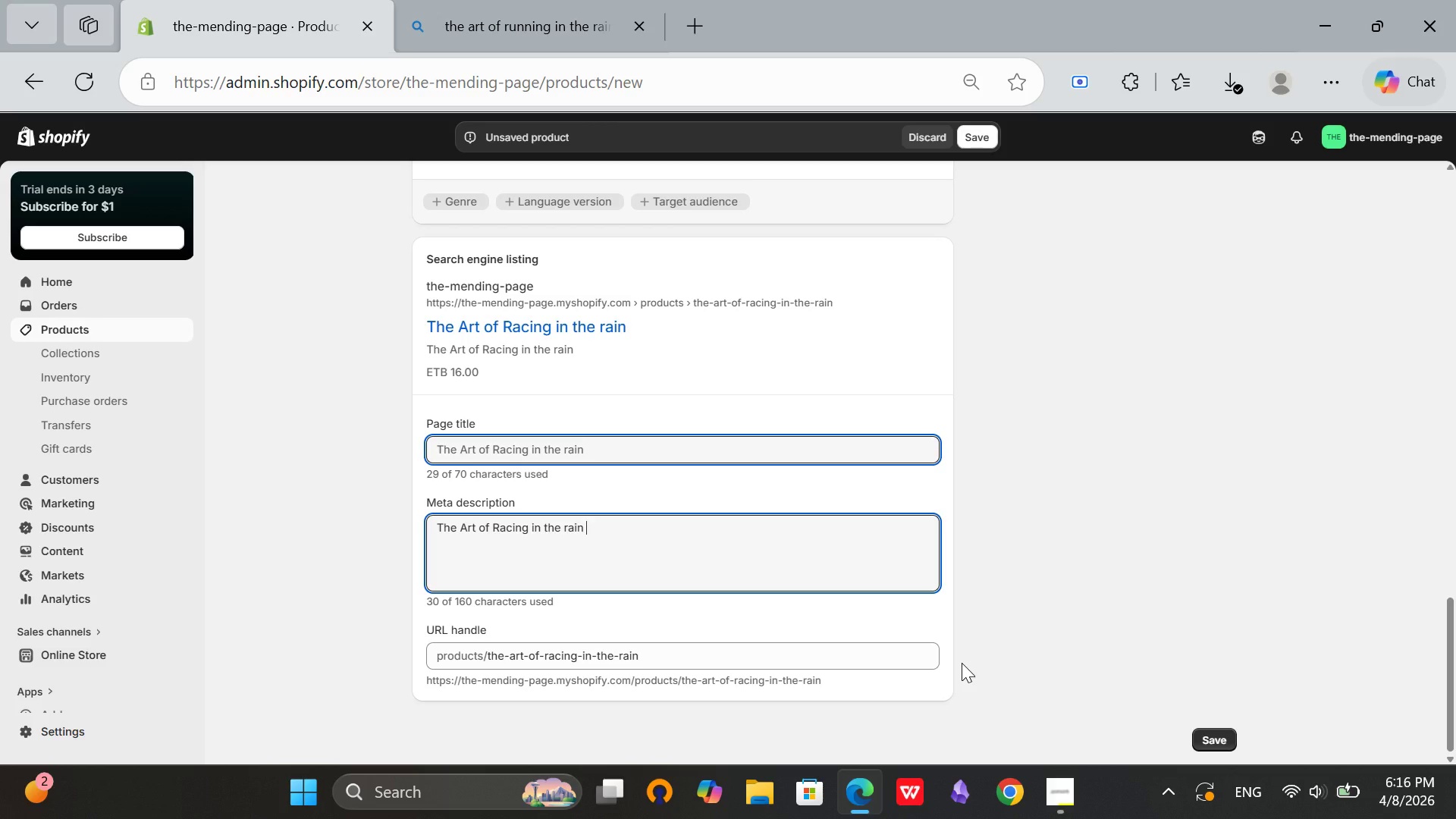 
wait(7.09)
 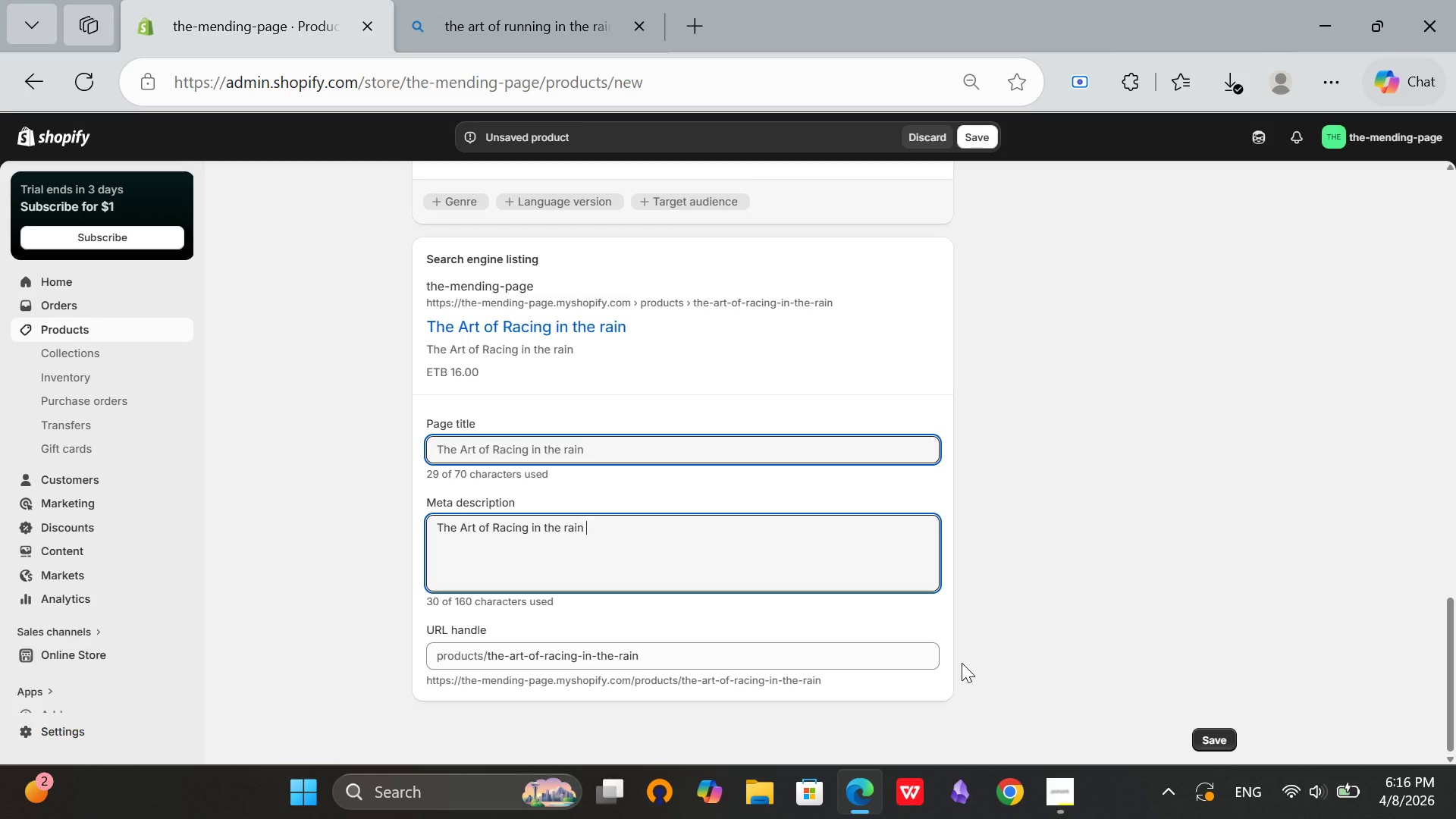 
type(by Garth Sten. A remedy)
 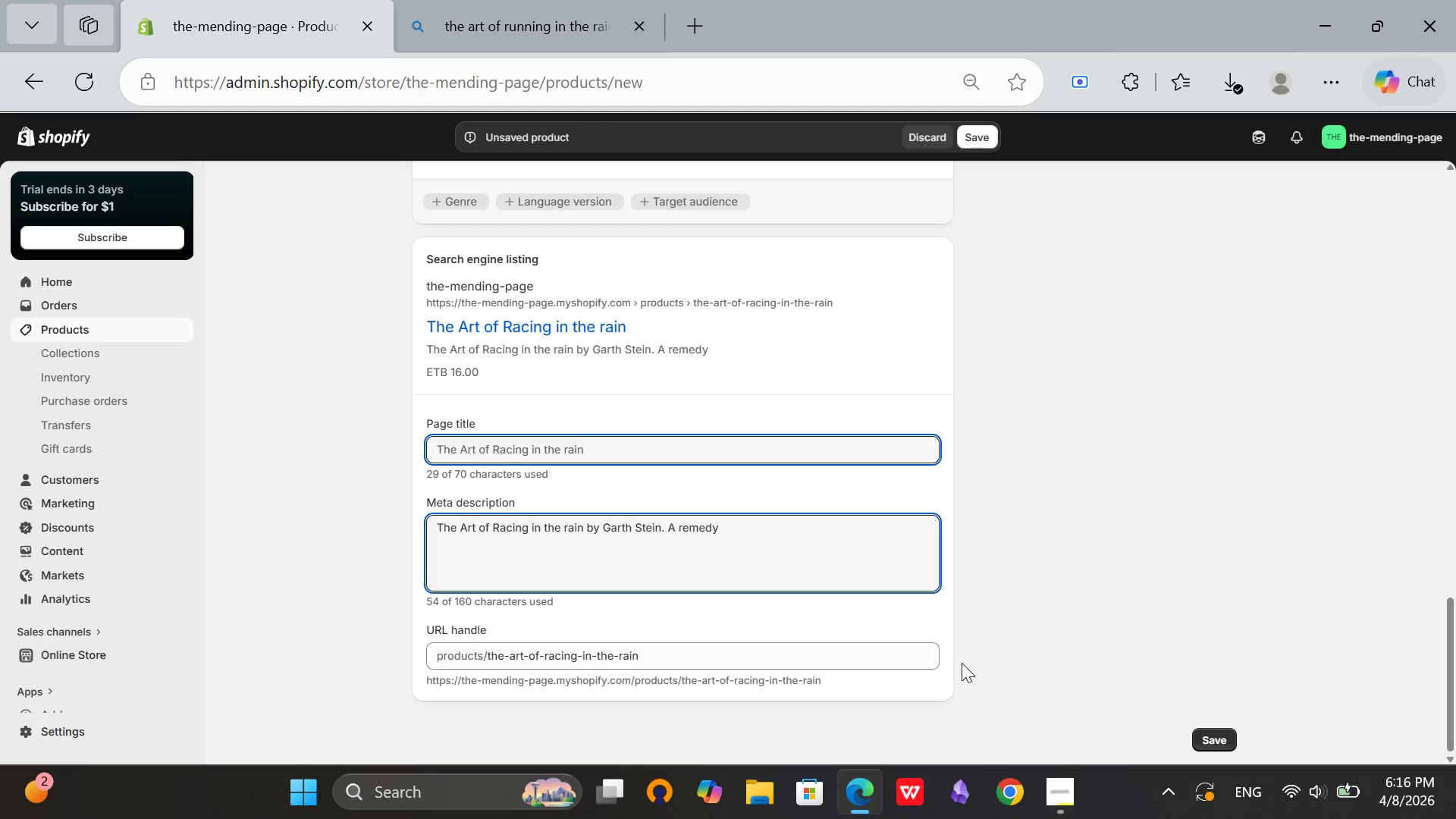 
hold_key(key=I, duration=0.31)
 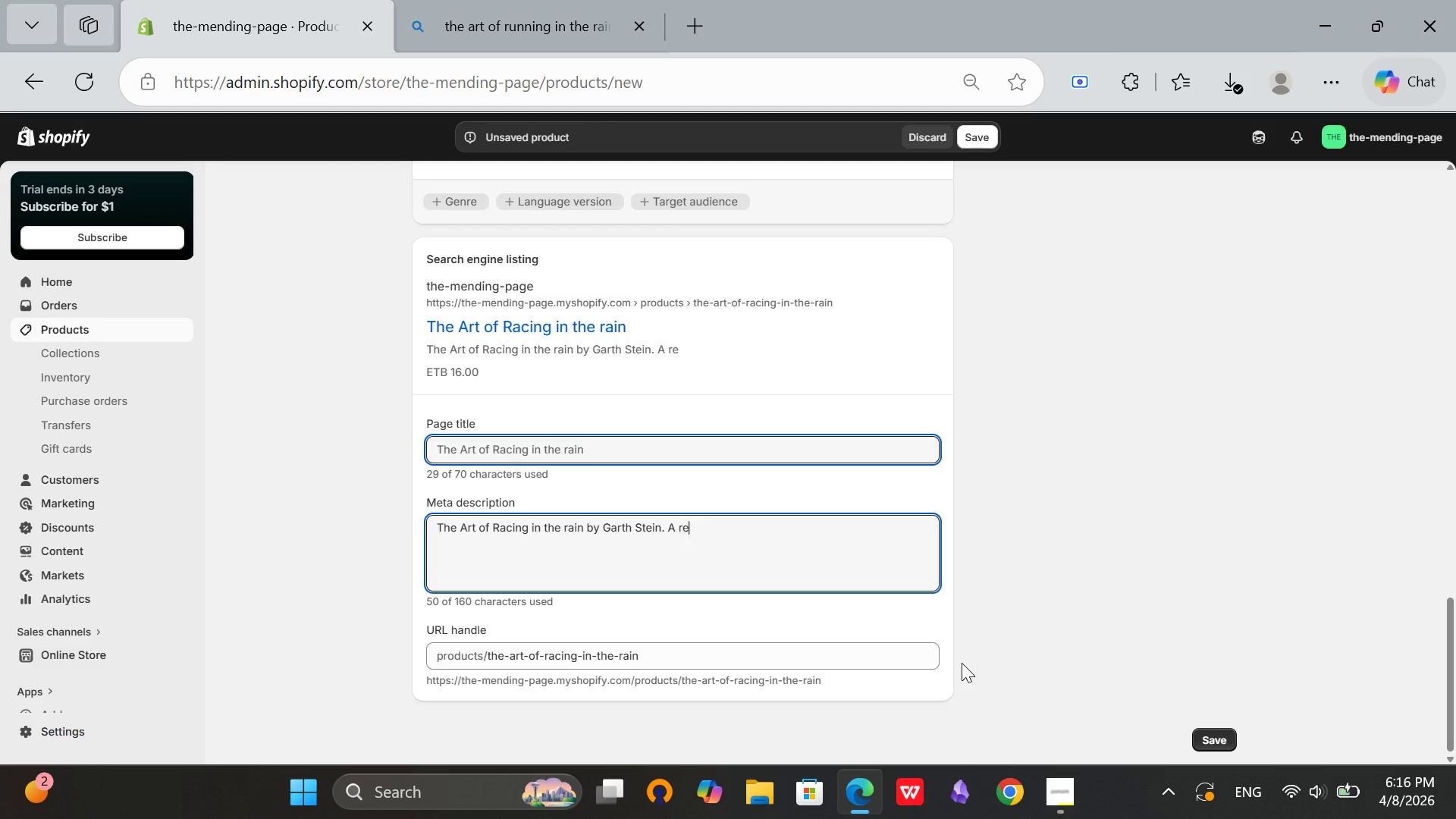 
type( for heartbreak. Love, loss, and hope.)
 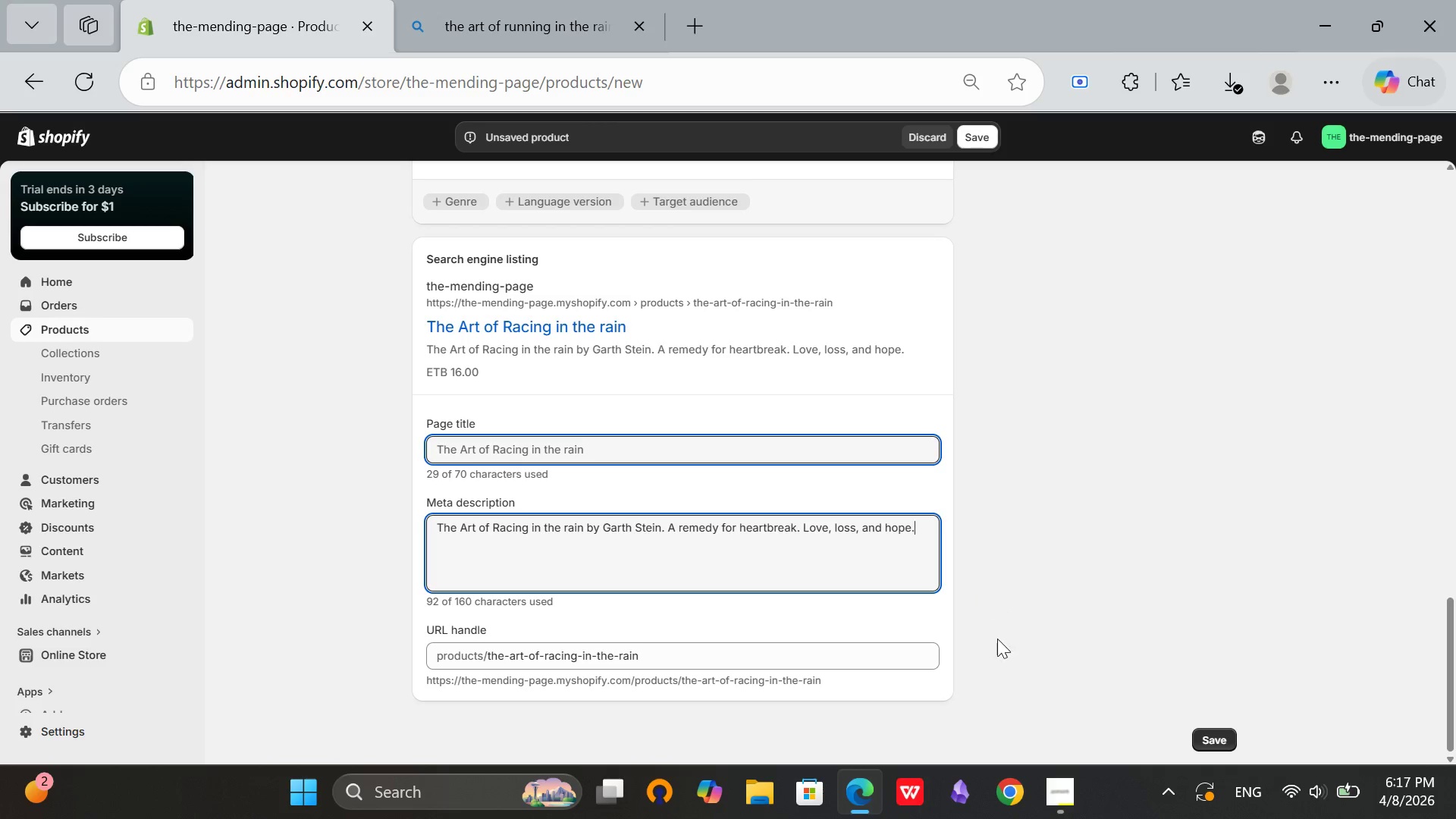 
left_click([1213, 742])
 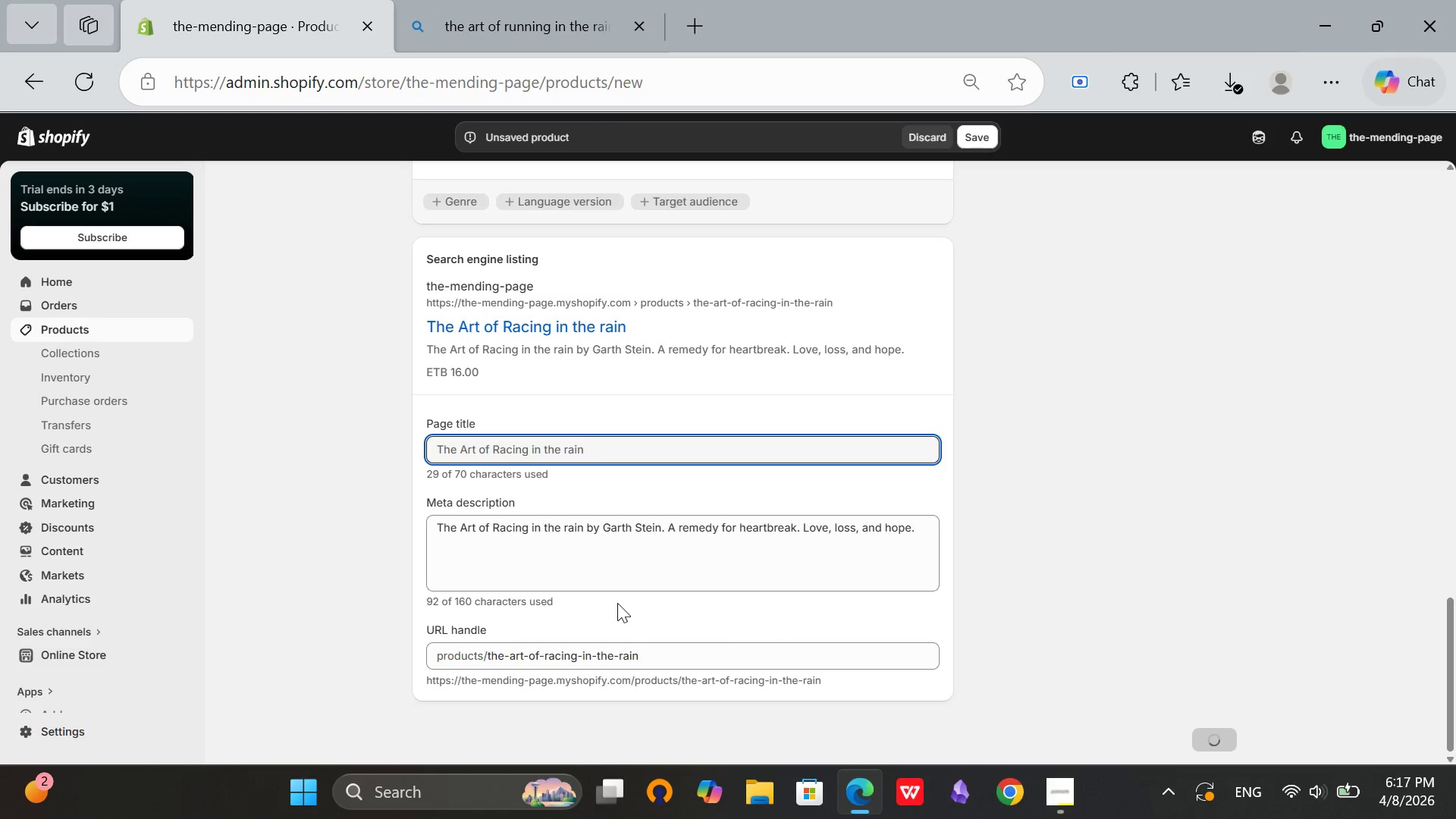 
scroll: coordinate [648, 595], scroll_direction: up, amount: 18.0
 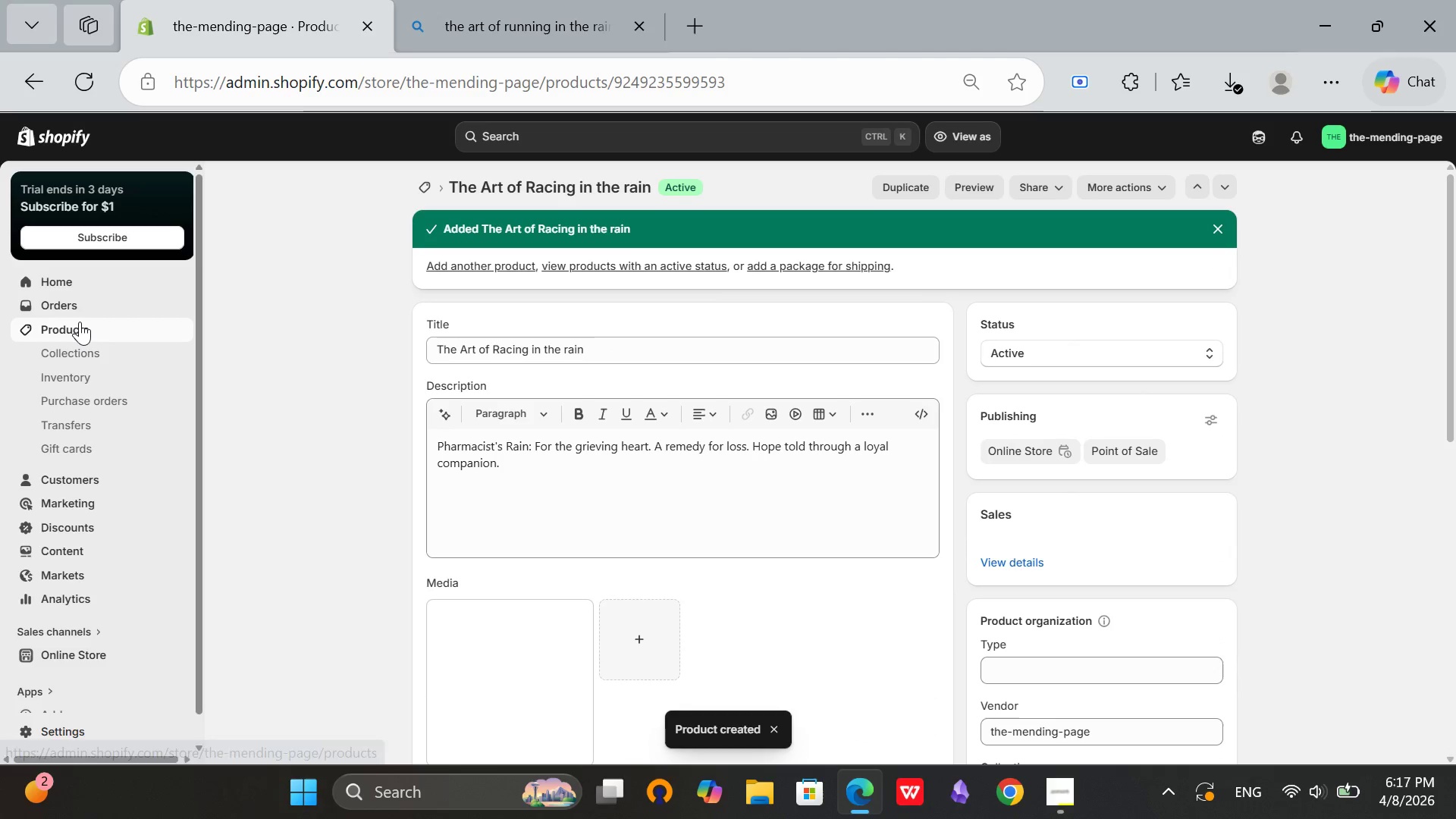 
left_click([80, 322])
 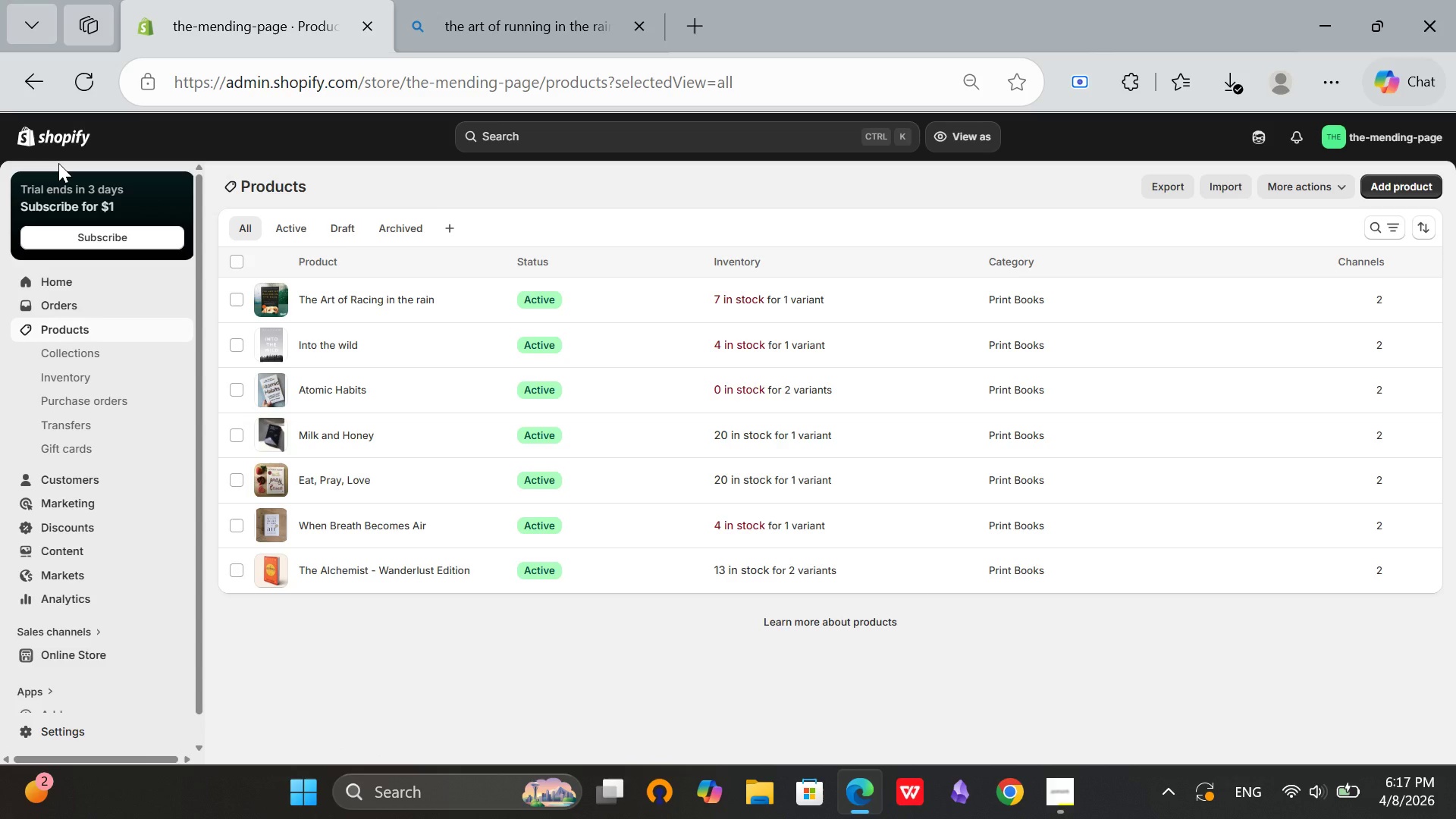 
wait(22.73)
 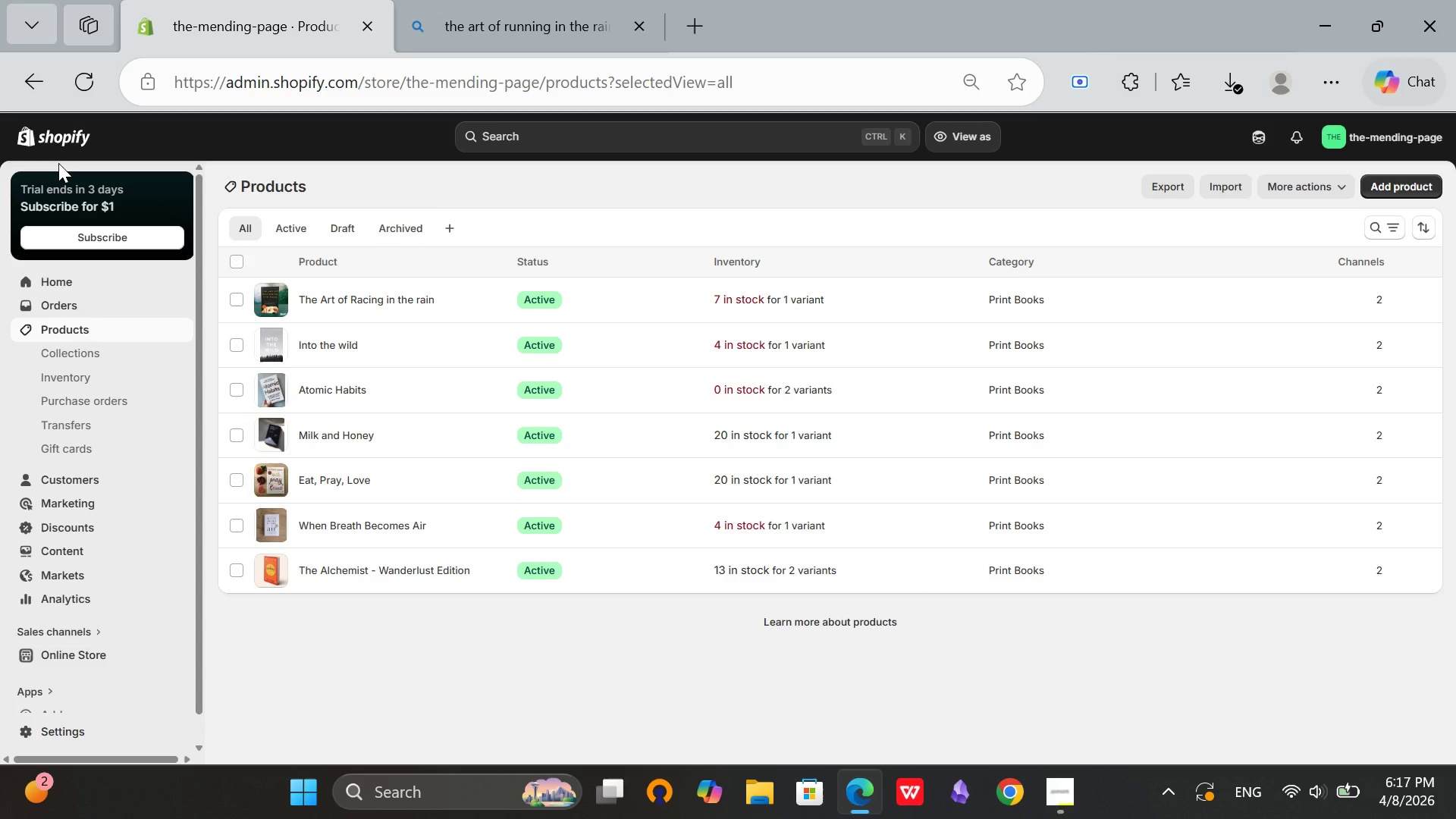 
left_click([1385, 180])
 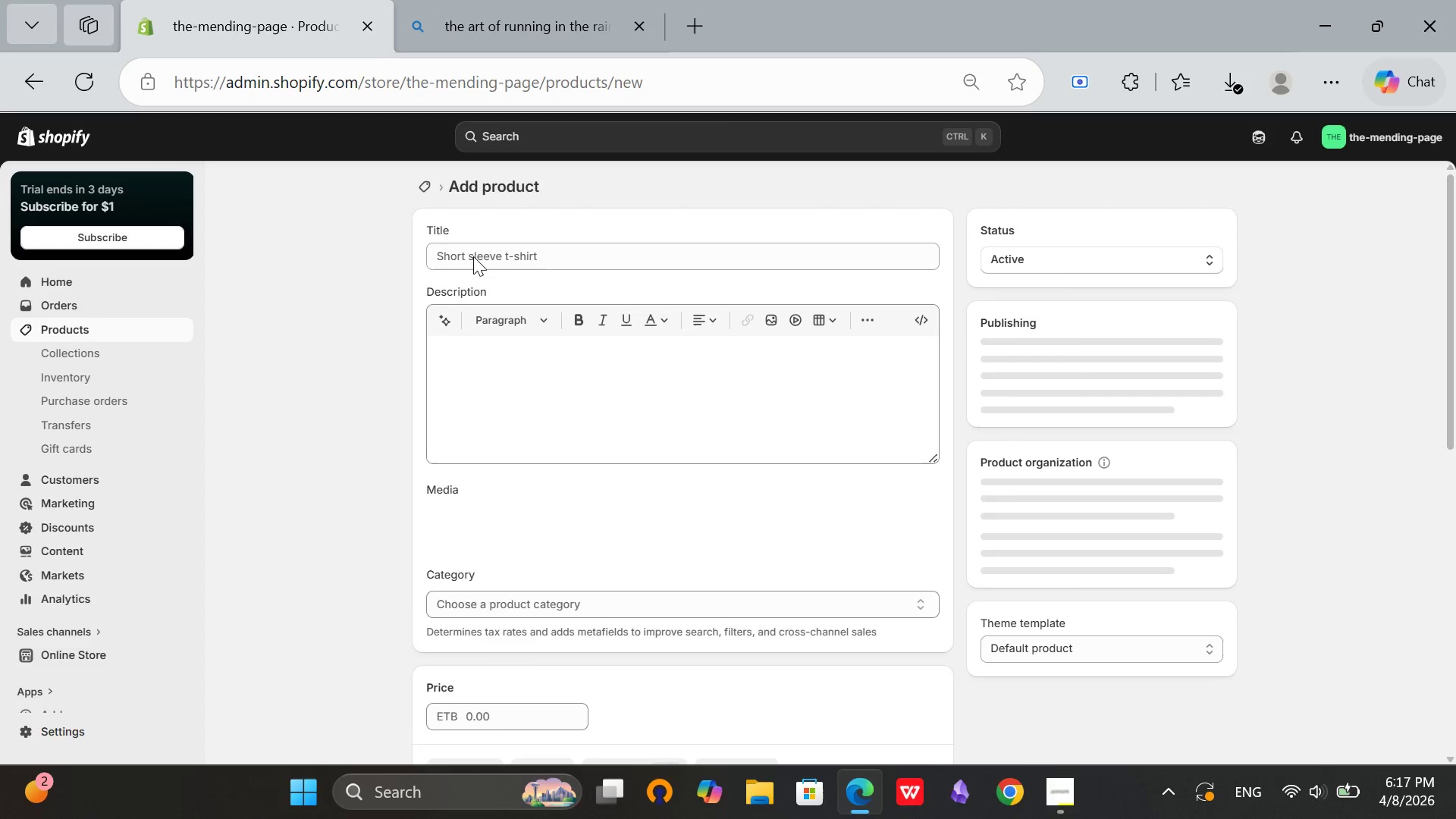 
left_click([475, 252])
 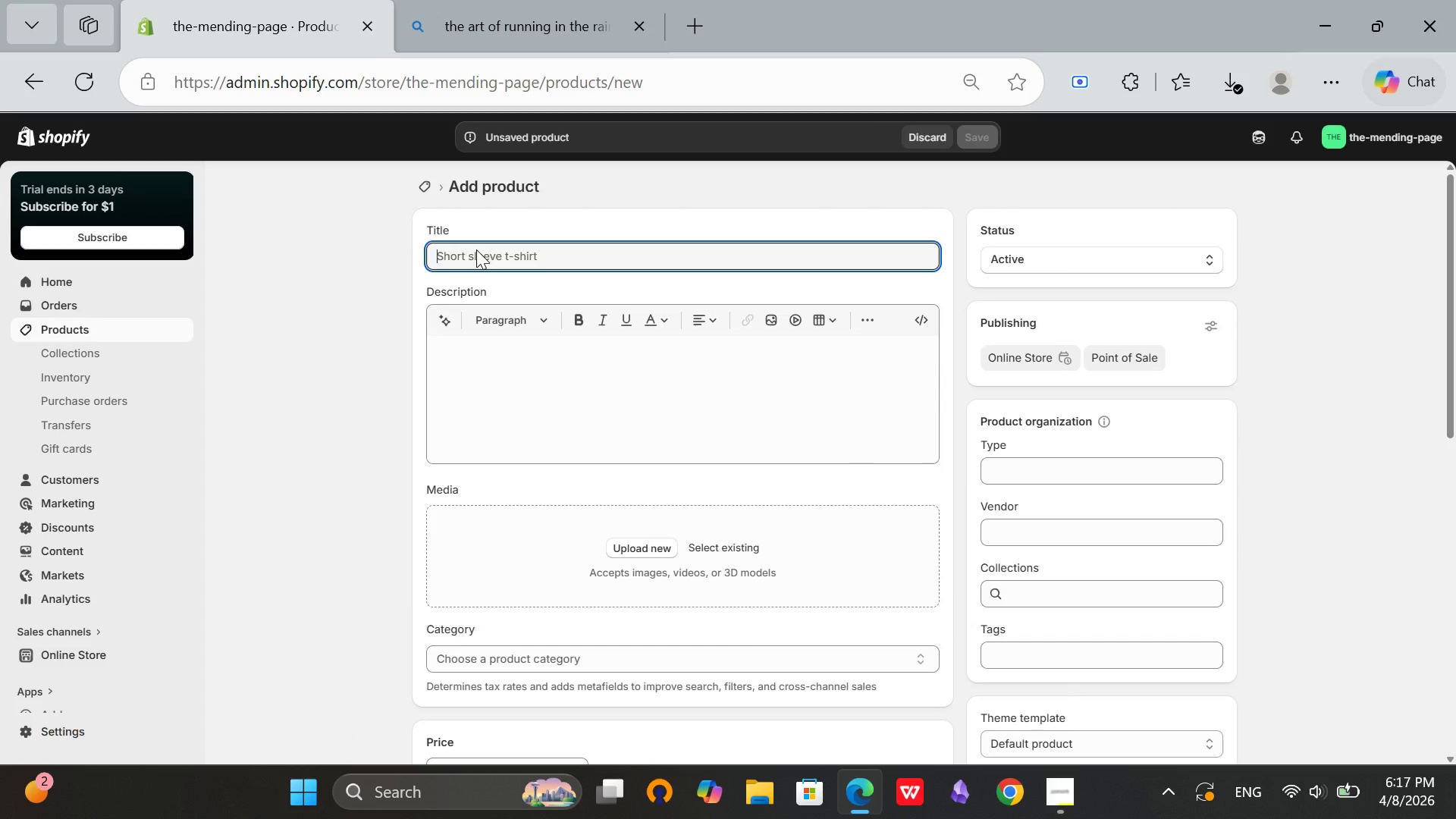 
type(m)
key(Backspace)
type(Meditations)
 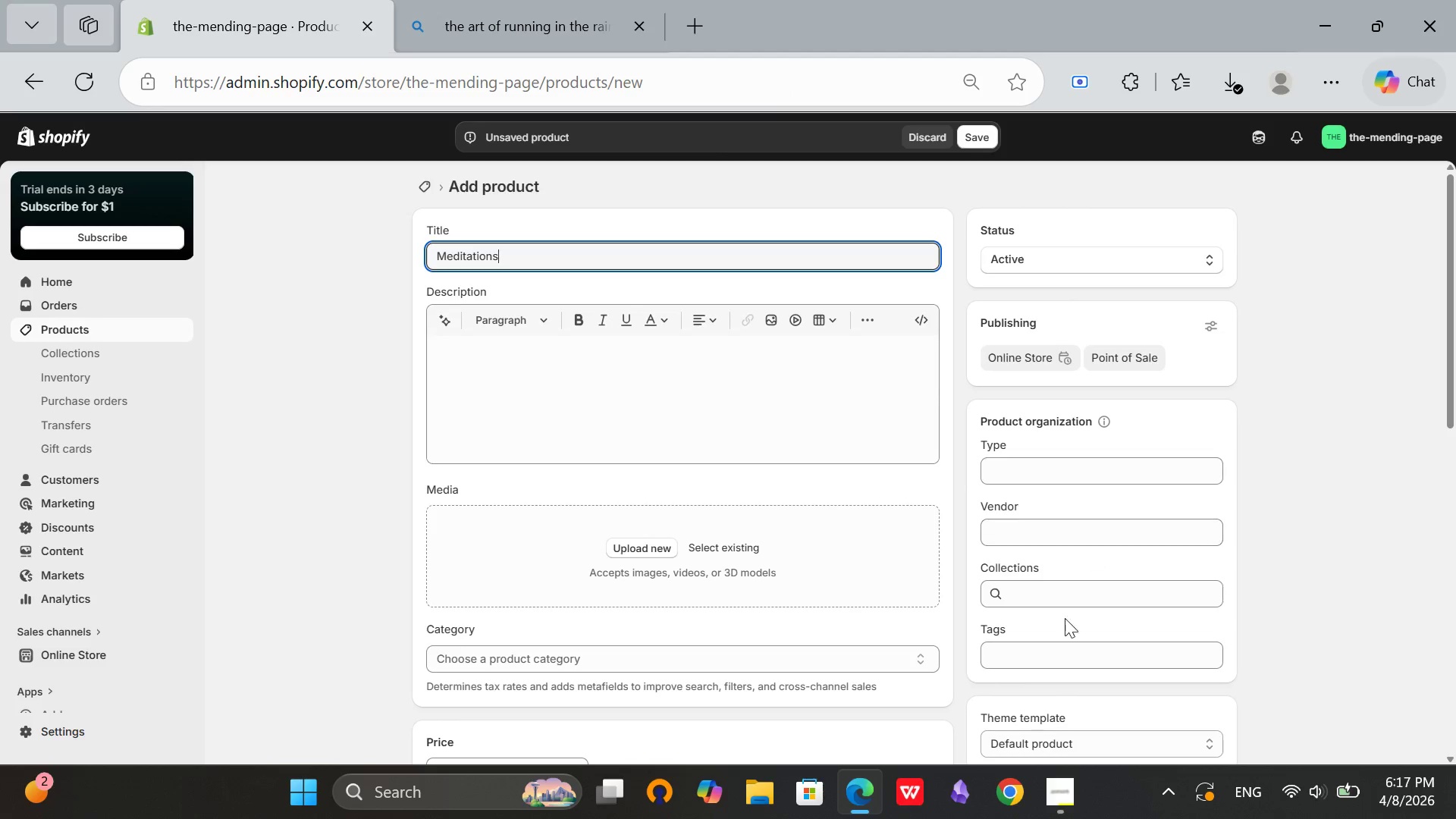 
left_click([1063, 655])
 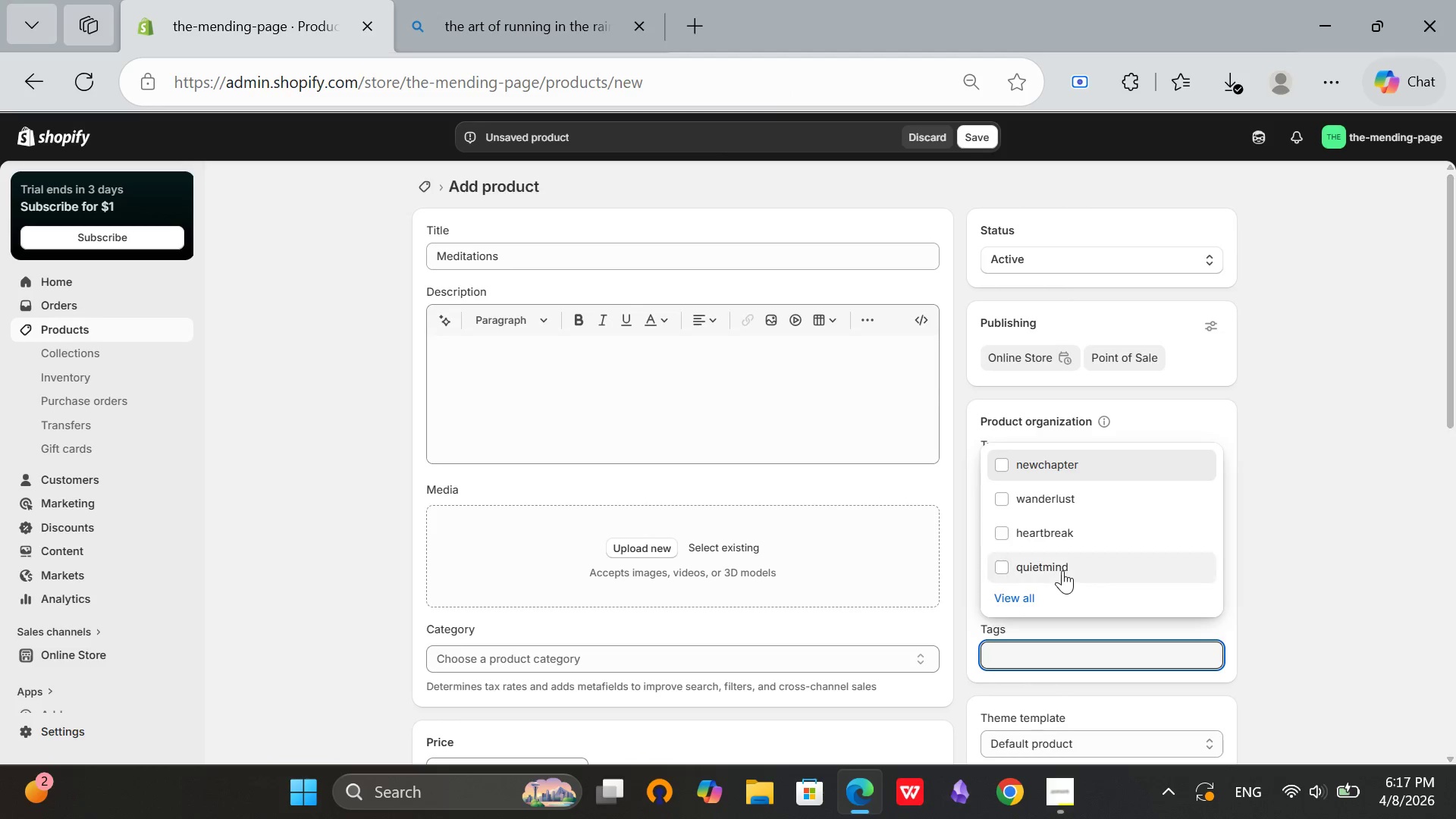 
left_click([1062, 570])
 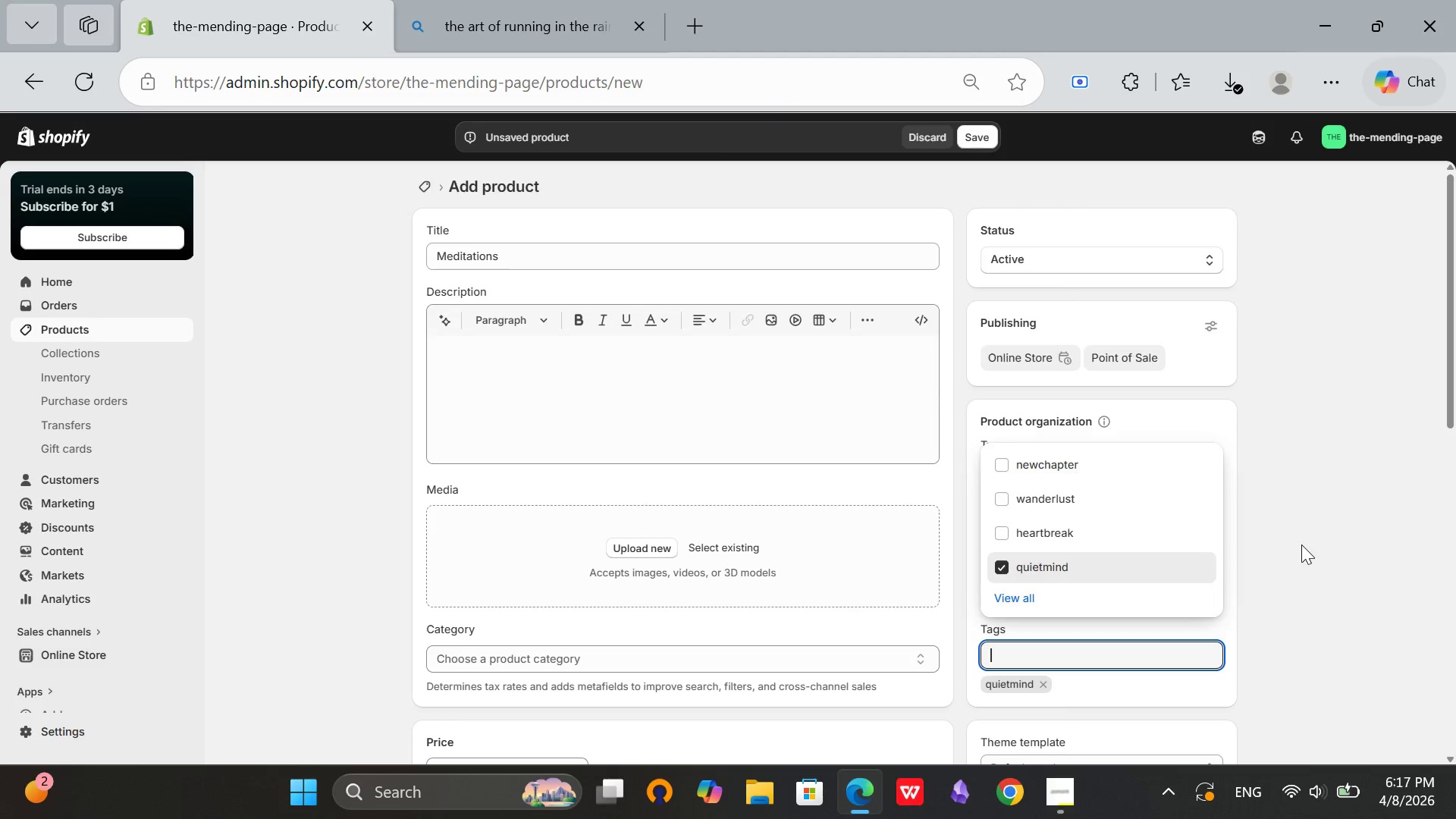 
left_click([1301, 544])
 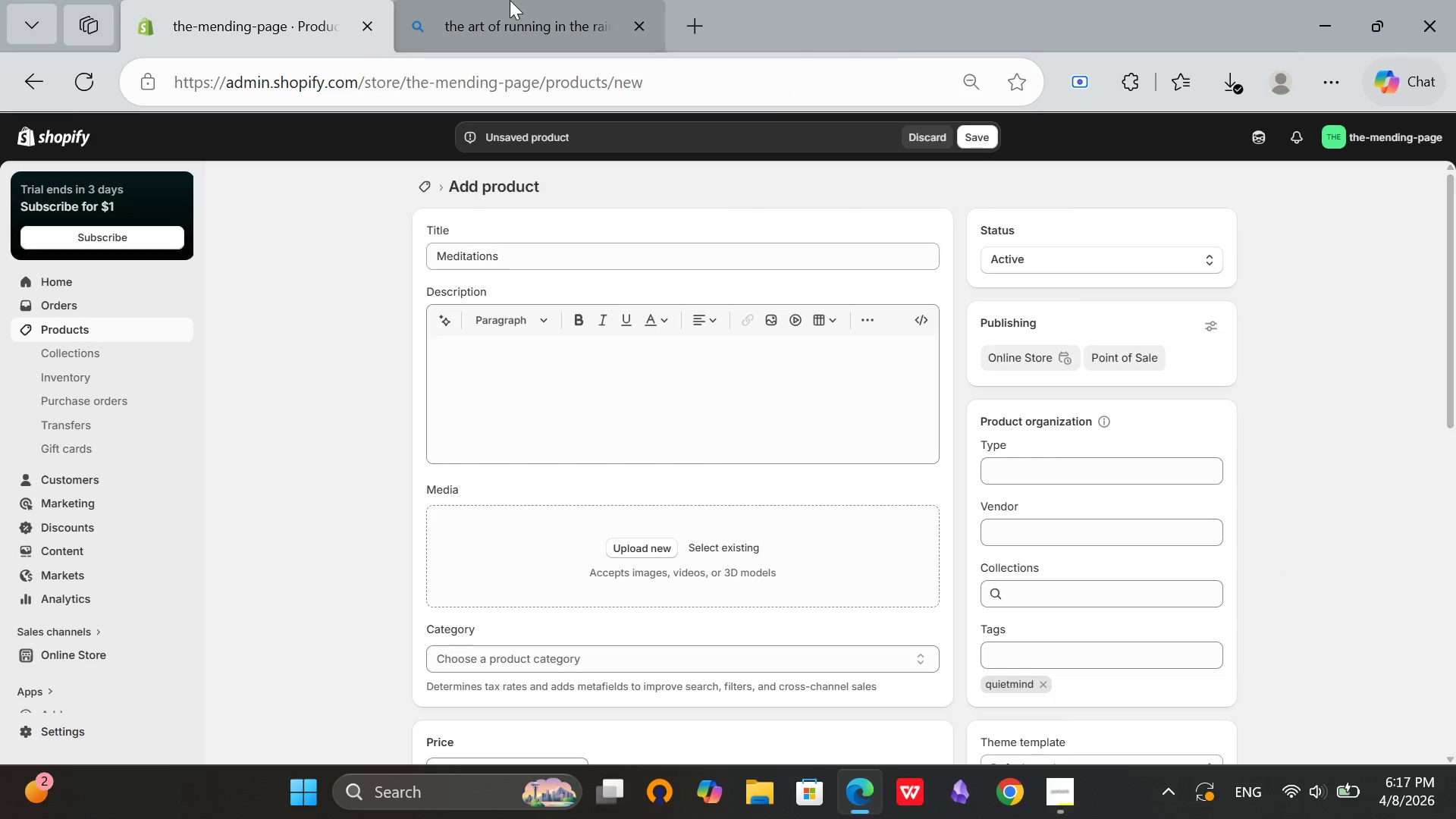 
left_click([510, 0])
 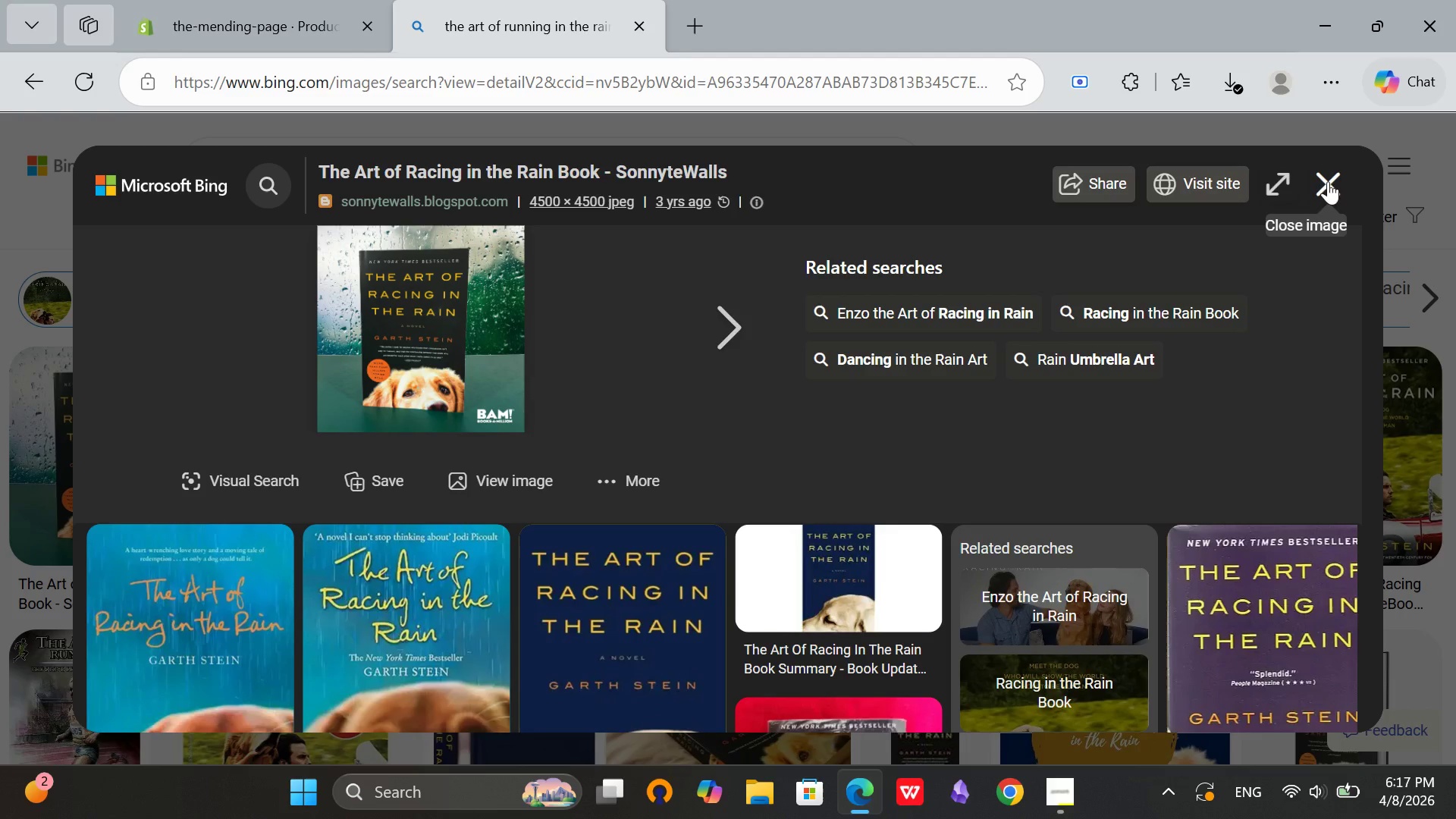 
left_click([1332, 183])
 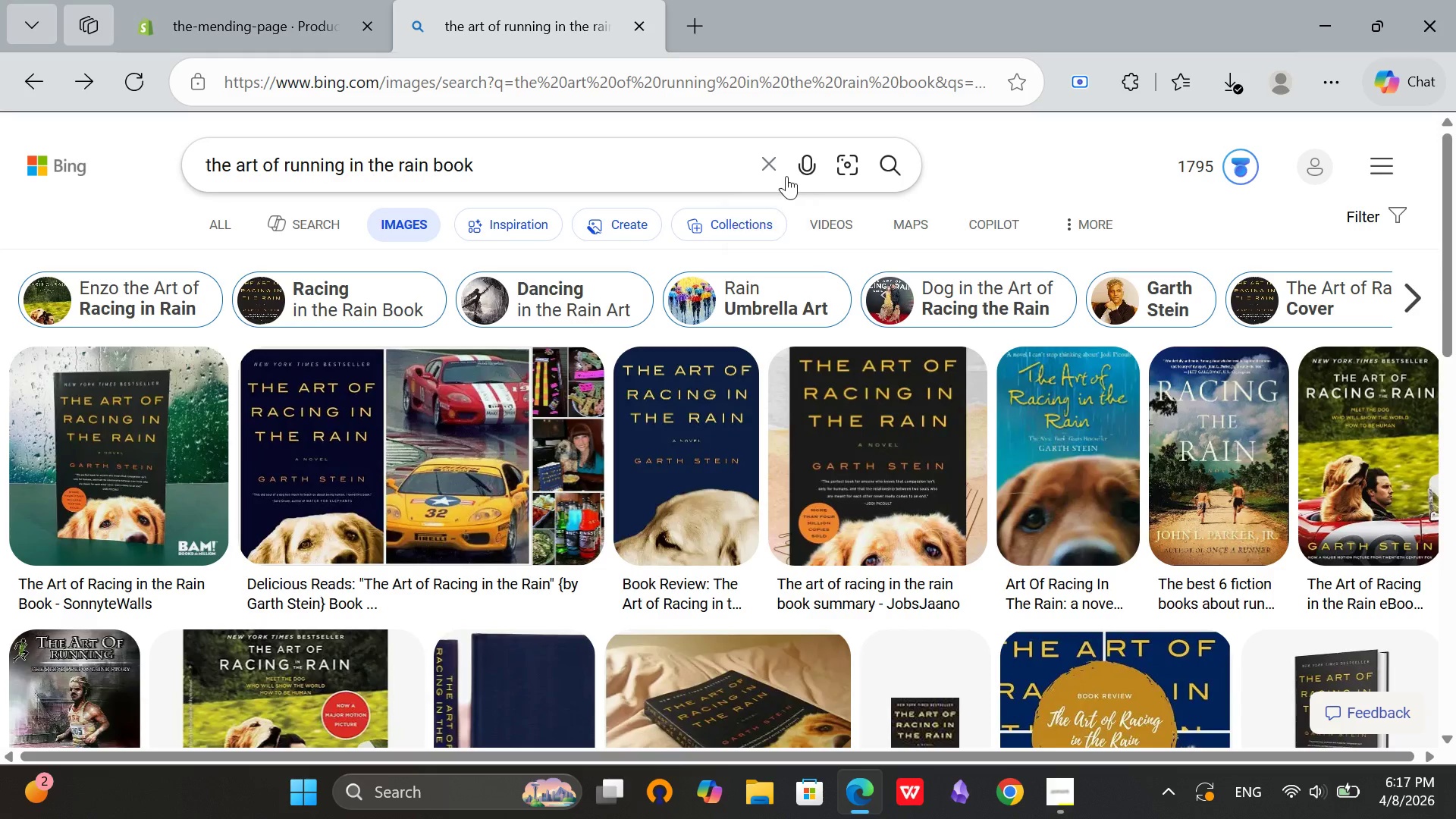 
left_click_drag(start_coordinate=[783, 174], to_coordinate=[779, 173])
 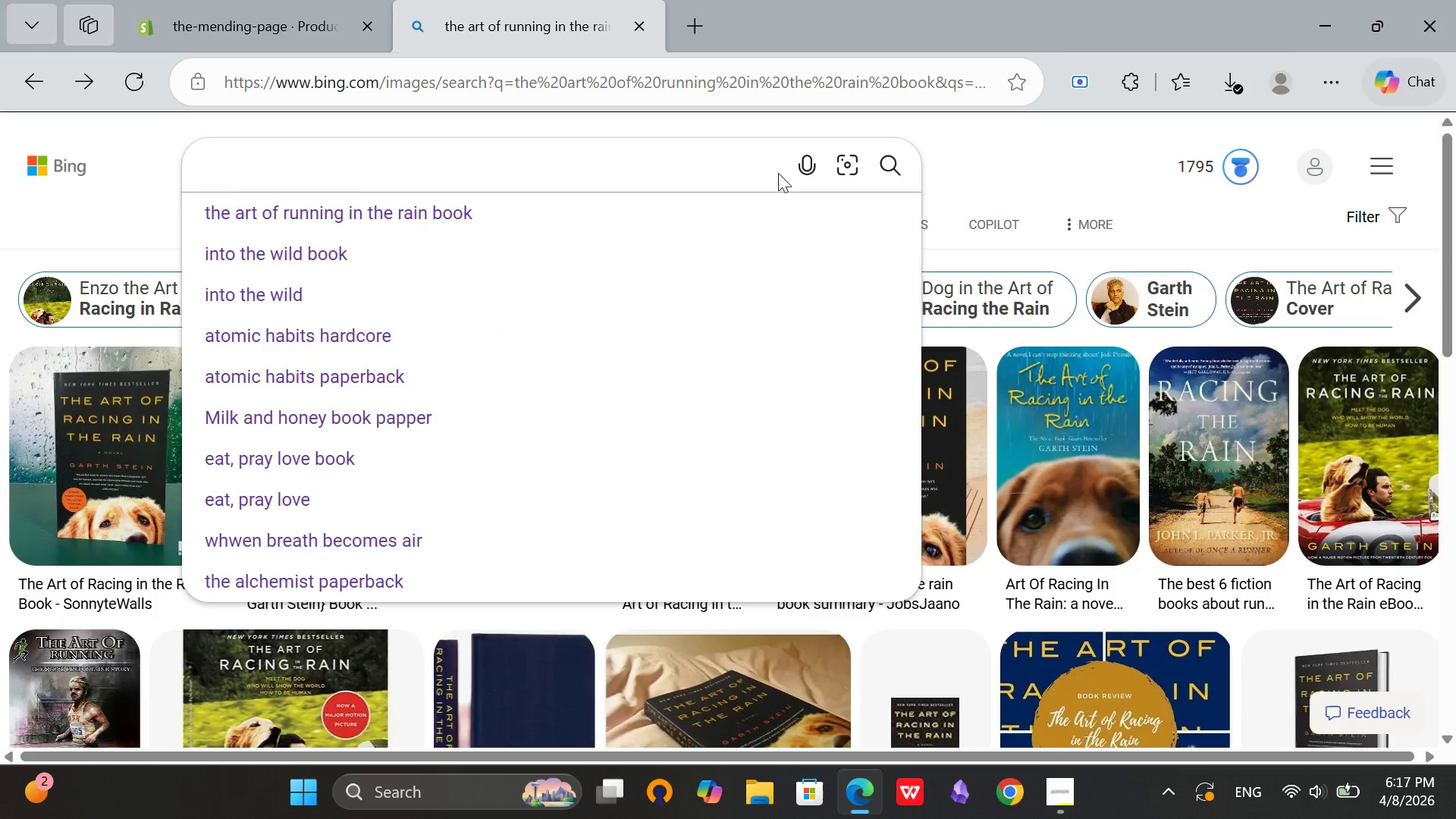 
type(meditation book])
key(Backspace)
 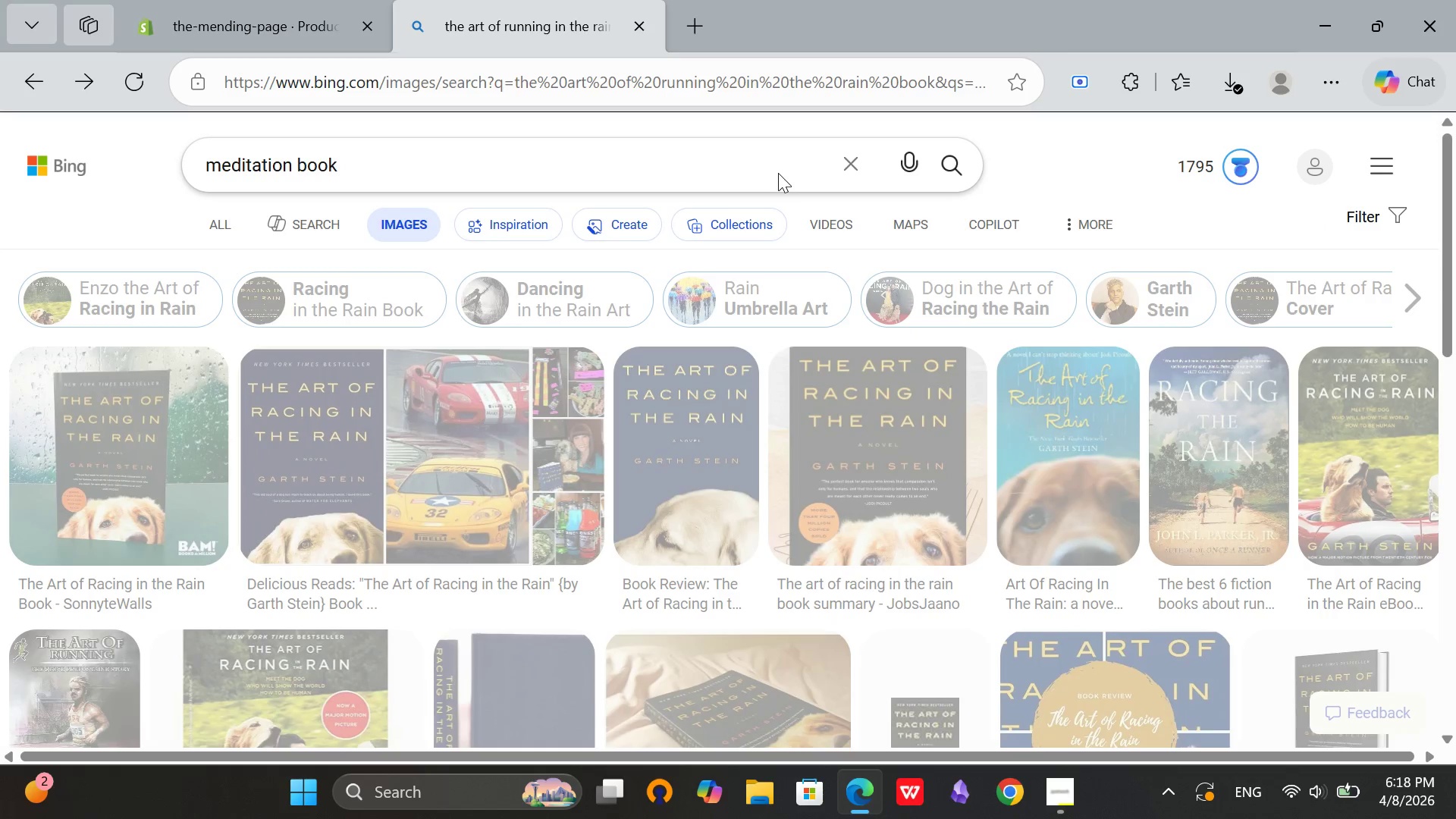 
key(Enter)
 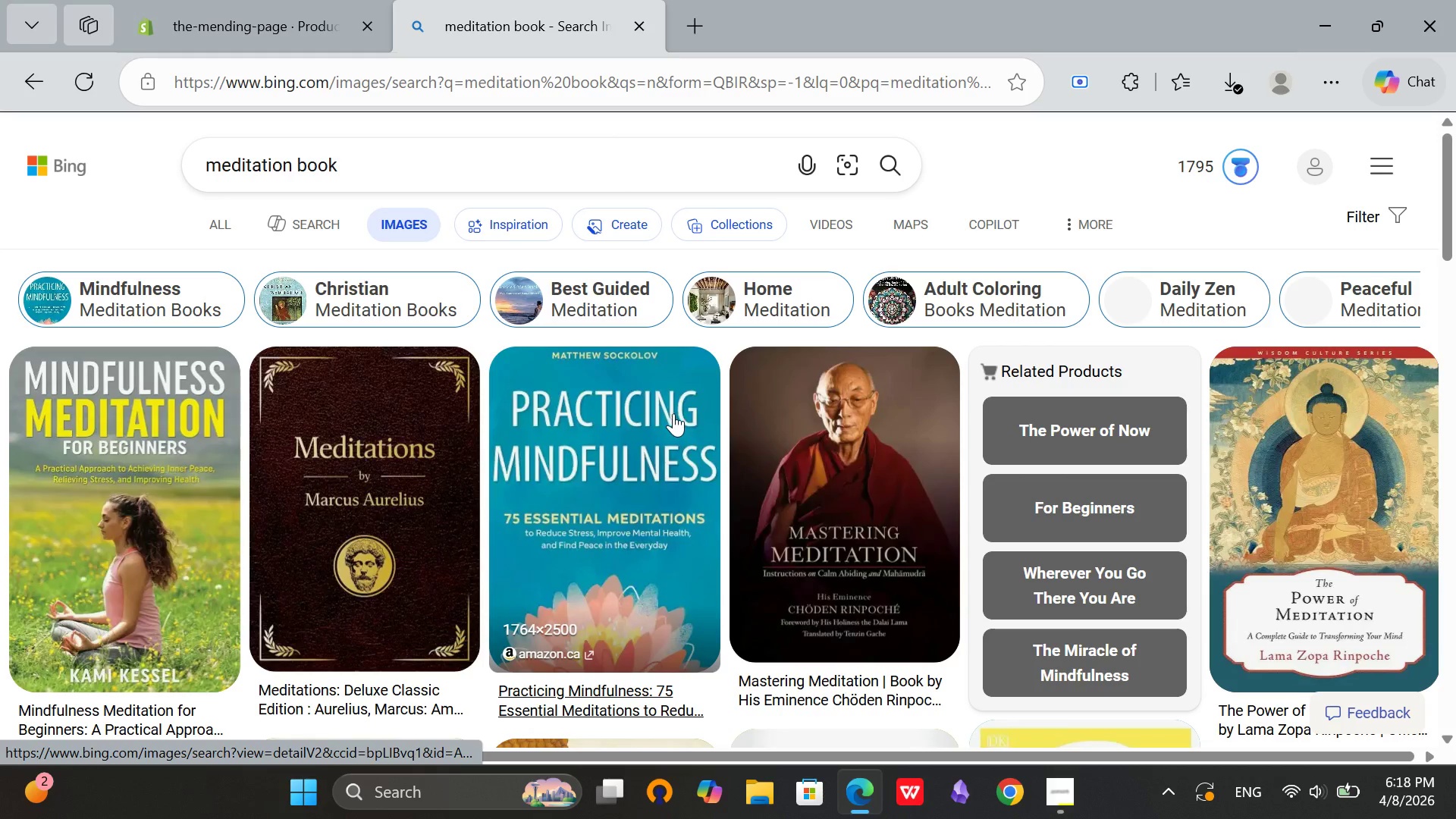 
left_click([618, 431])
 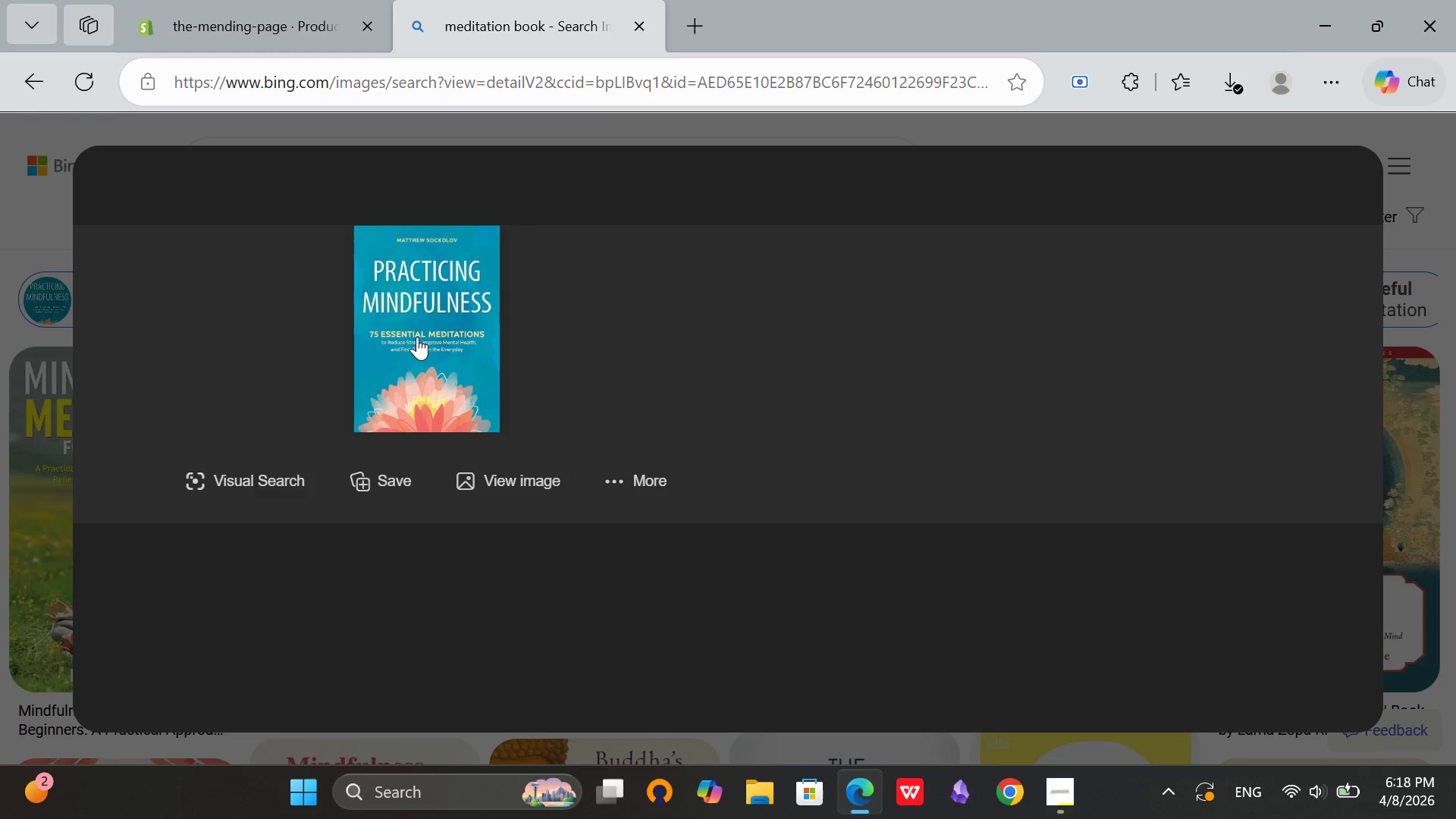 
right_click([423, 317])
 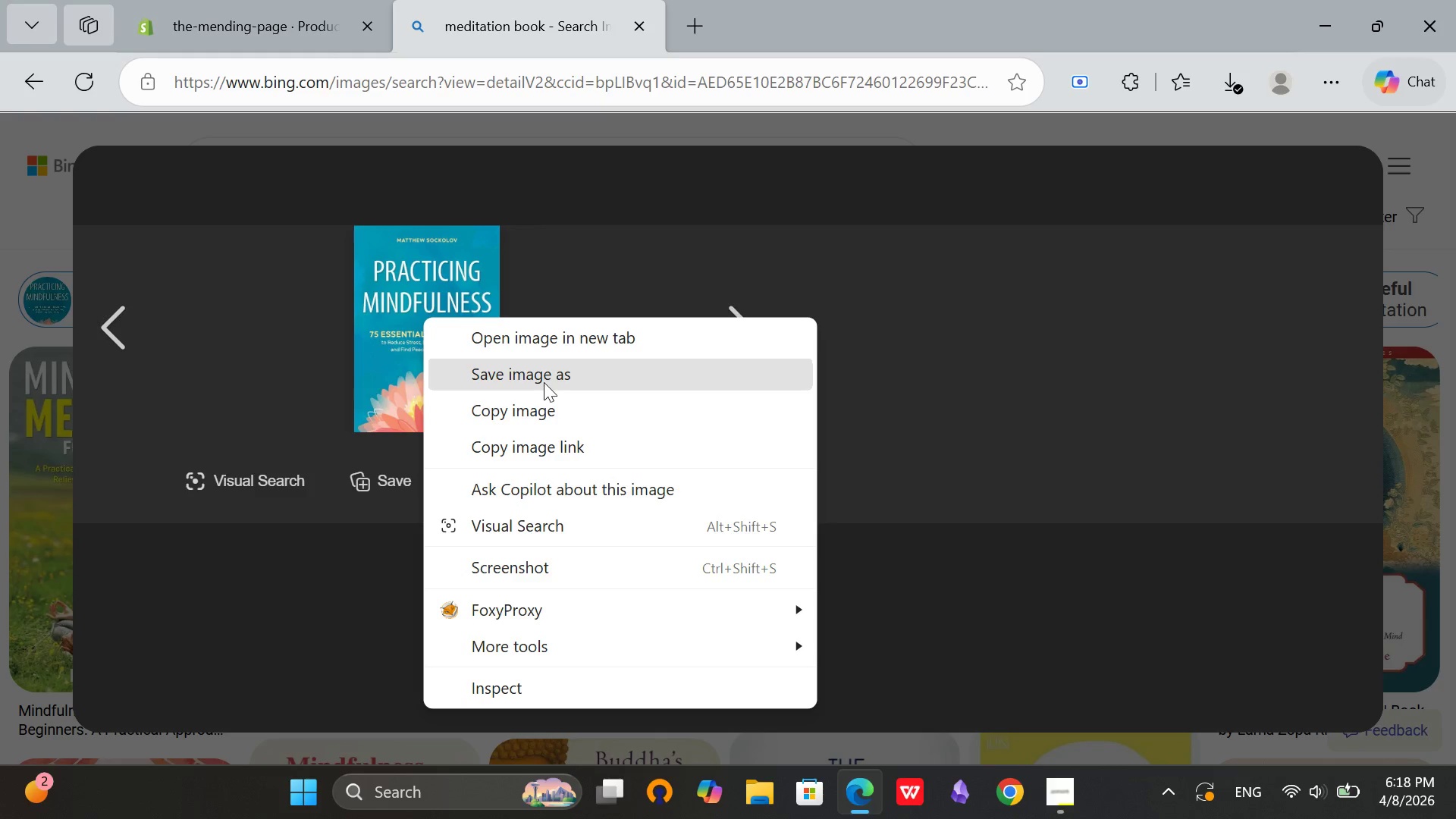 
left_click([544, 382])
 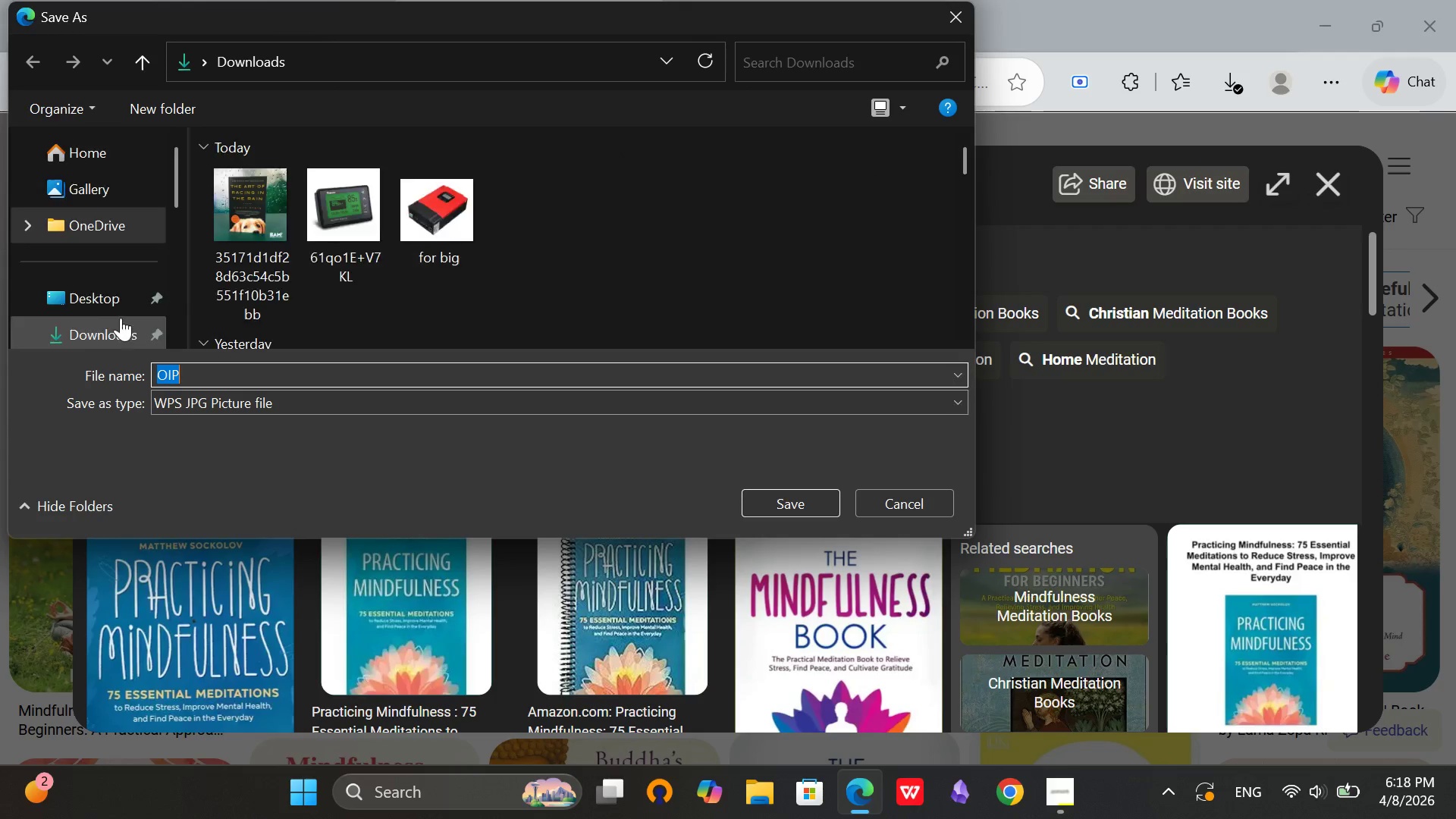 
left_click([83, 331])
 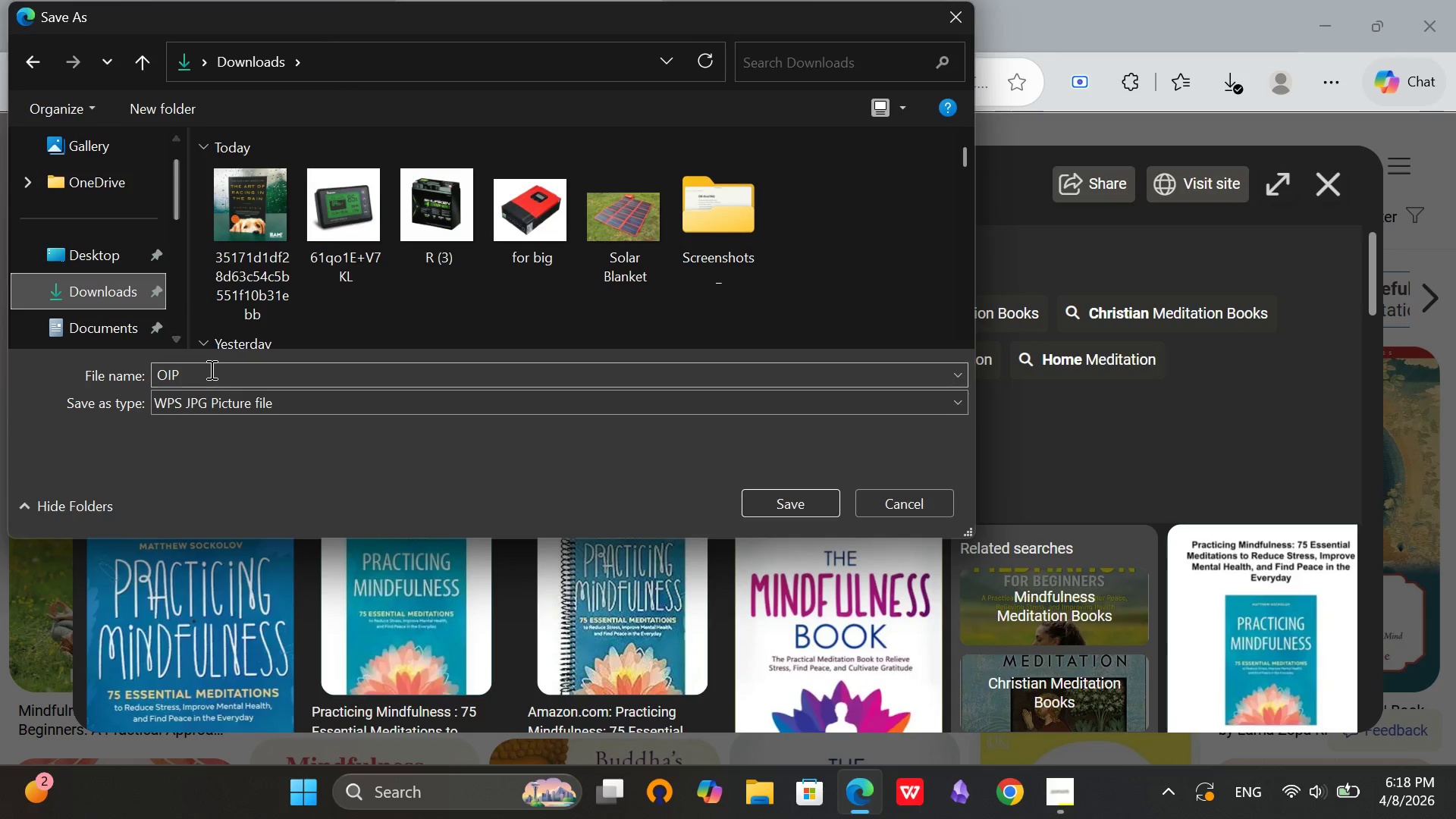 
left_click([210, 369])
 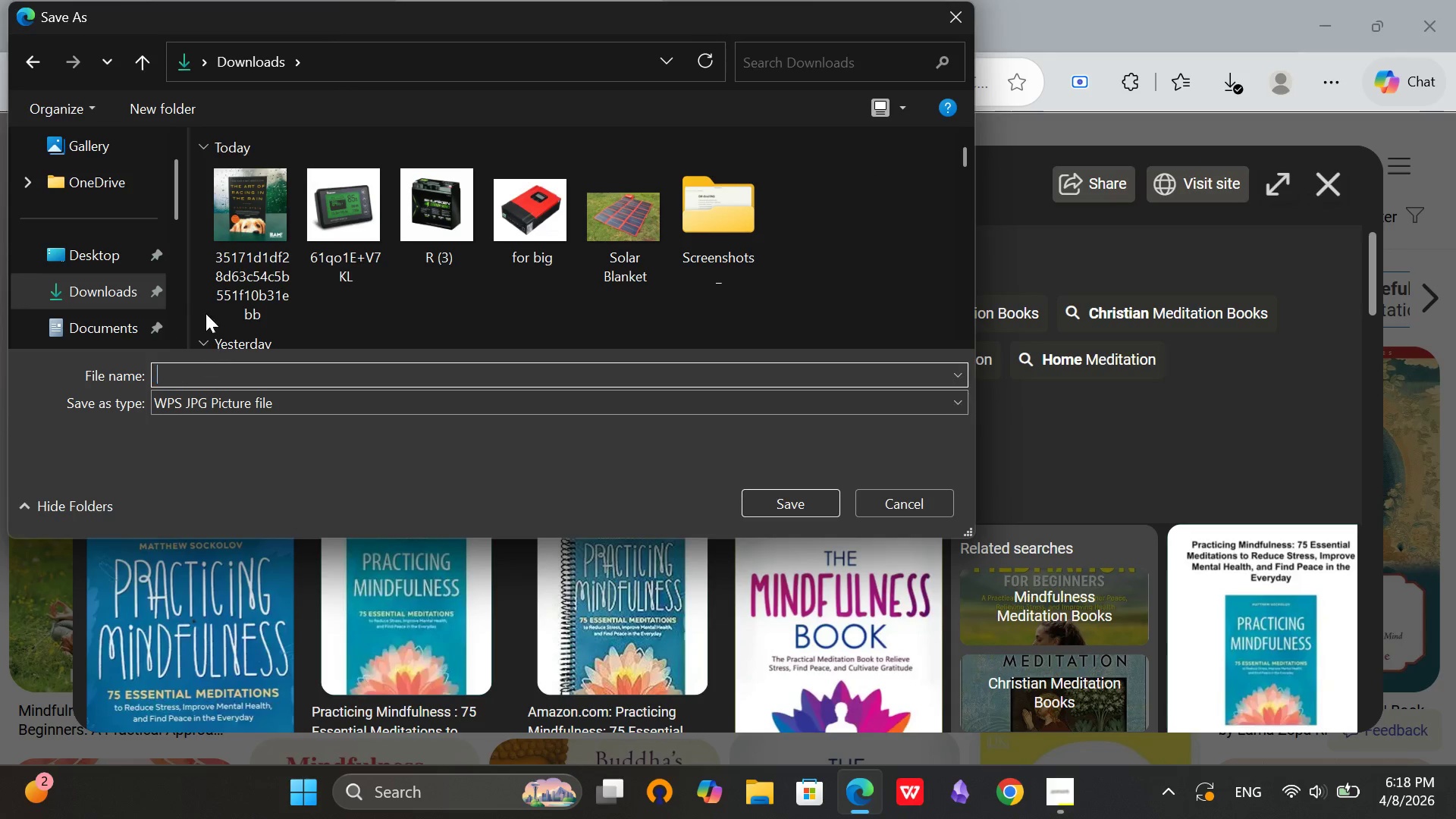 
key(Backspace)
type(meditation)
 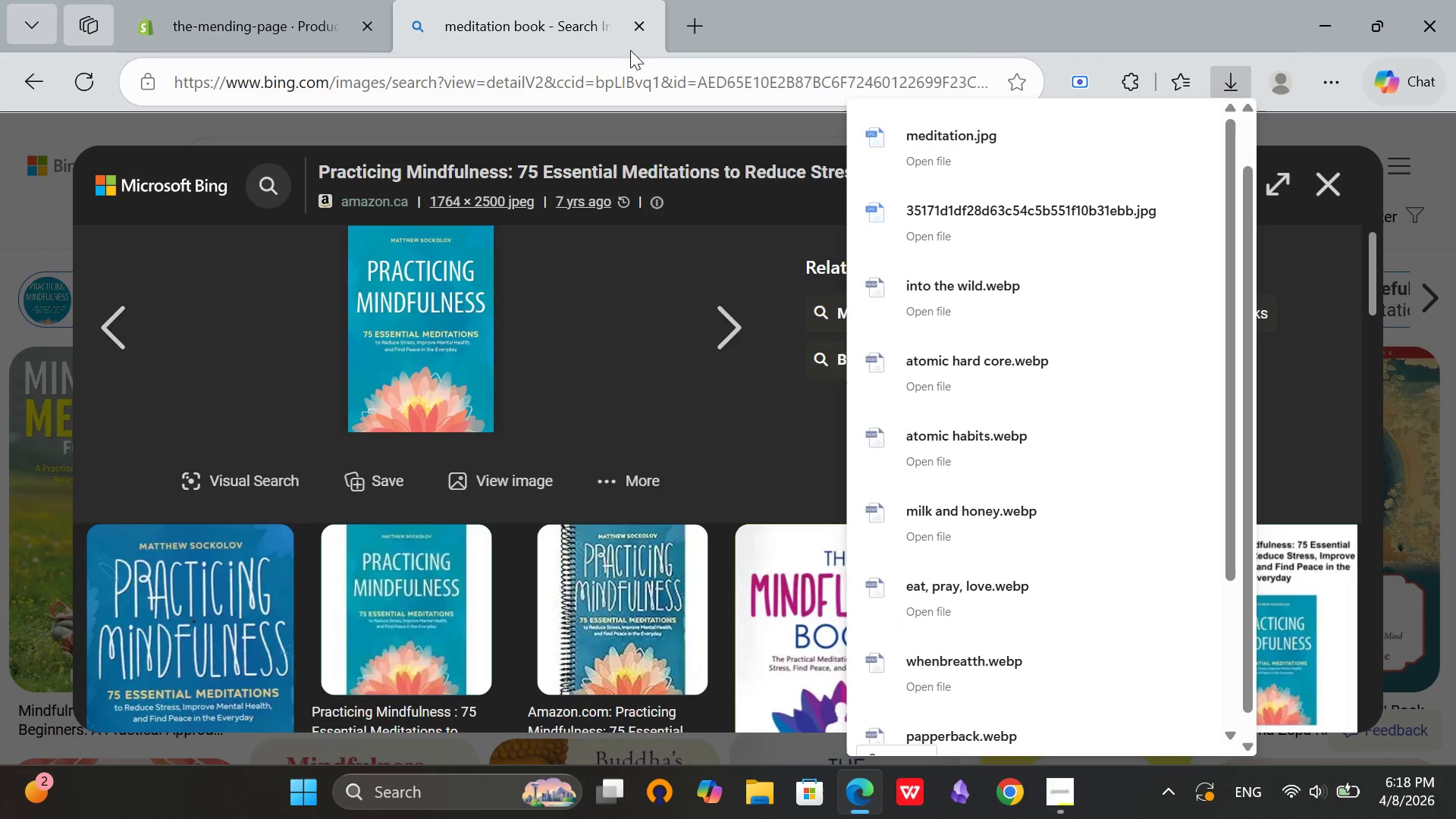 
left_click([233, 0])
 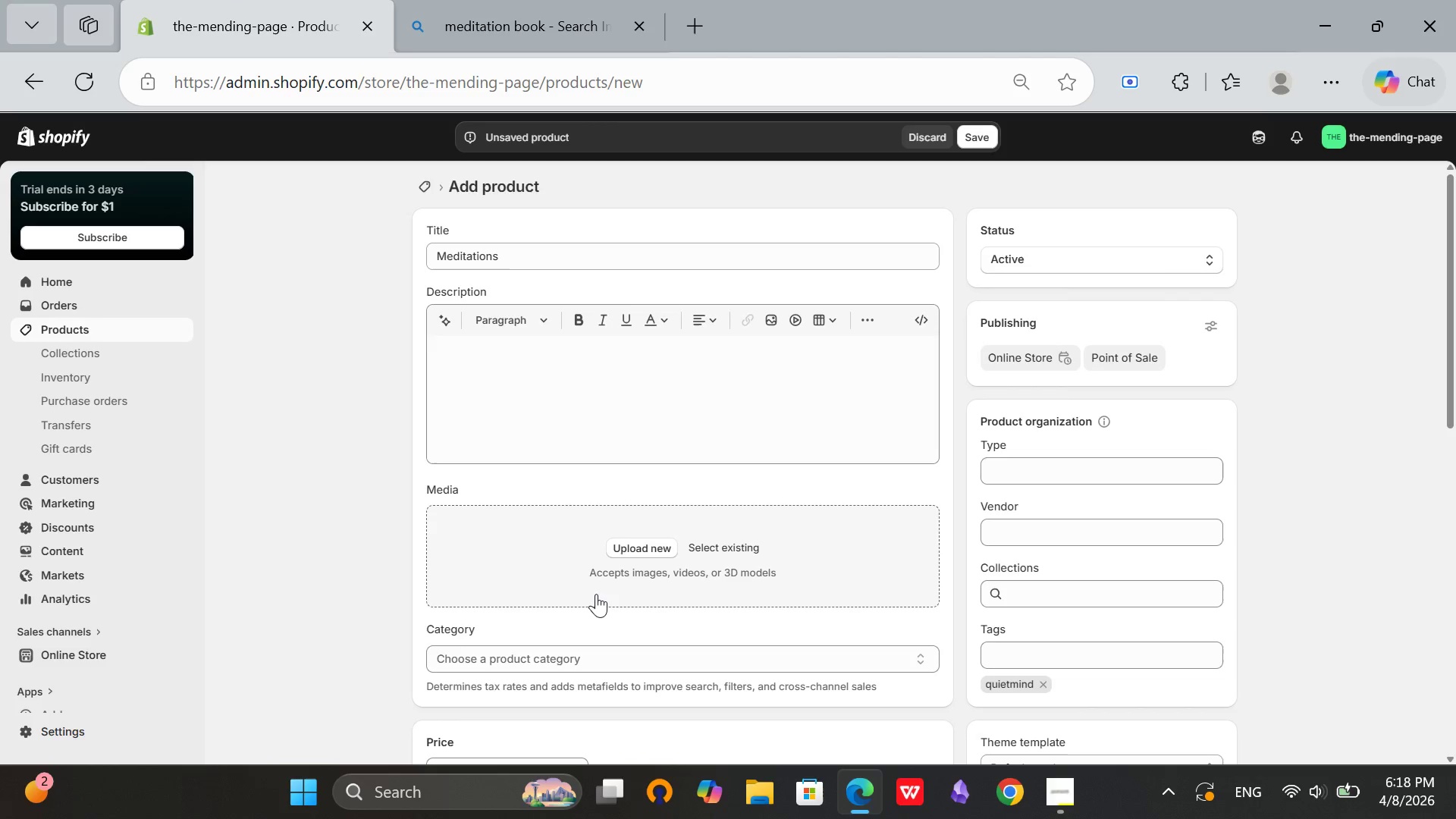 
scroll: coordinate [595, 597], scroll_direction: down, amount: 1.0
 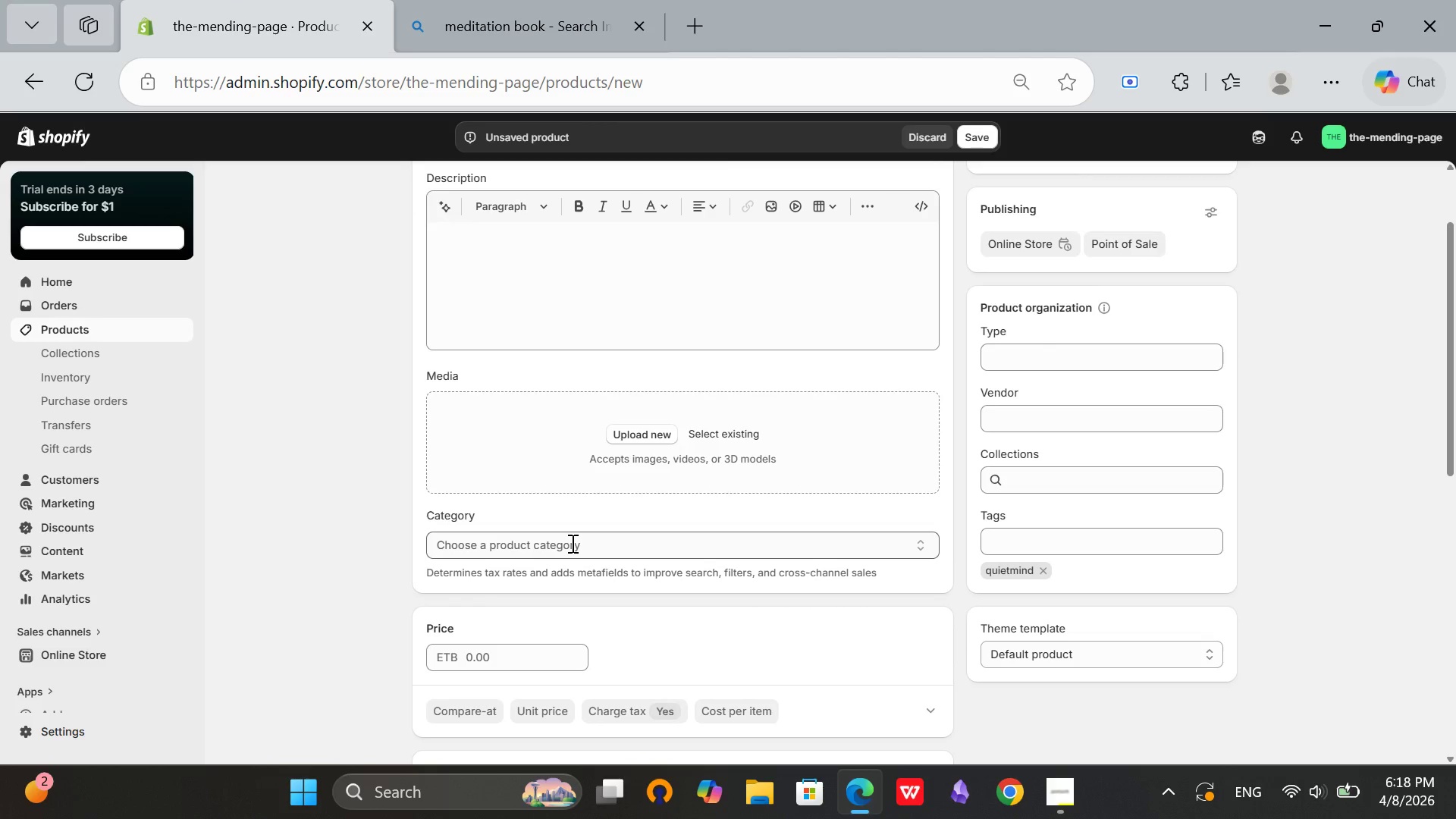 
left_click([571, 543])
 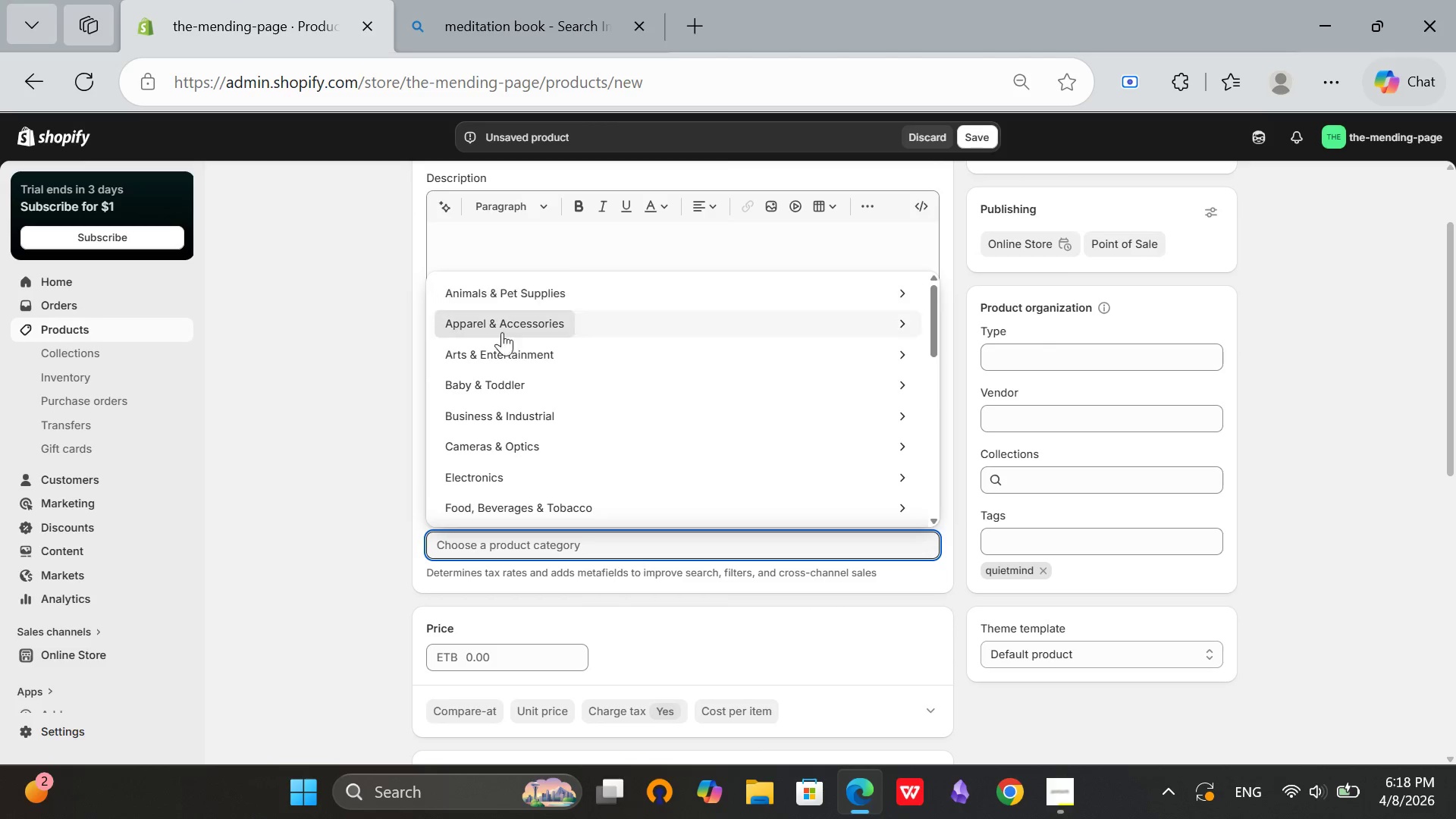 
scroll: coordinate [483, 463], scroll_direction: down, amount: 2.0
 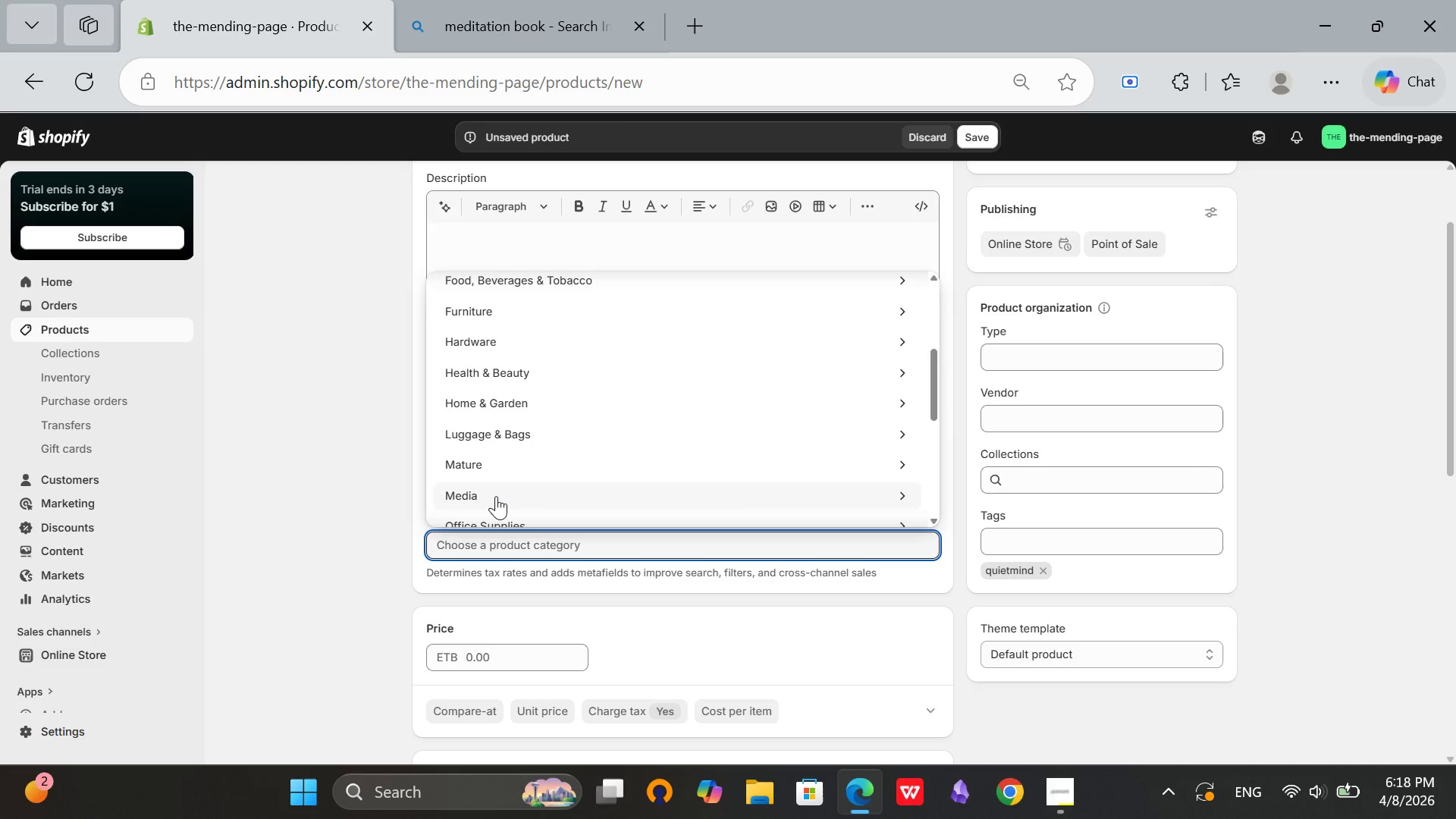 
left_click([496, 496])
 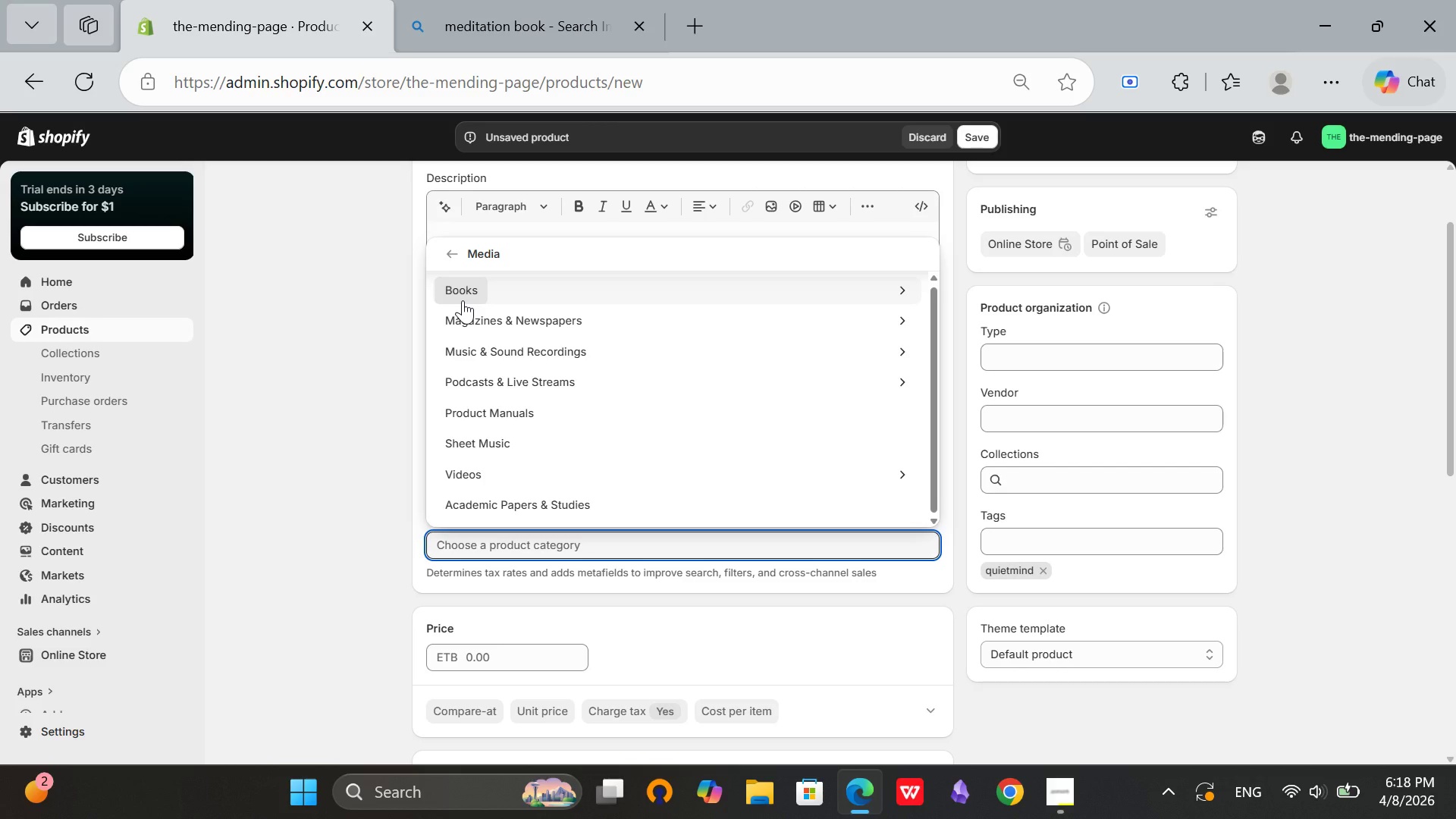 
left_click([463, 300])
 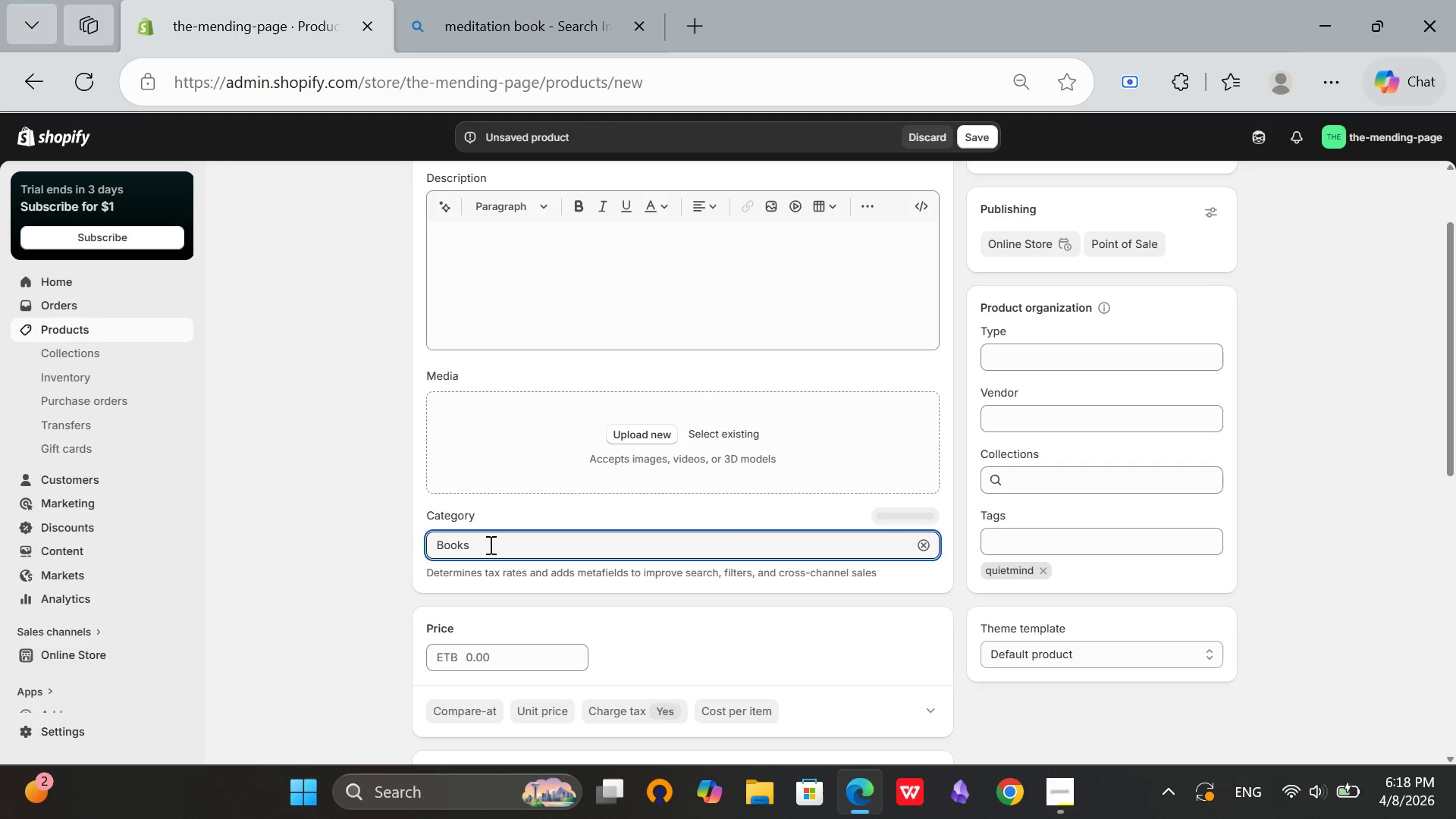 
left_click([489, 544])
 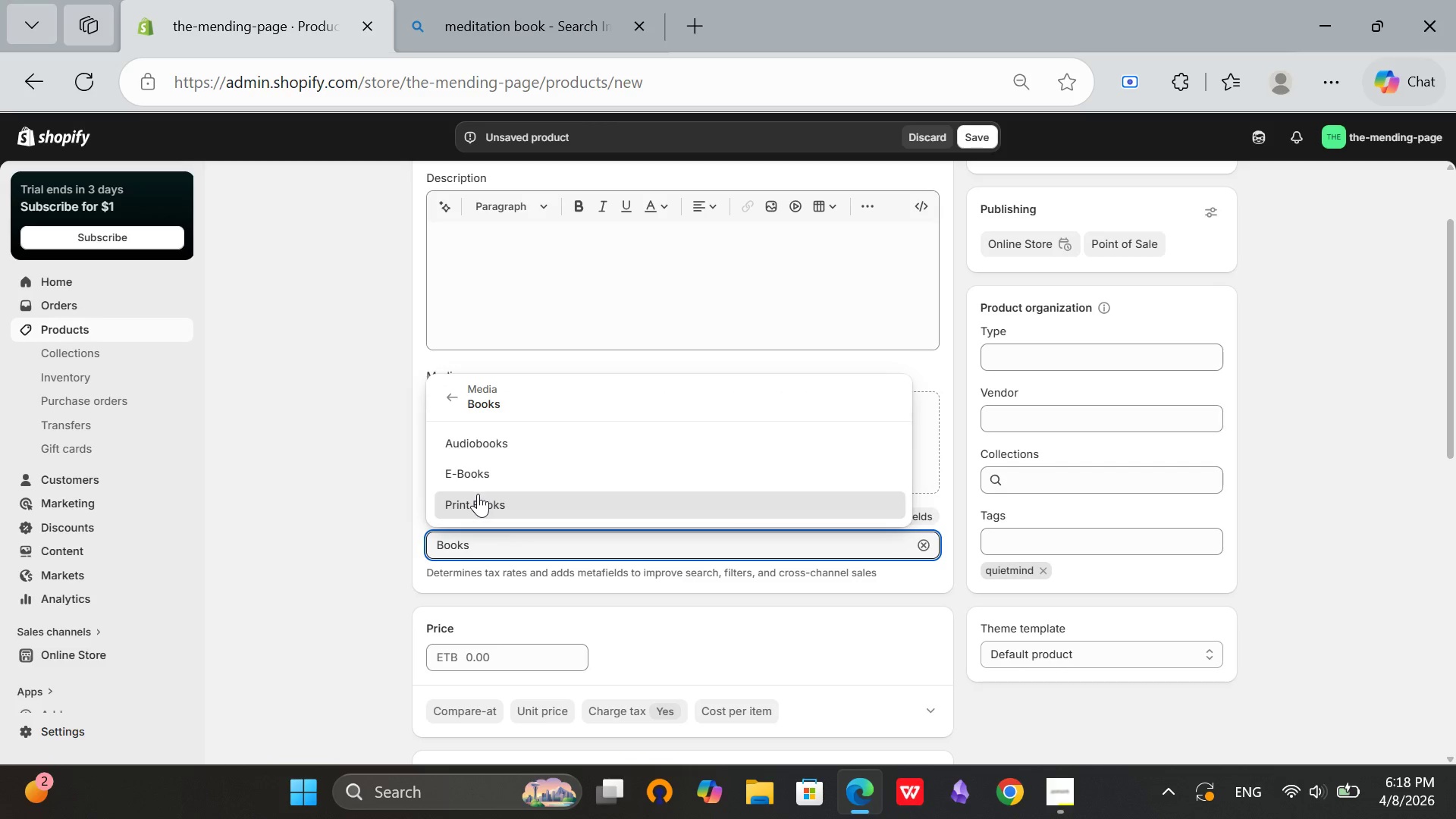 
left_click([478, 494])
 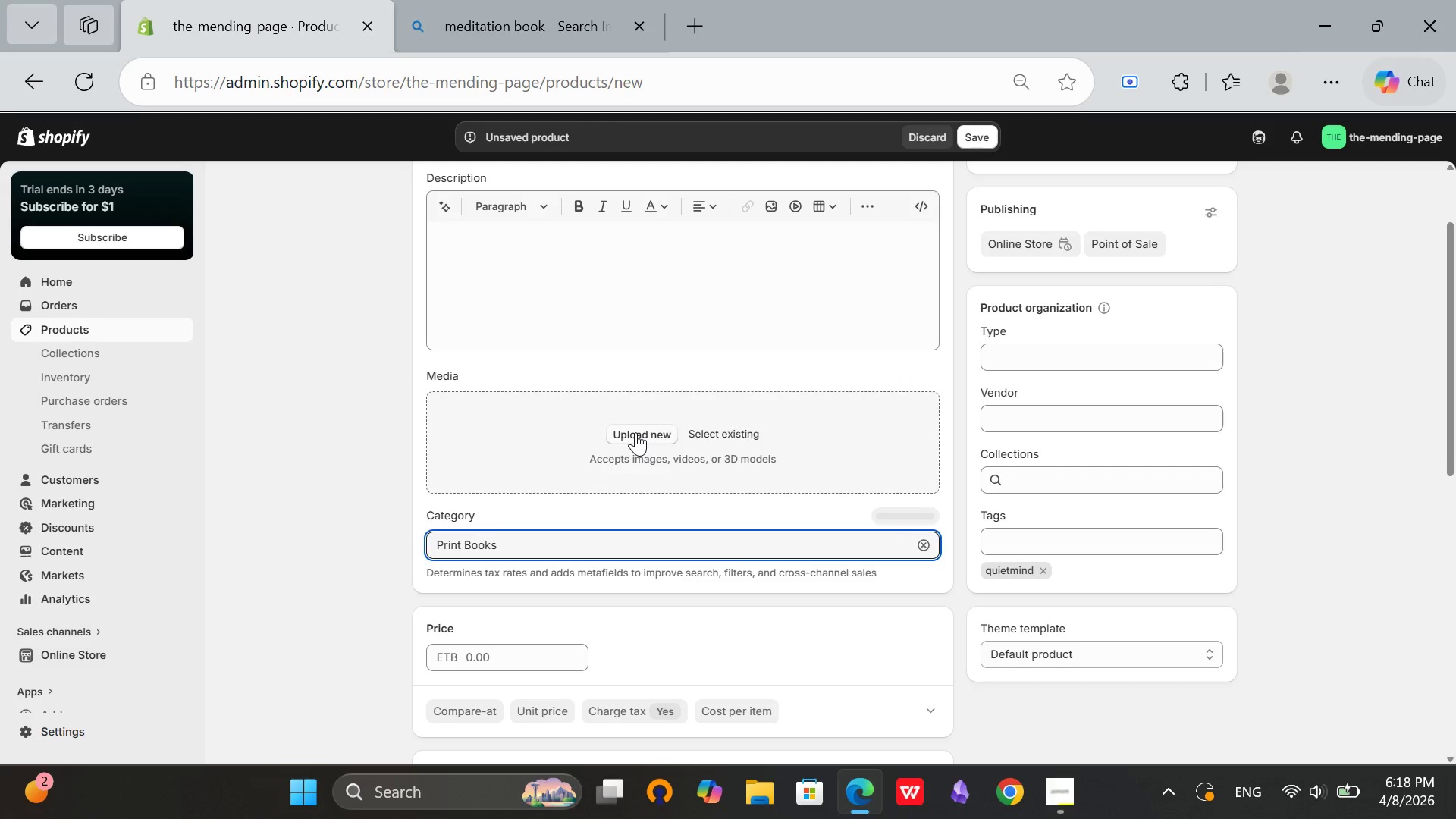 
left_click([635, 432])
 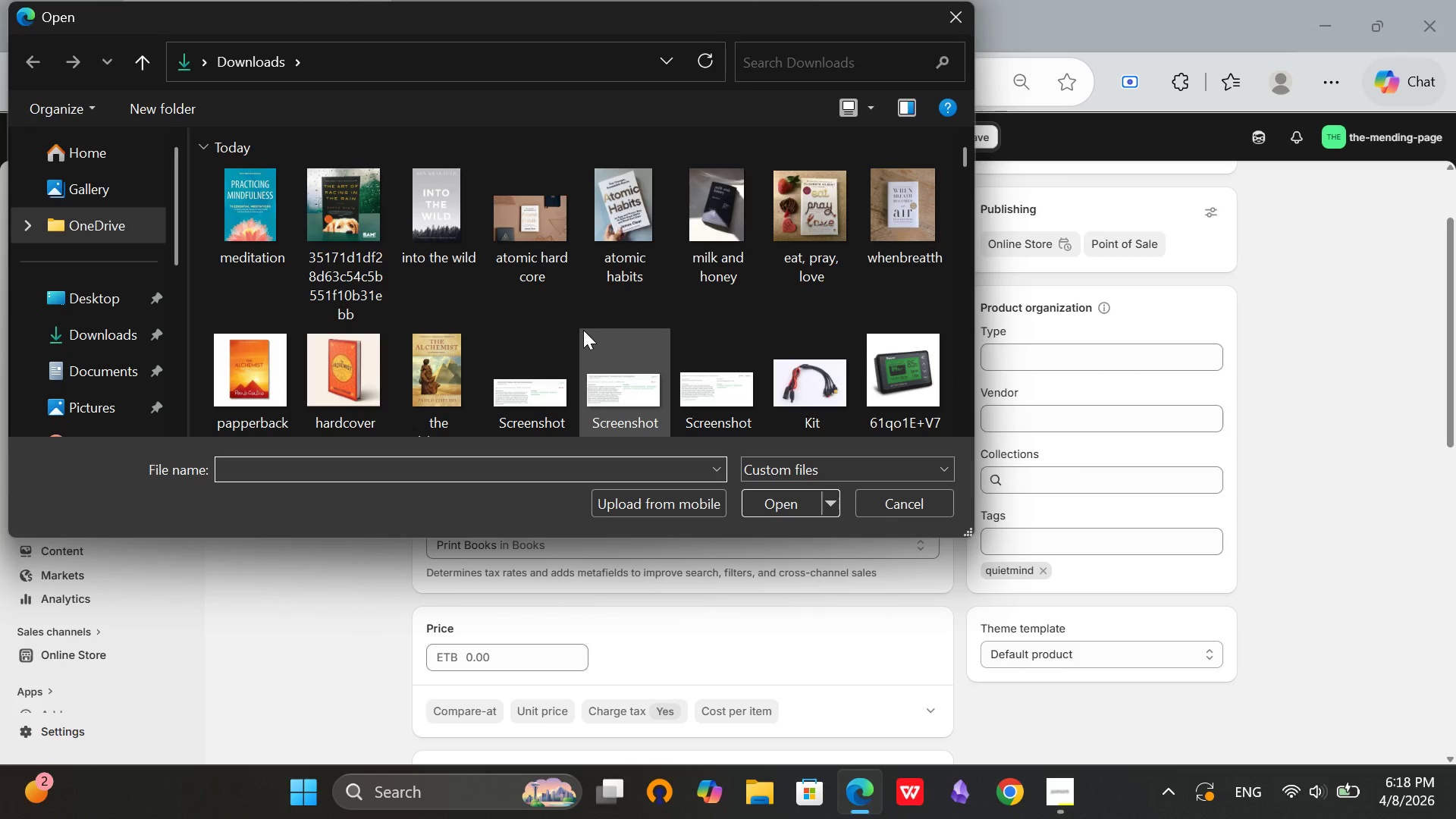 
double_click([249, 197])
 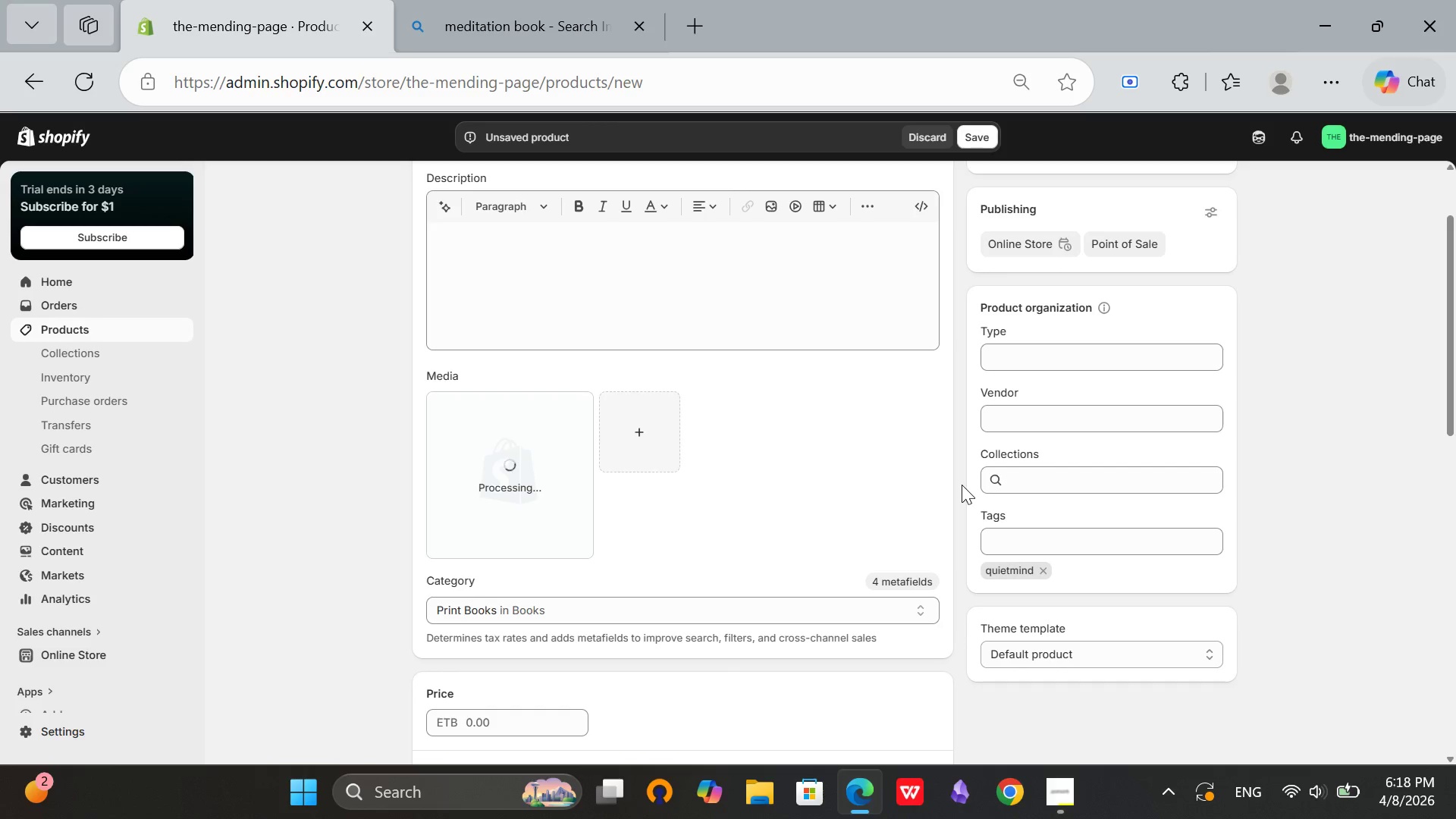 
scroll: coordinate [781, 614], scroll_direction: down, amount: 1.0
 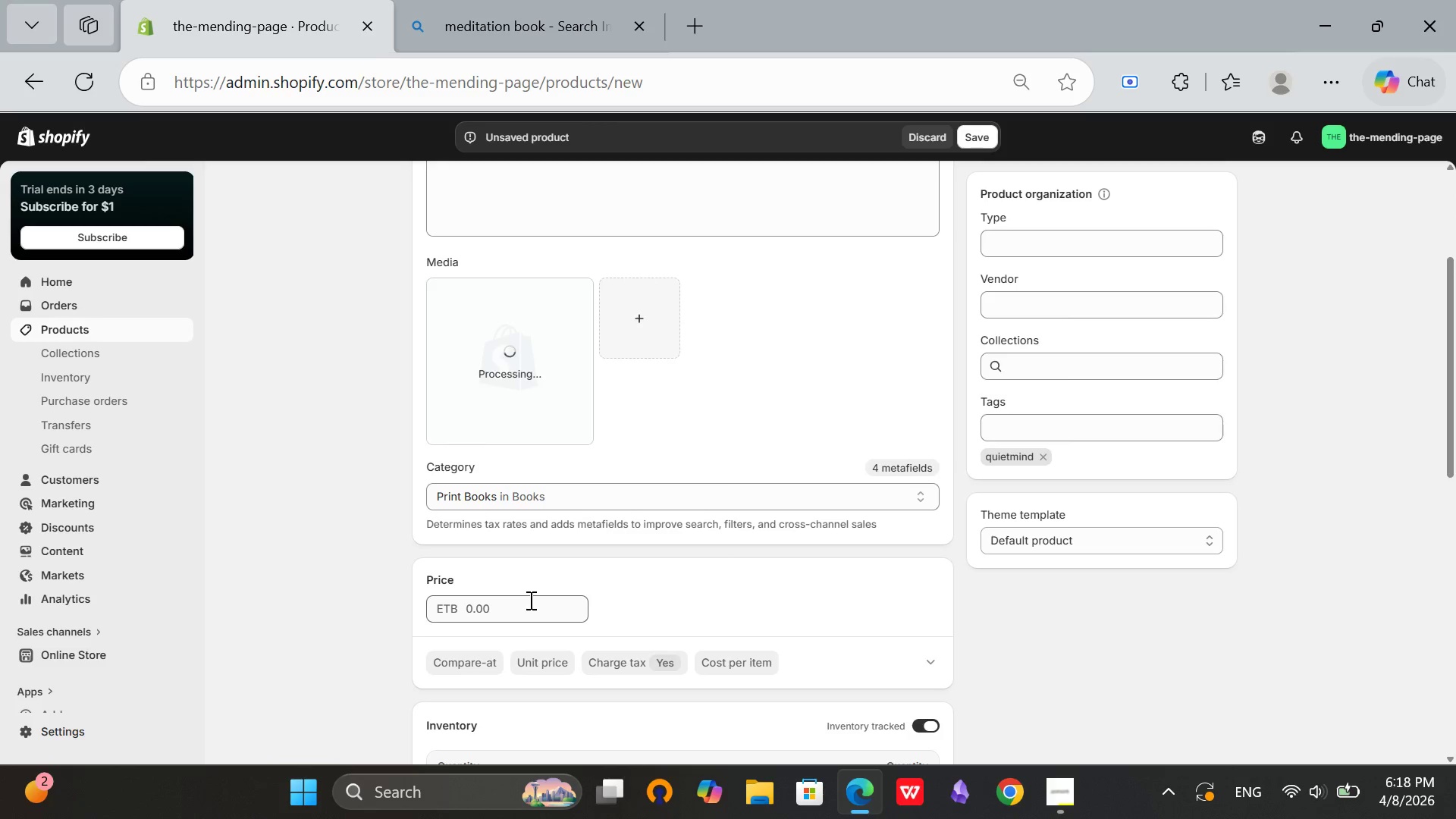 
left_click([529, 600])
 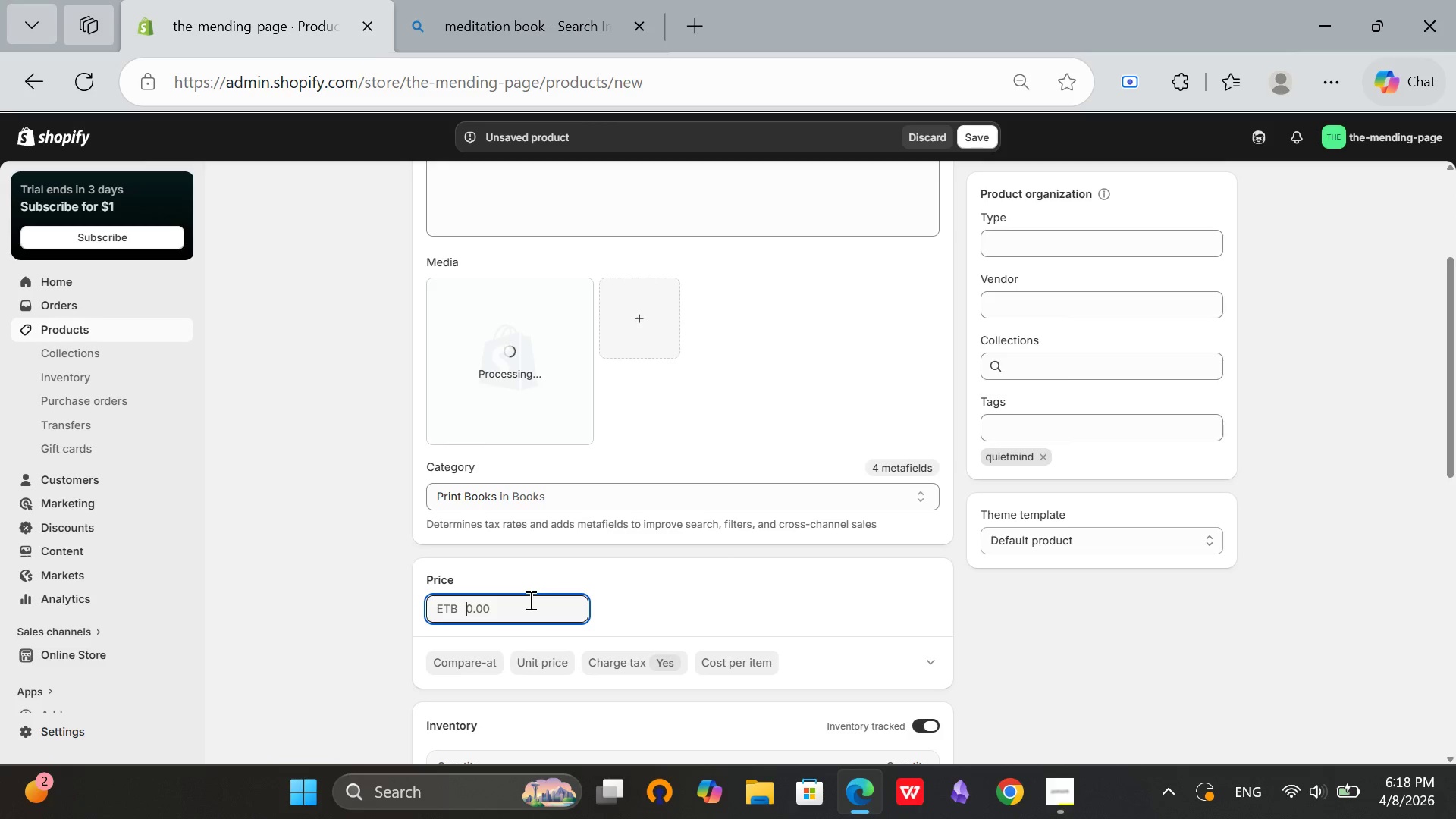 
type(11.99)
 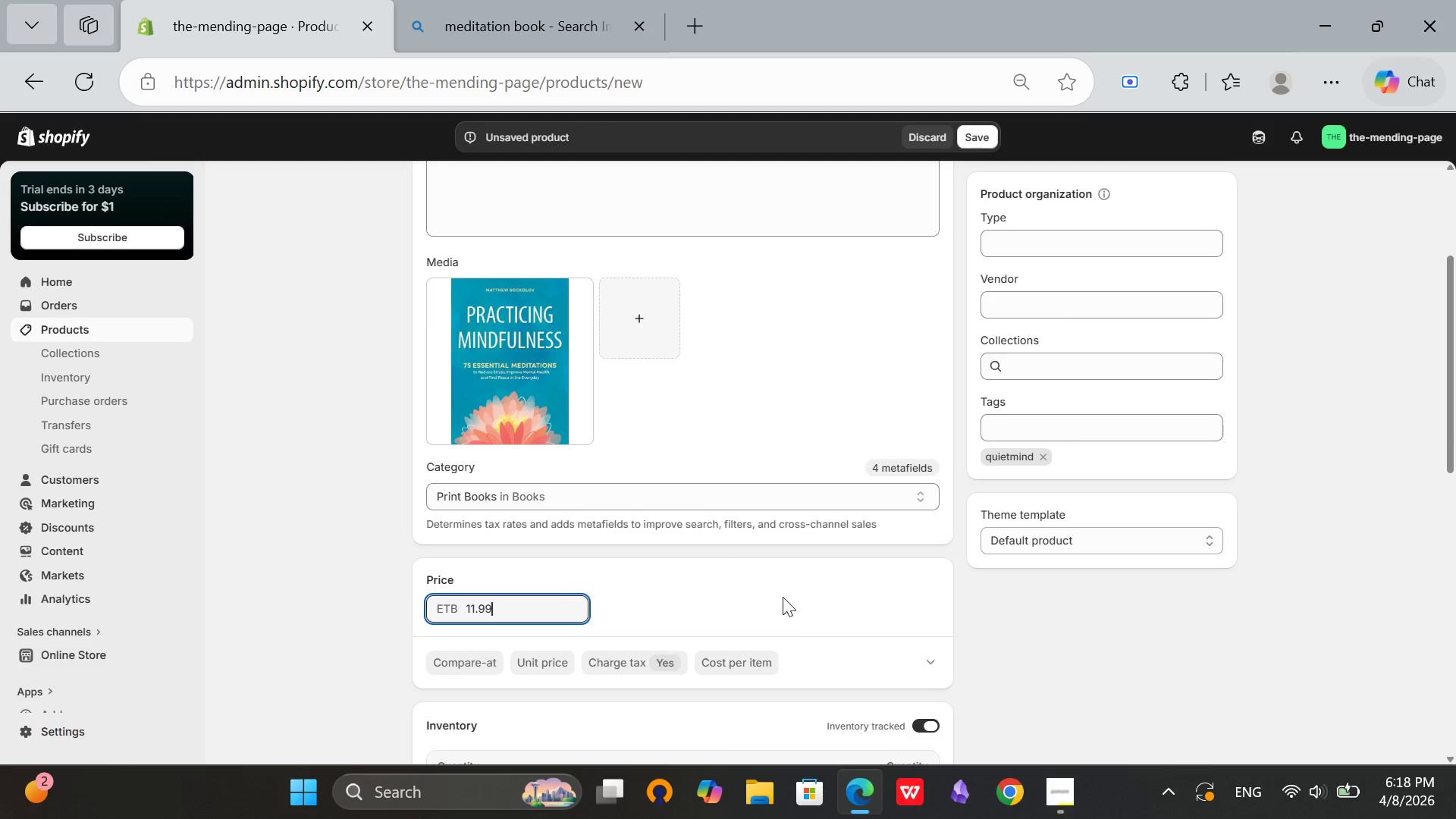 
left_click([783, 597])
 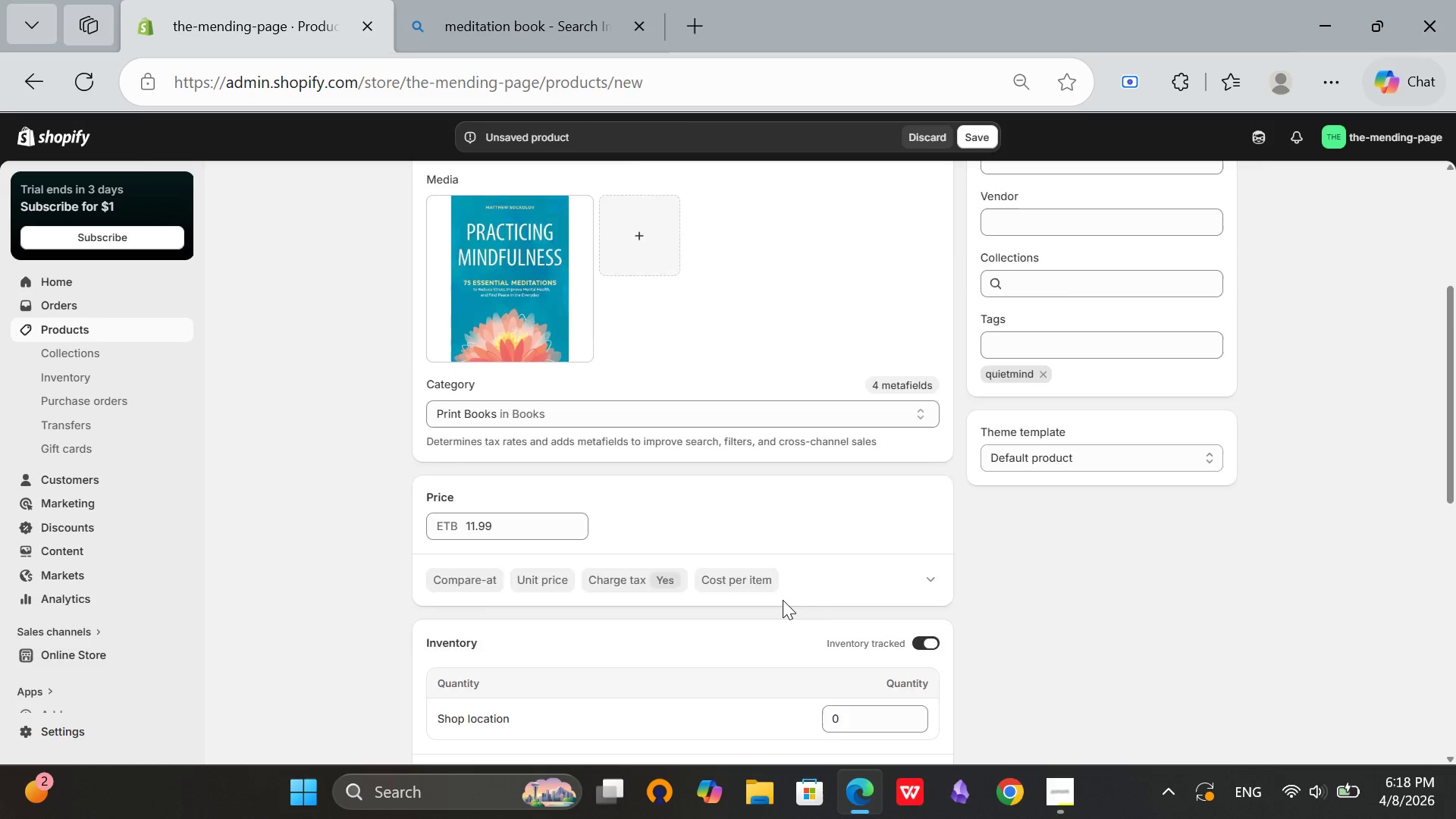 
scroll: coordinate [783, 600], scroll_direction: down, amount: 3.0
 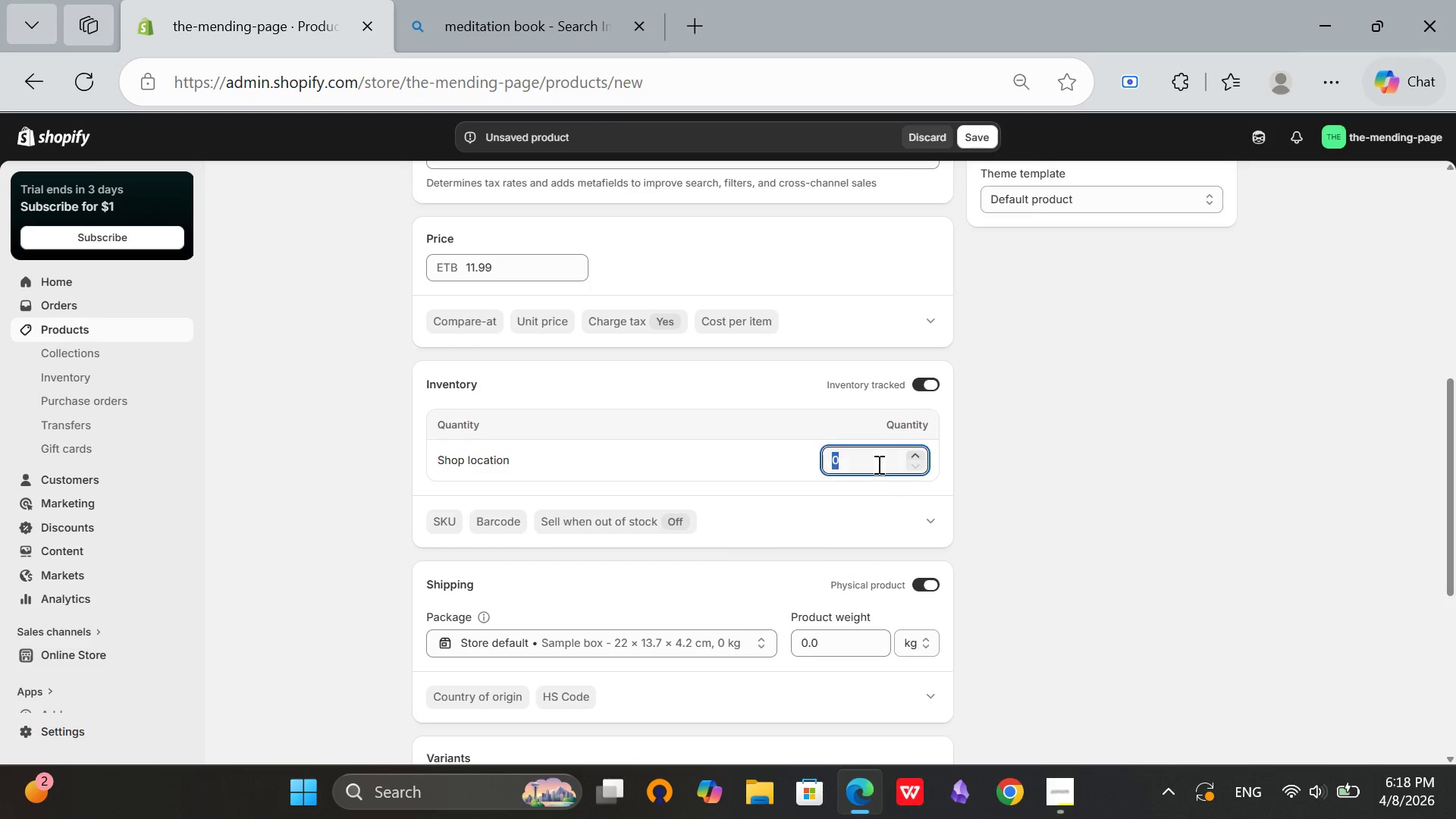 
left_click([877, 464])
 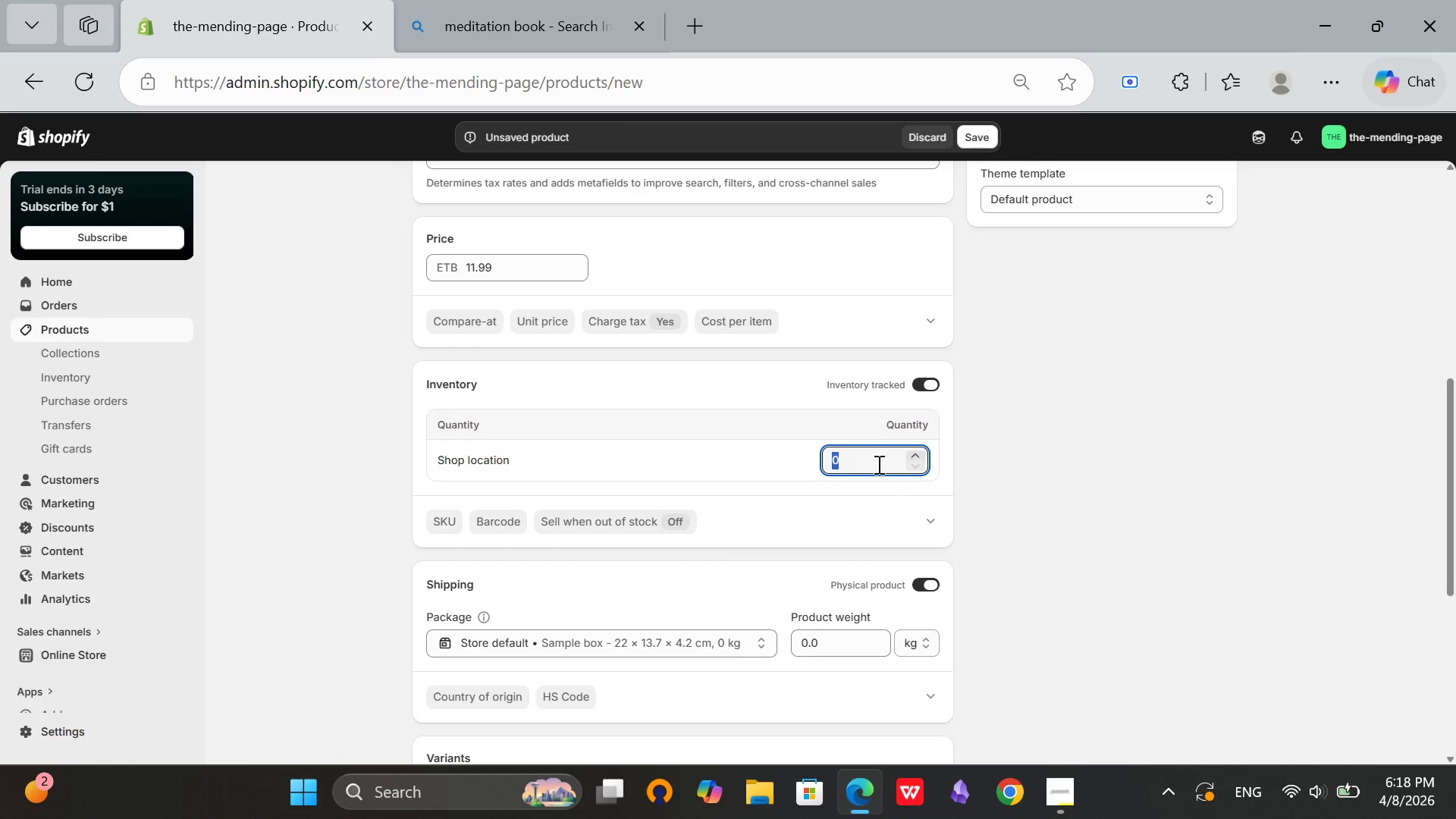 
type(21)
 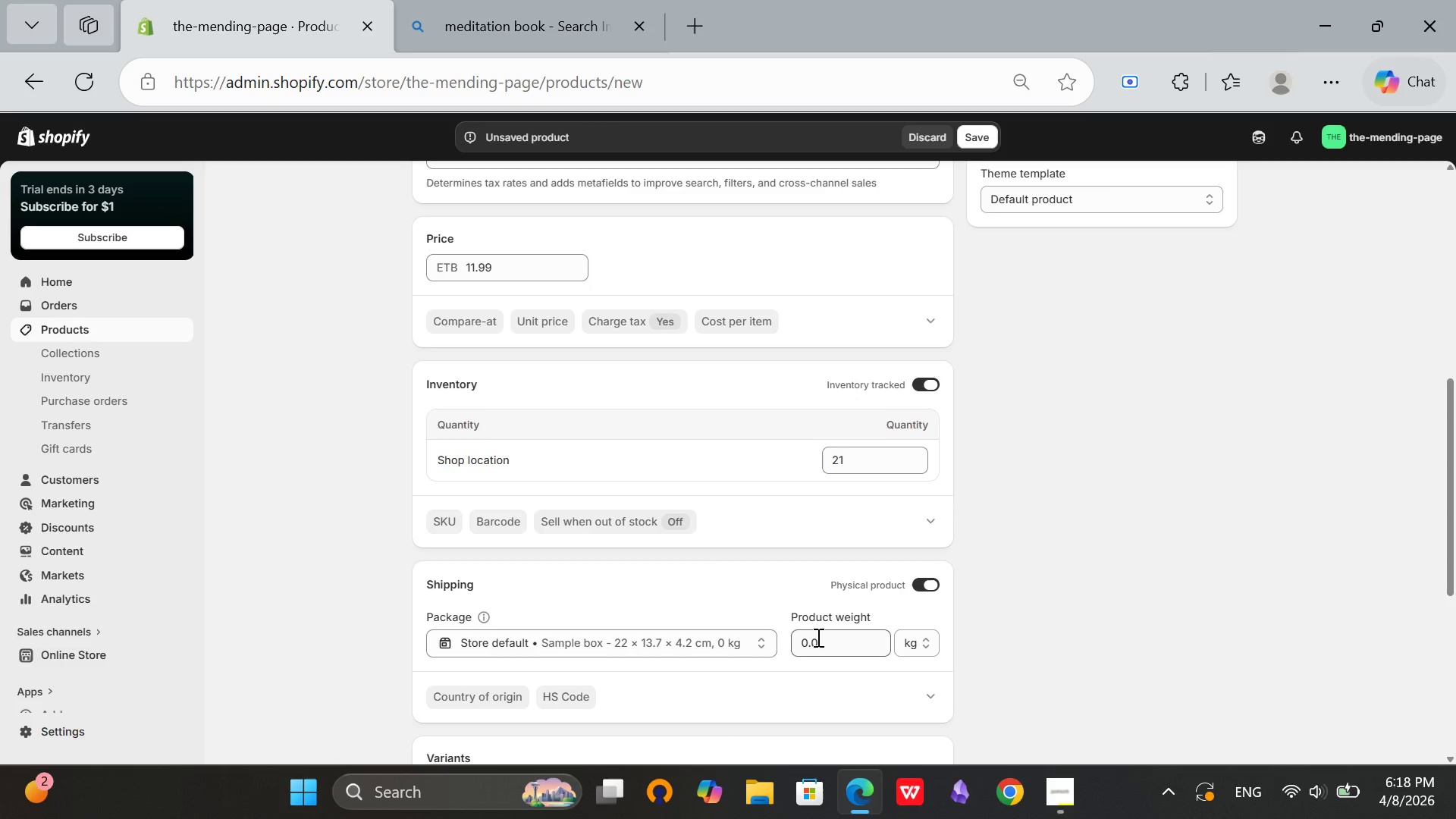 
double_click([827, 641])
 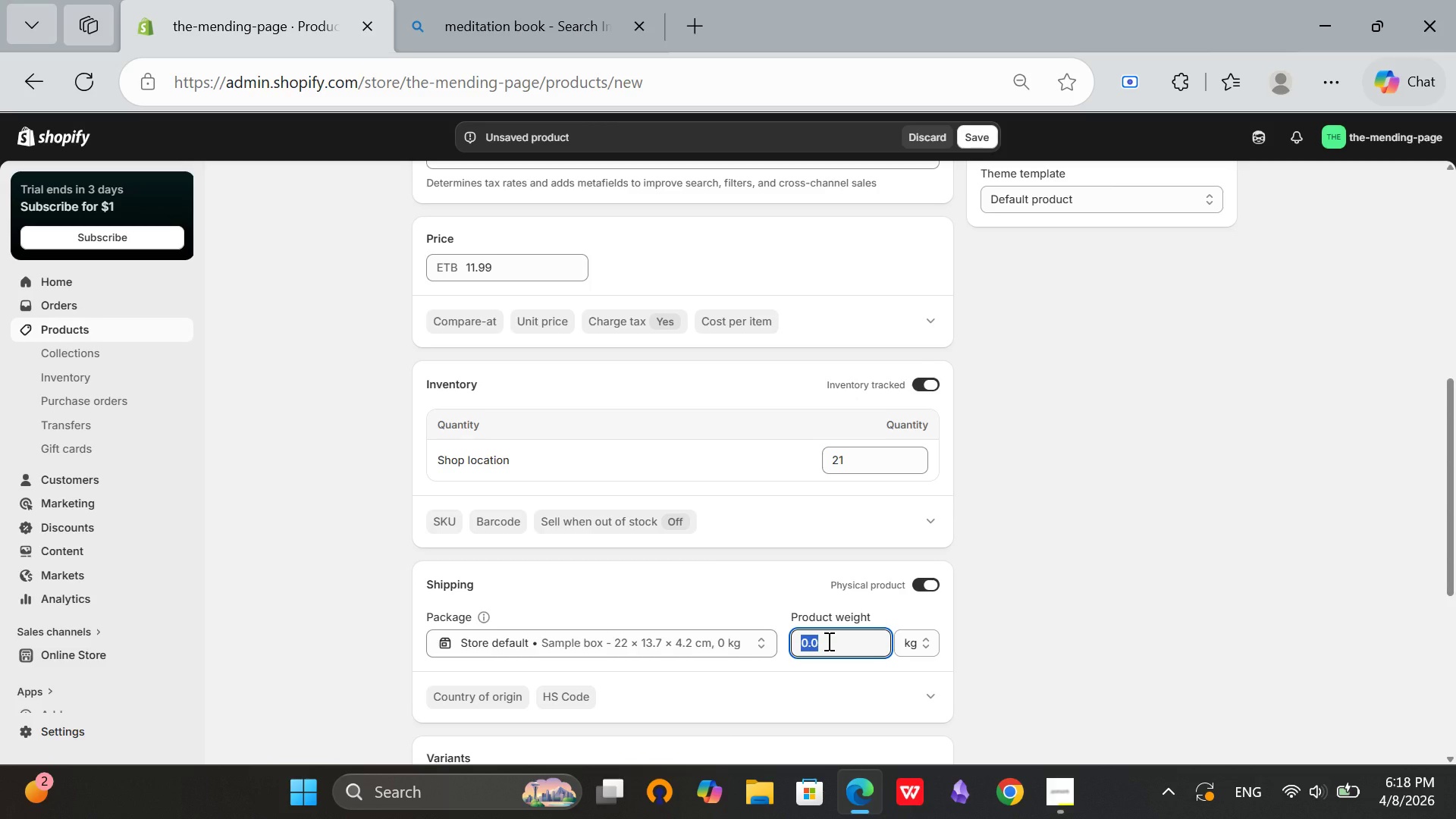 
left_click([827, 641])
 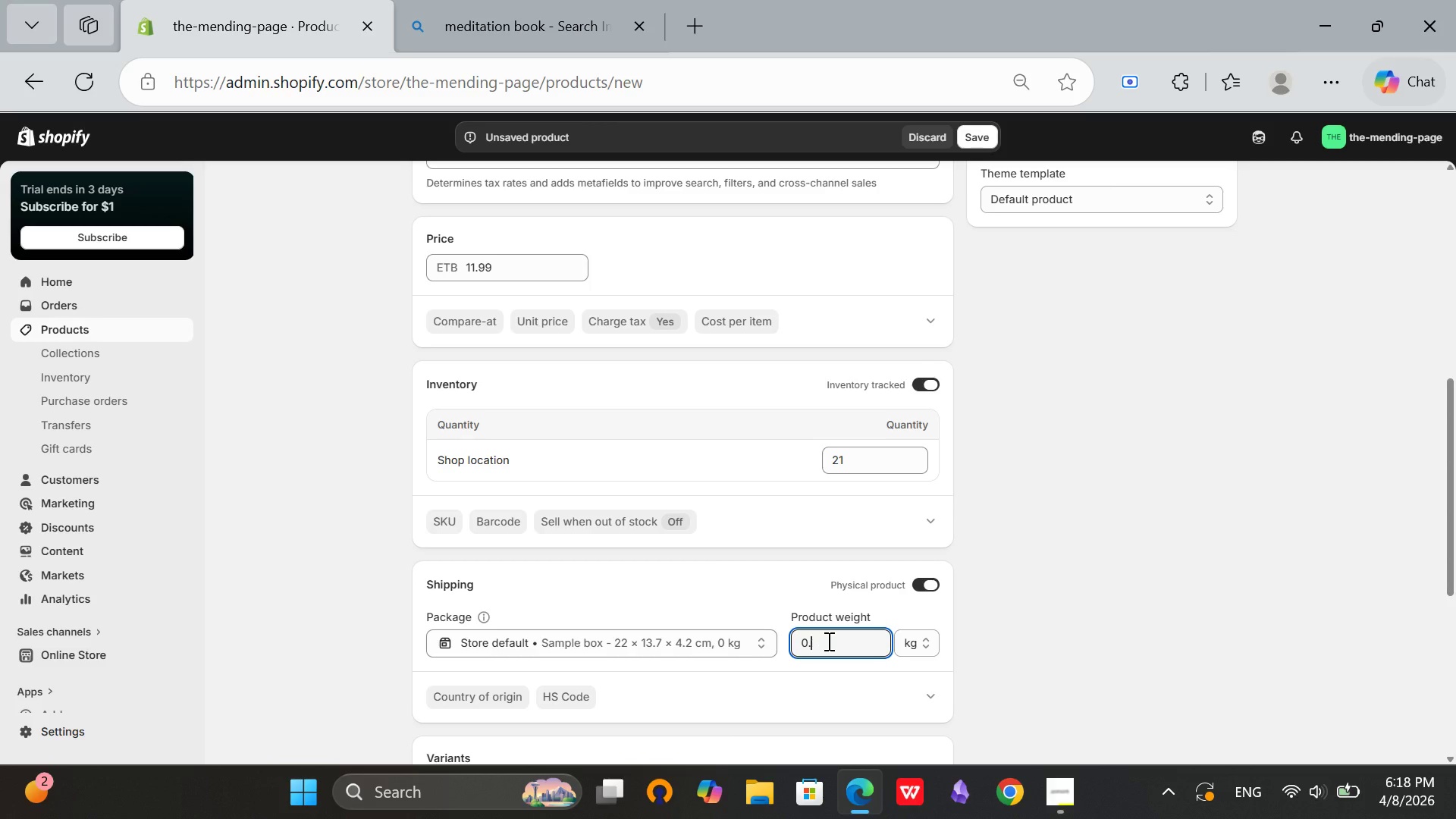 
key(Backspace)
 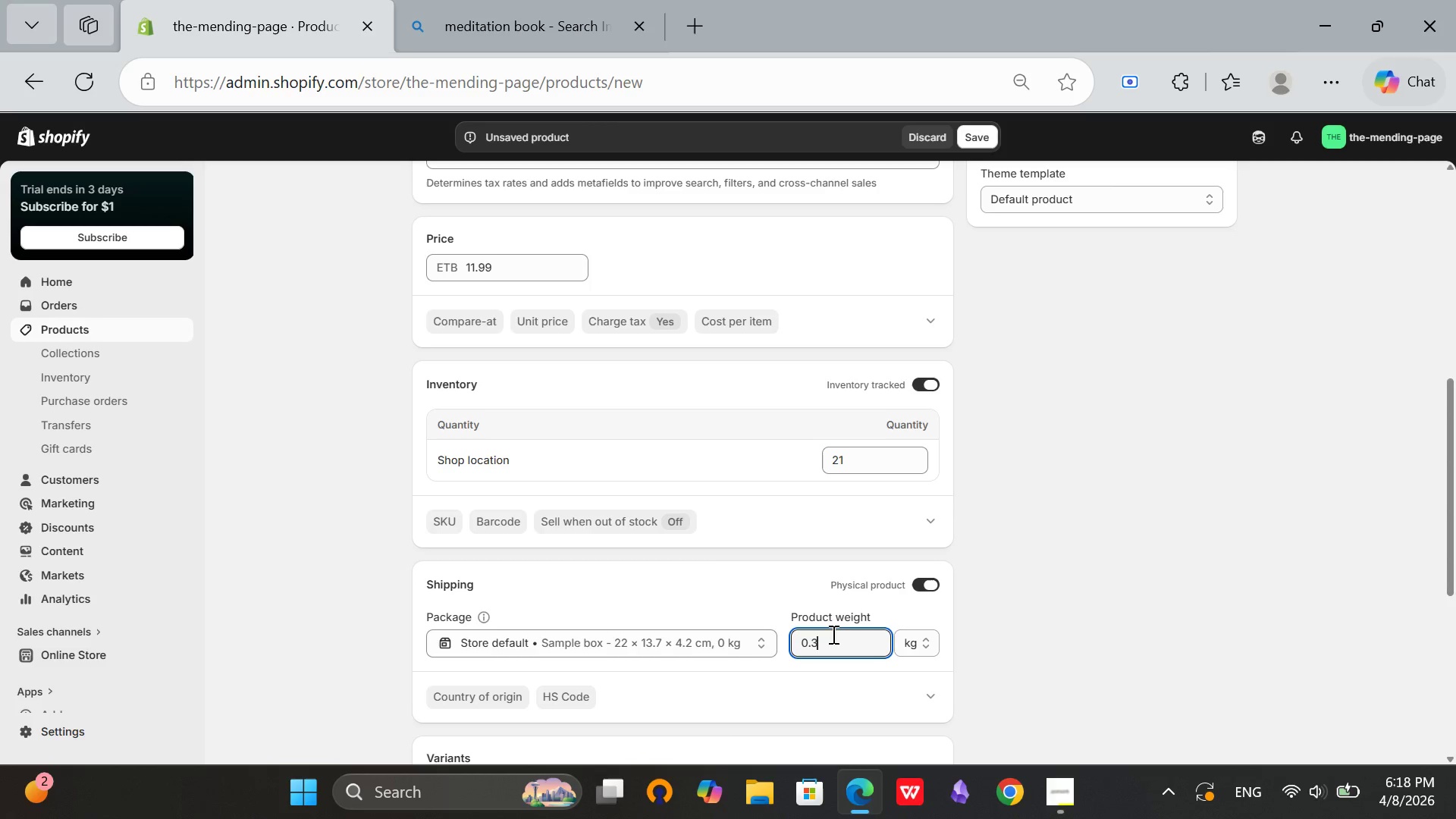 
key(3)
 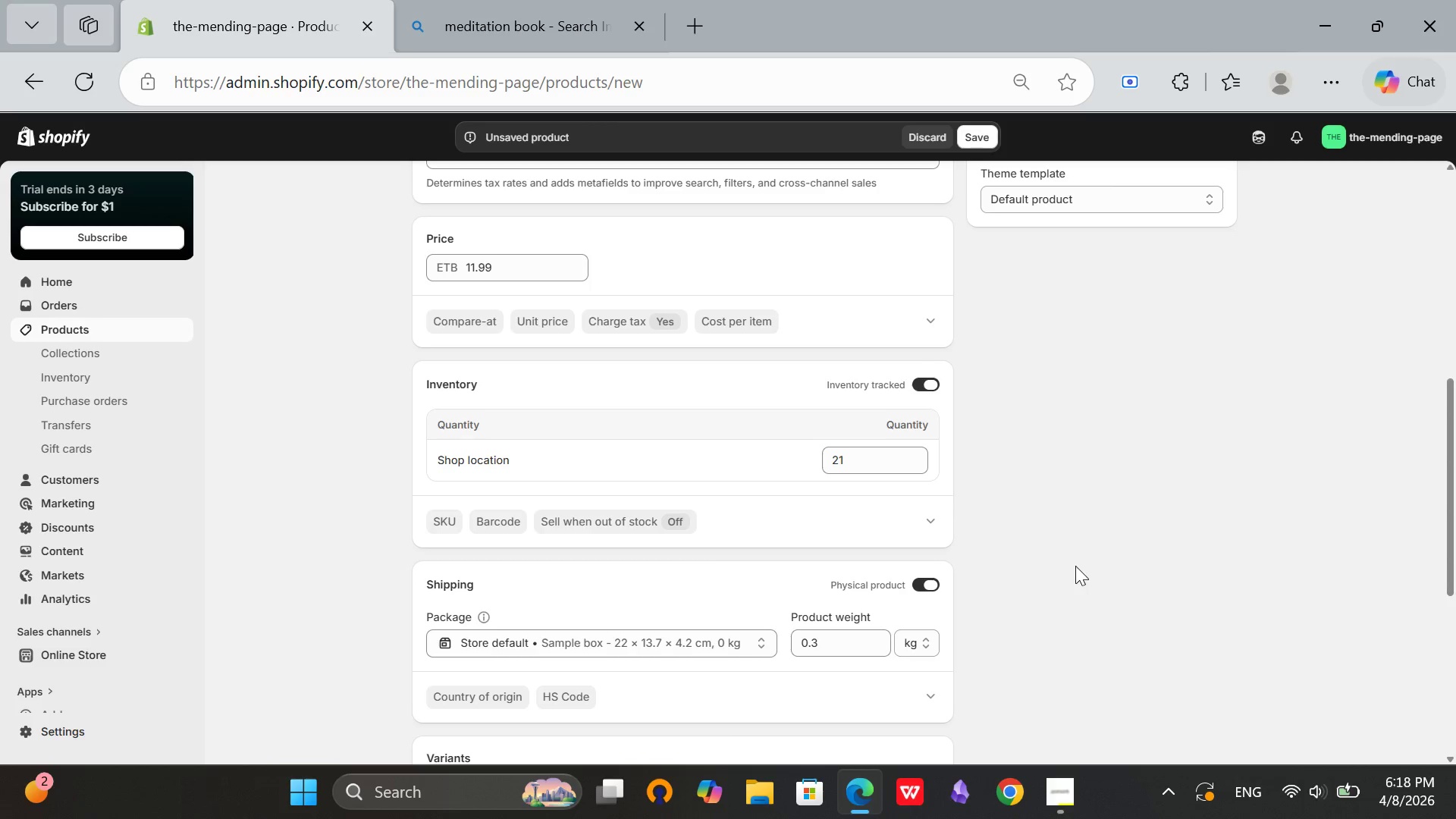 
left_click([1075, 566])
 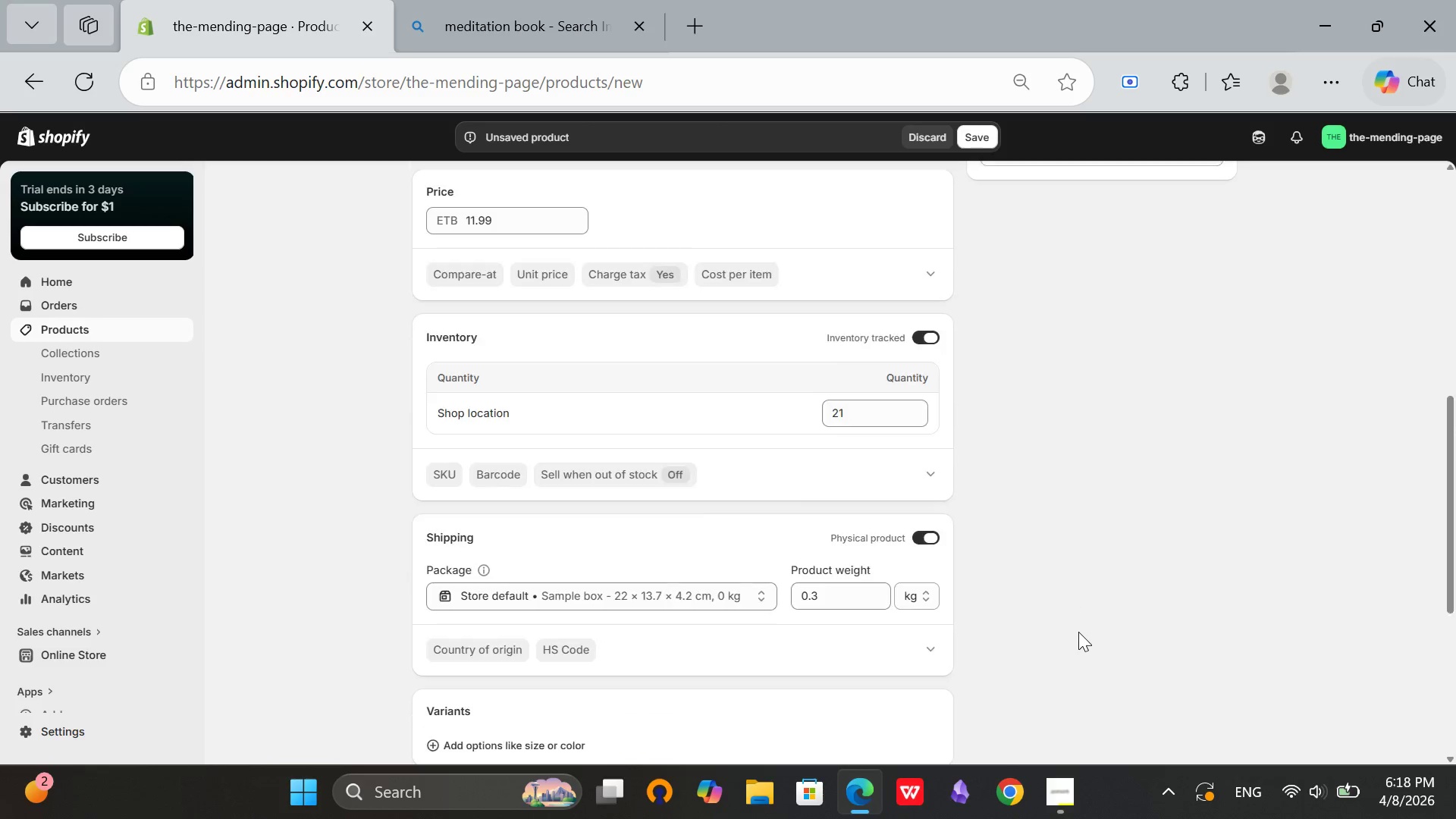 
scroll: coordinate [1078, 632], scroll_direction: down, amount: 3.0
 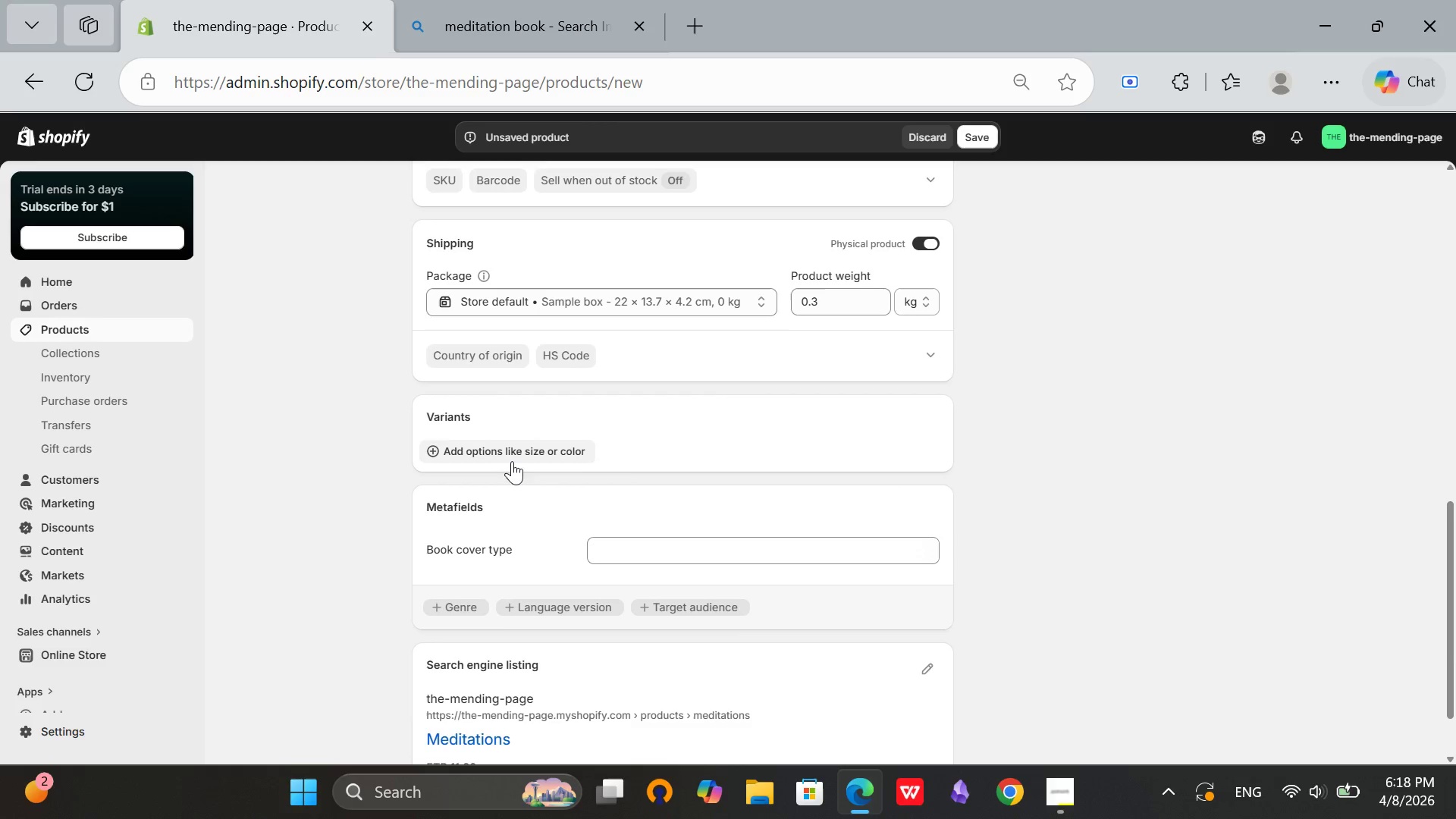 
left_click([513, 458])
 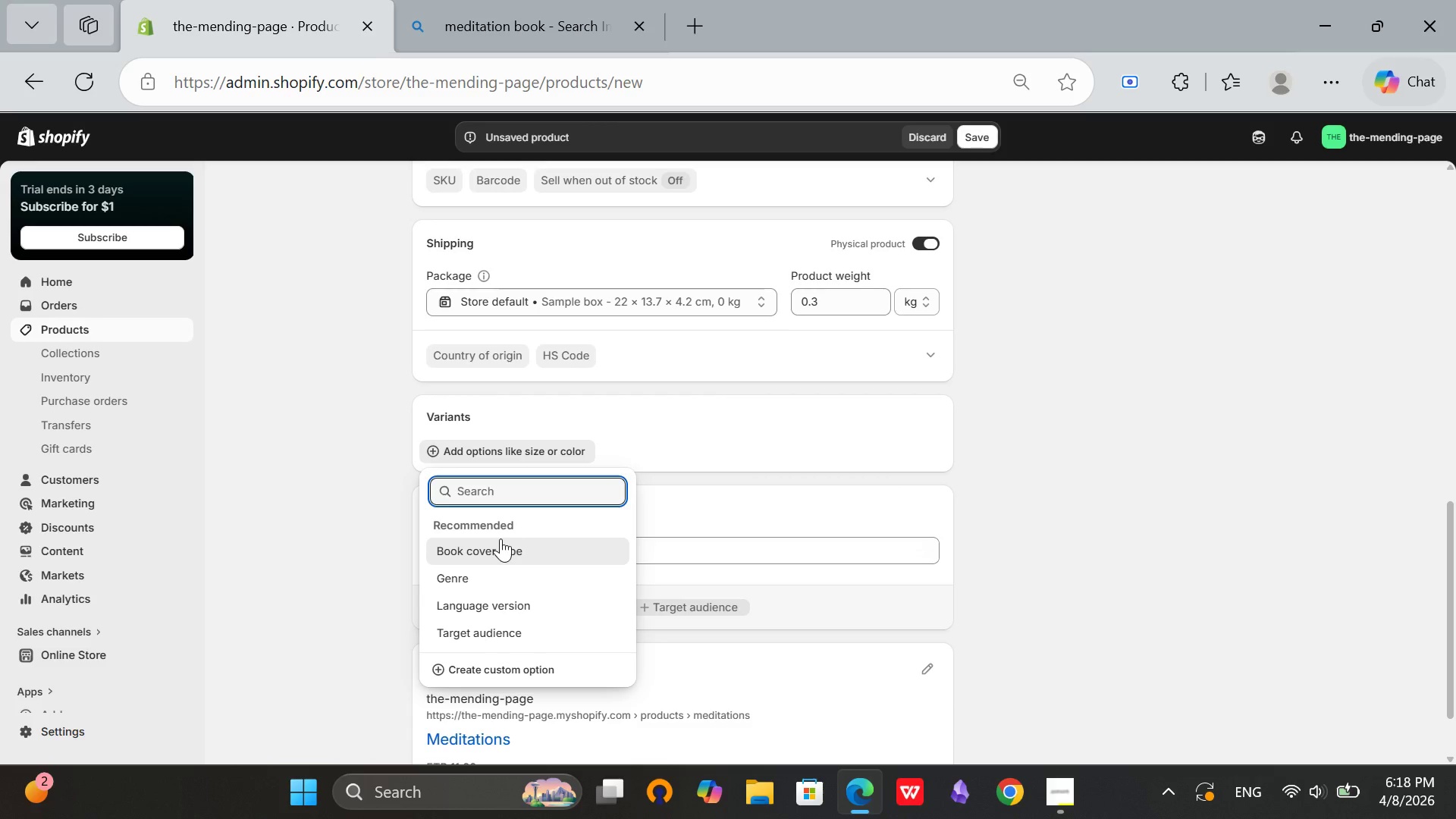 
left_click([500, 538])
 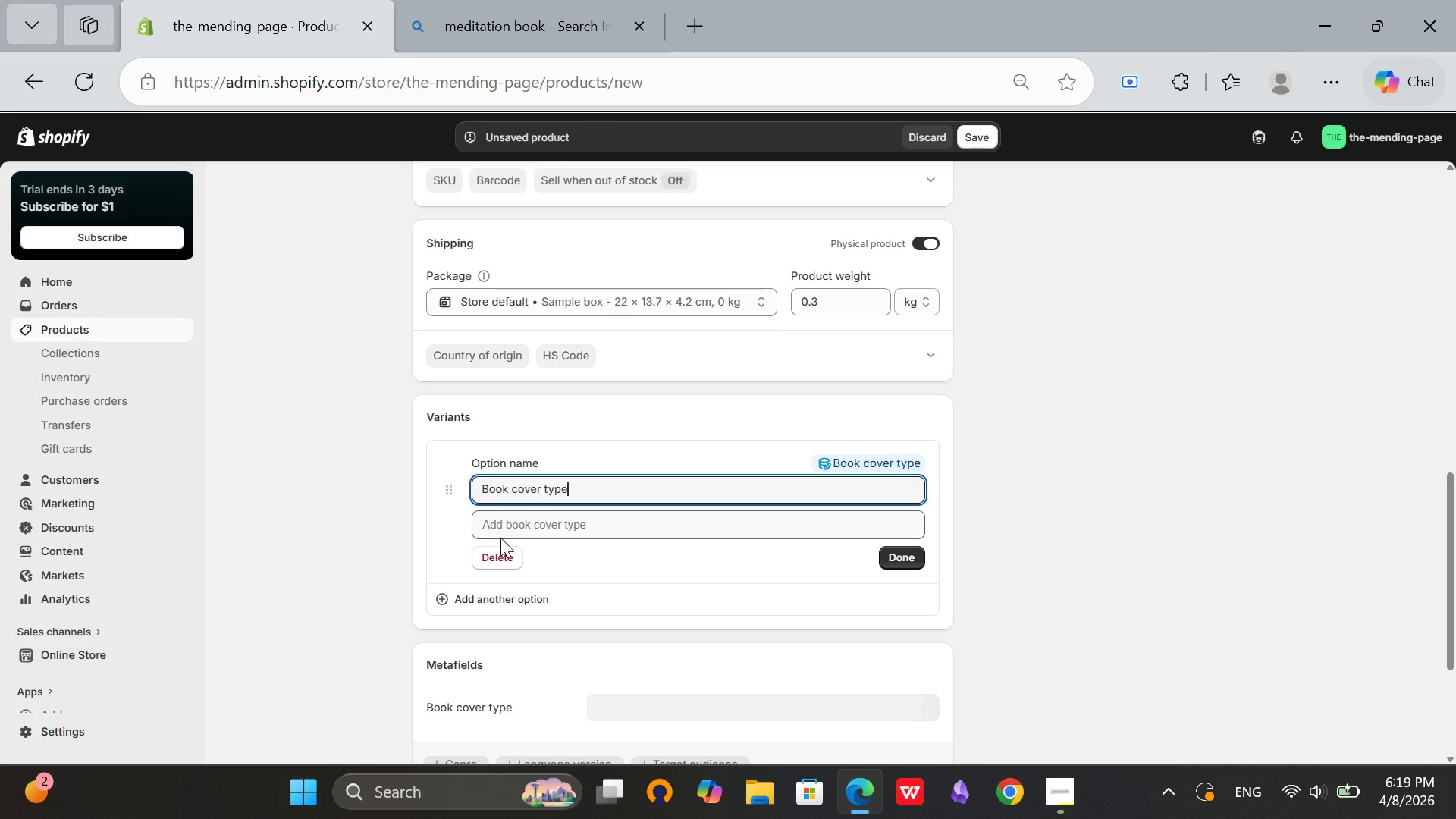 
wait(7.58)
 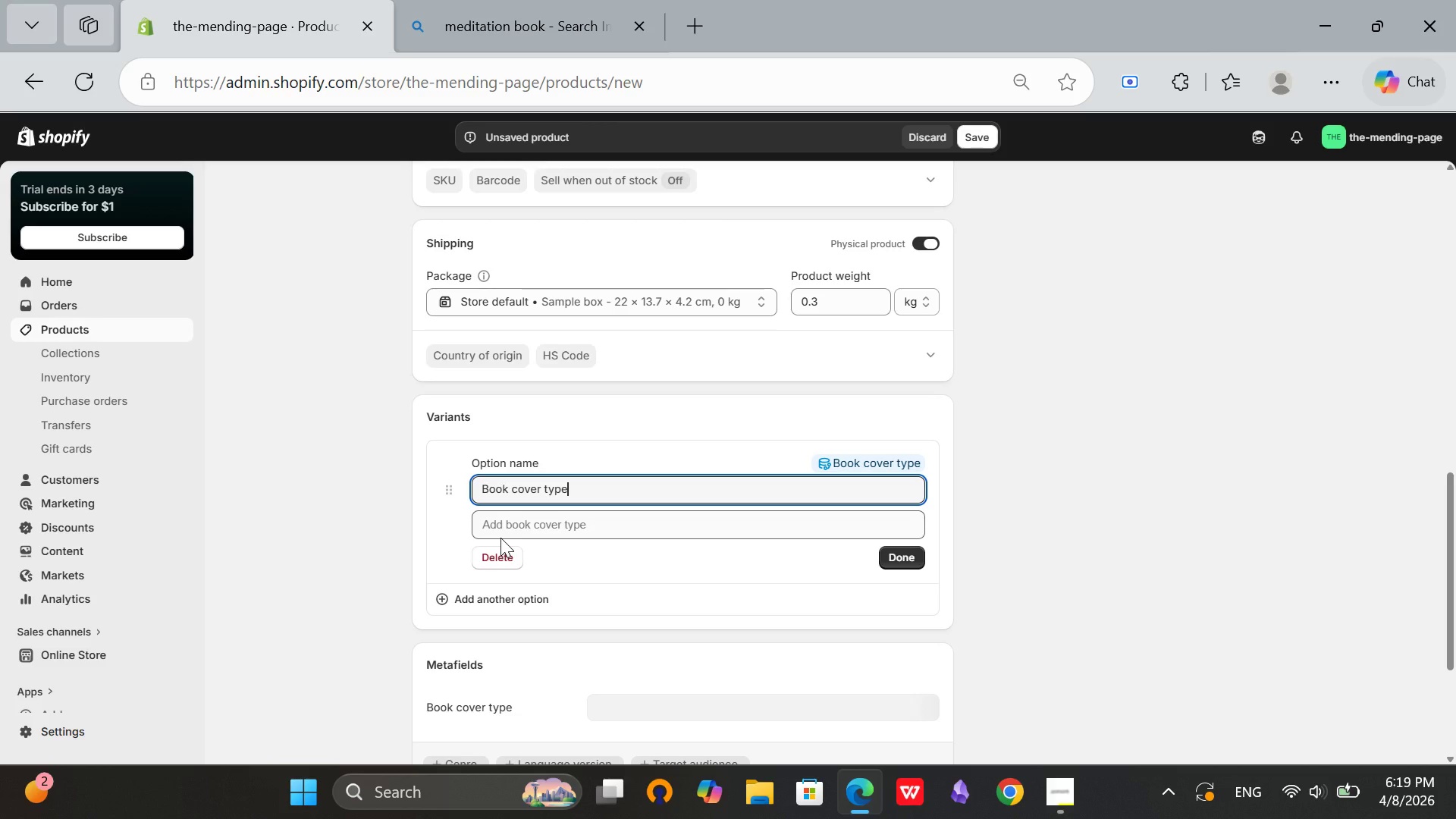 
left_click([531, 523])
 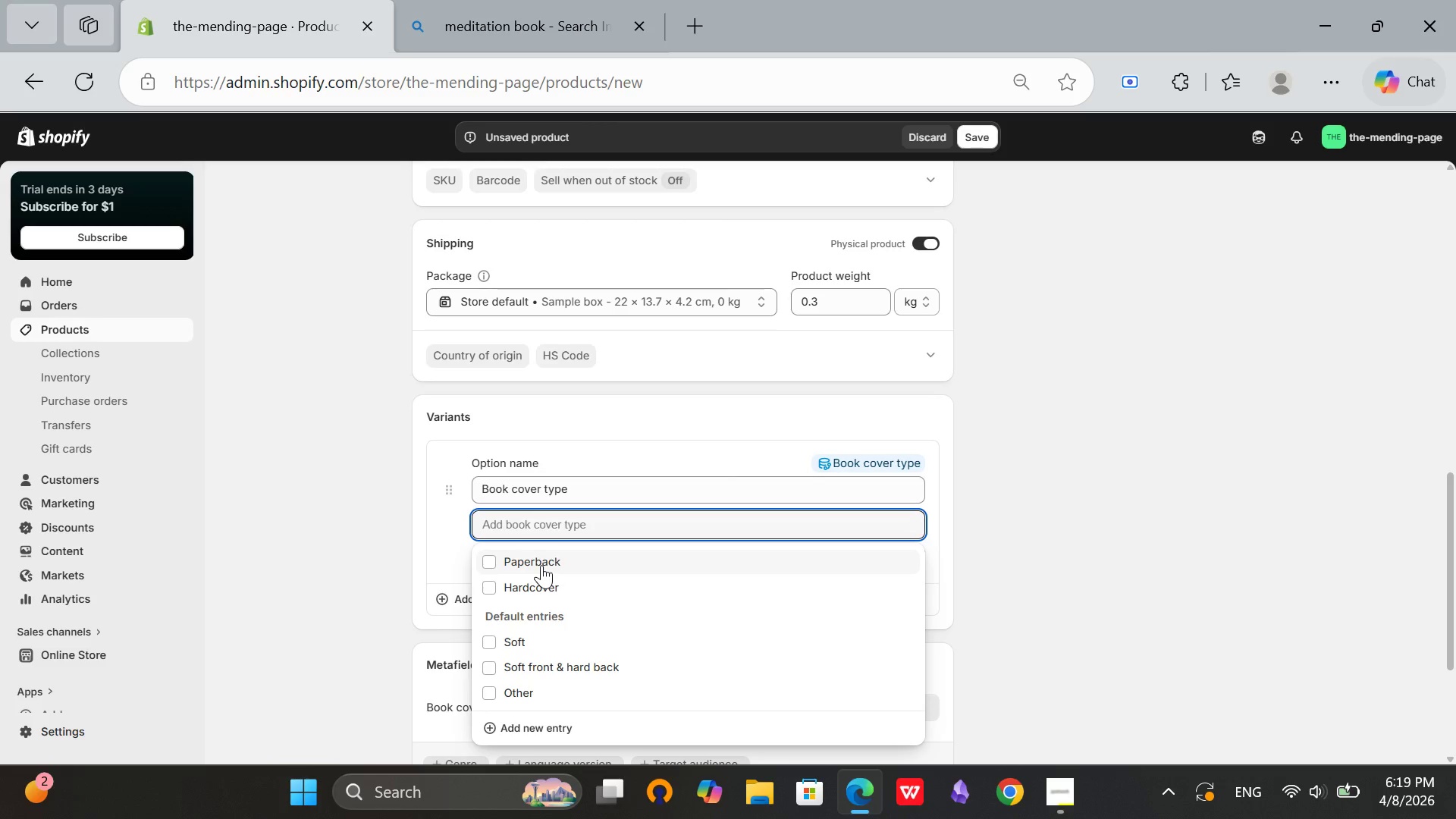 
left_click([541, 565])
 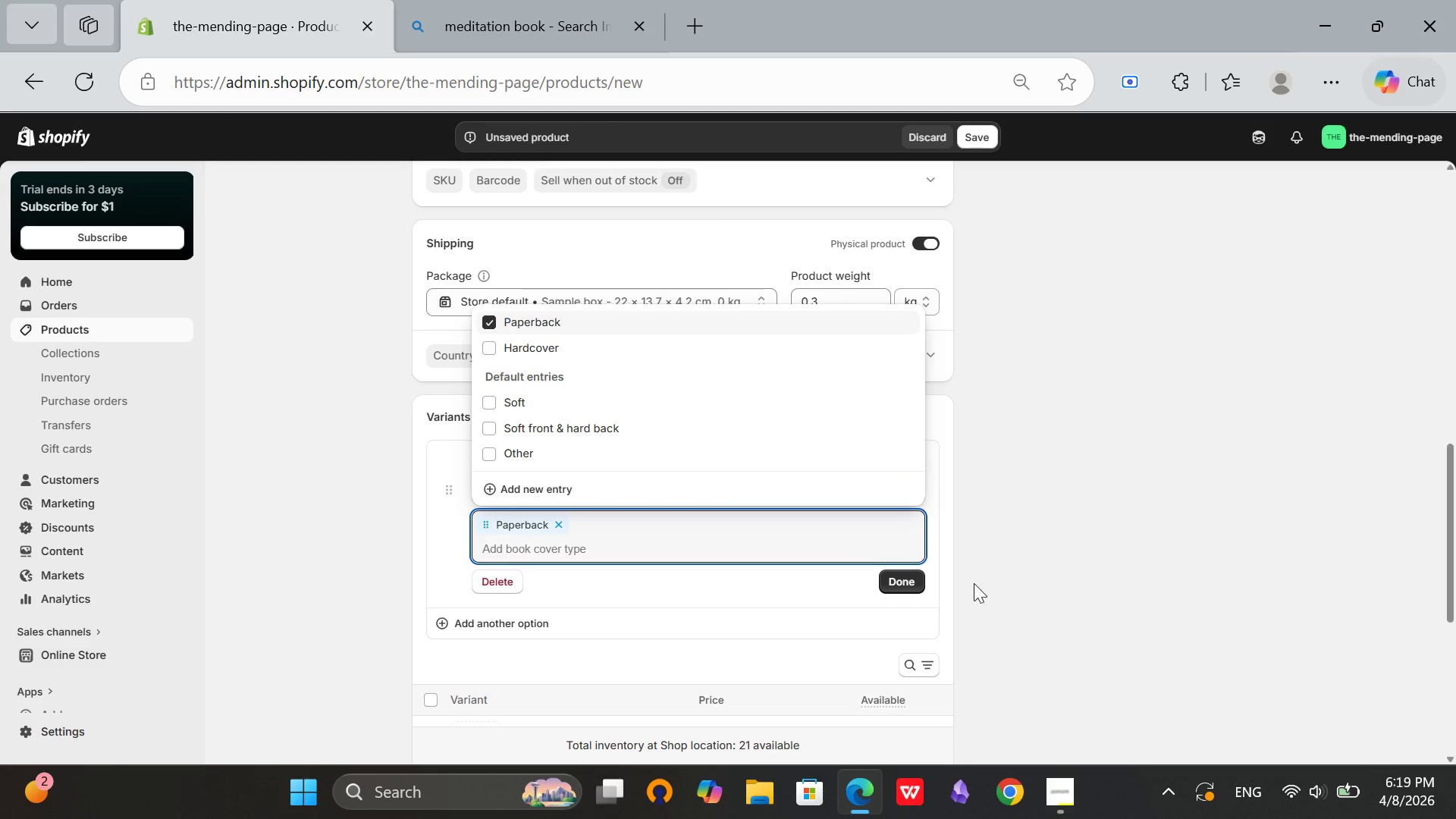 
left_click([992, 577])
 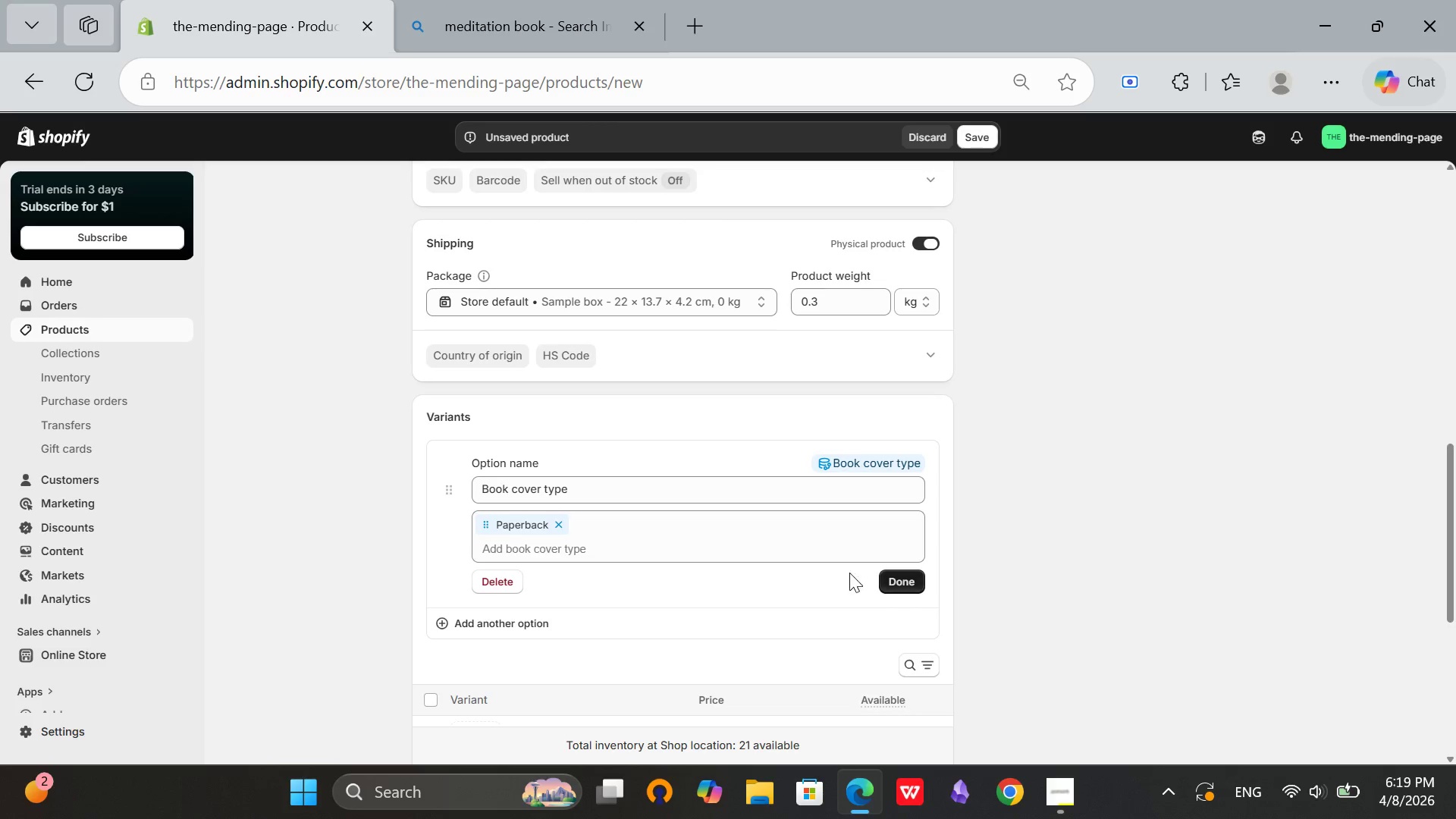 
scroll: coordinate [819, 573], scroll_direction: down, amount: 2.0
 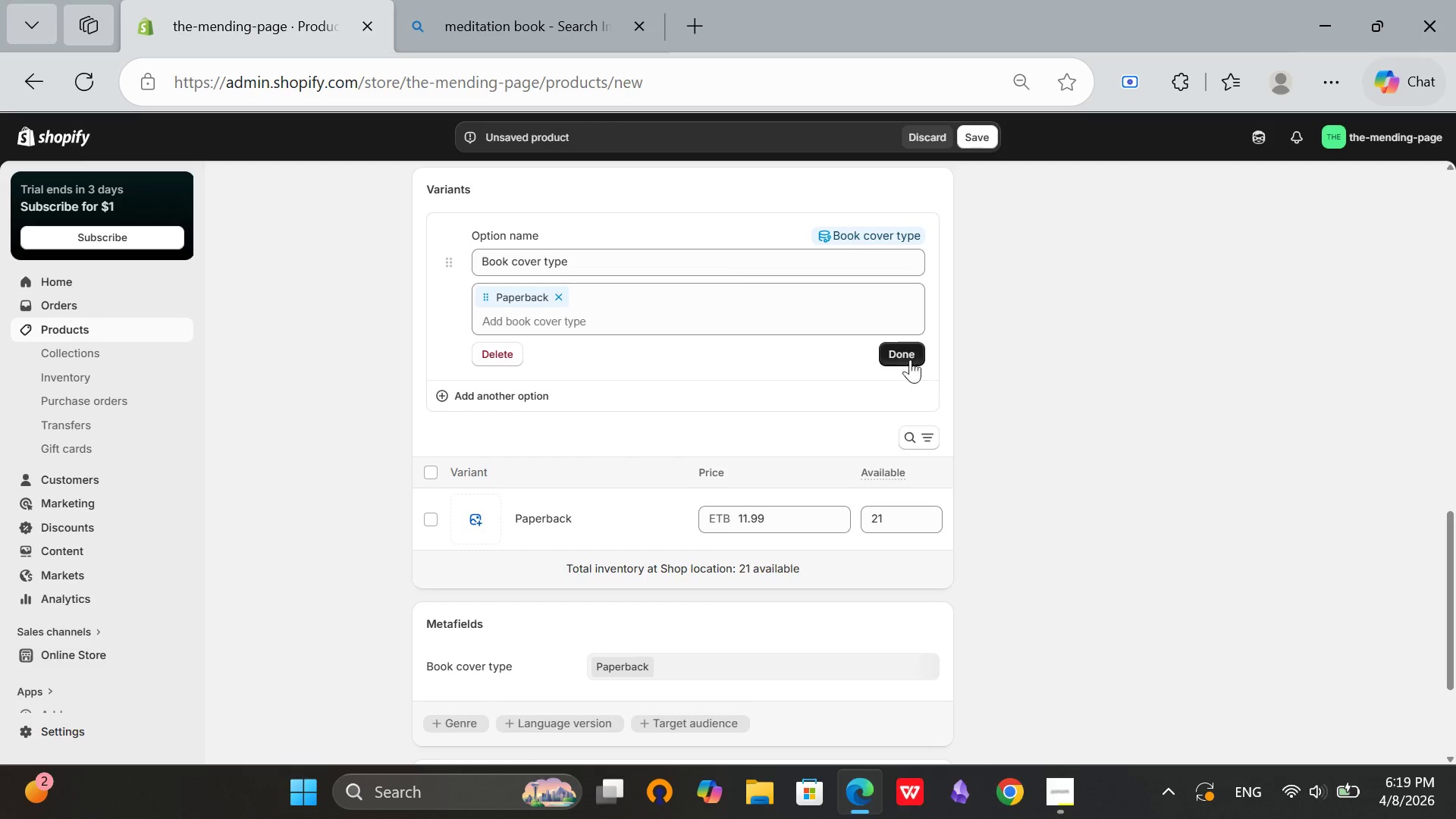 
left_click([908, 355])
 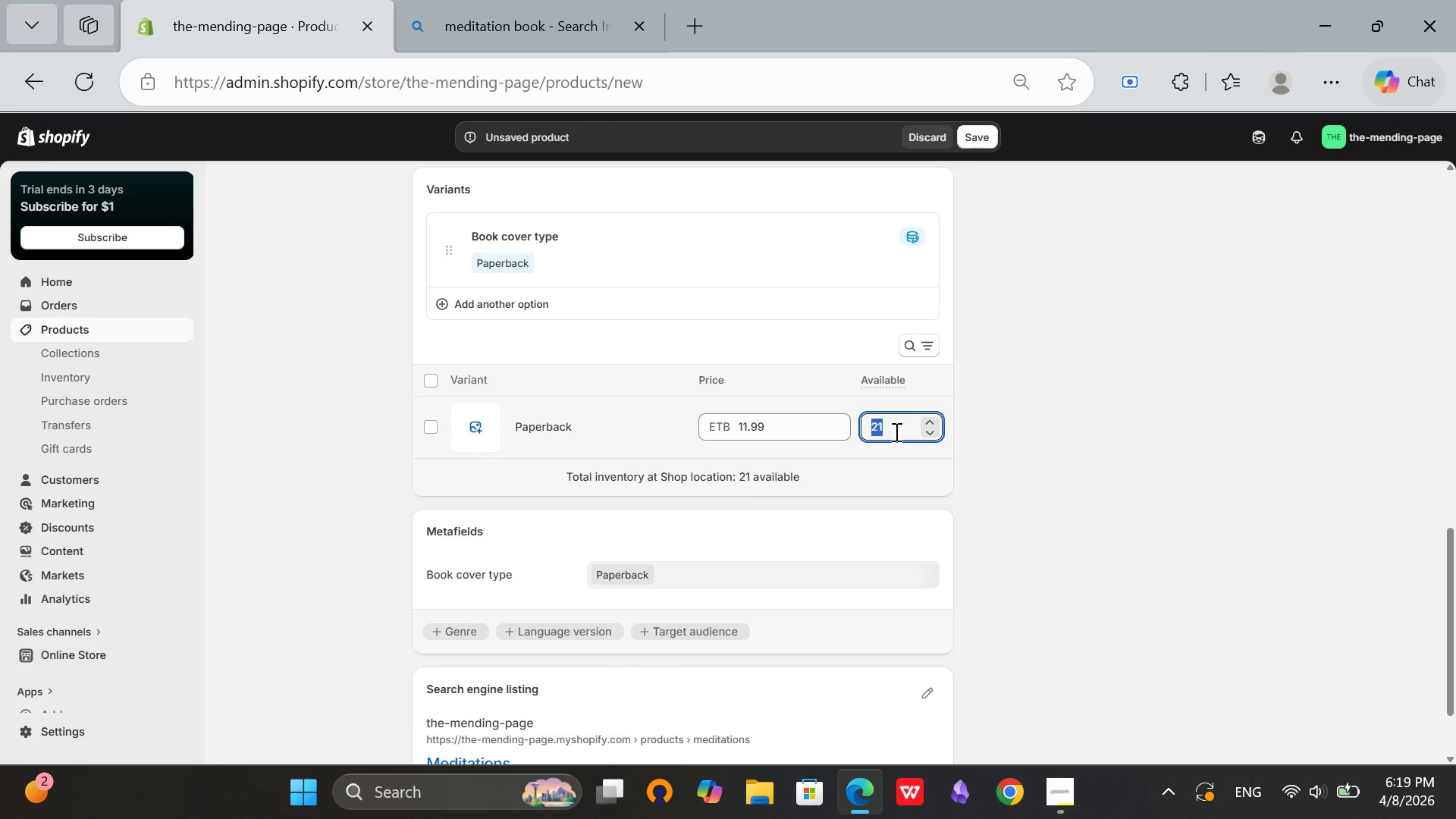 
double_click([894, 427])
 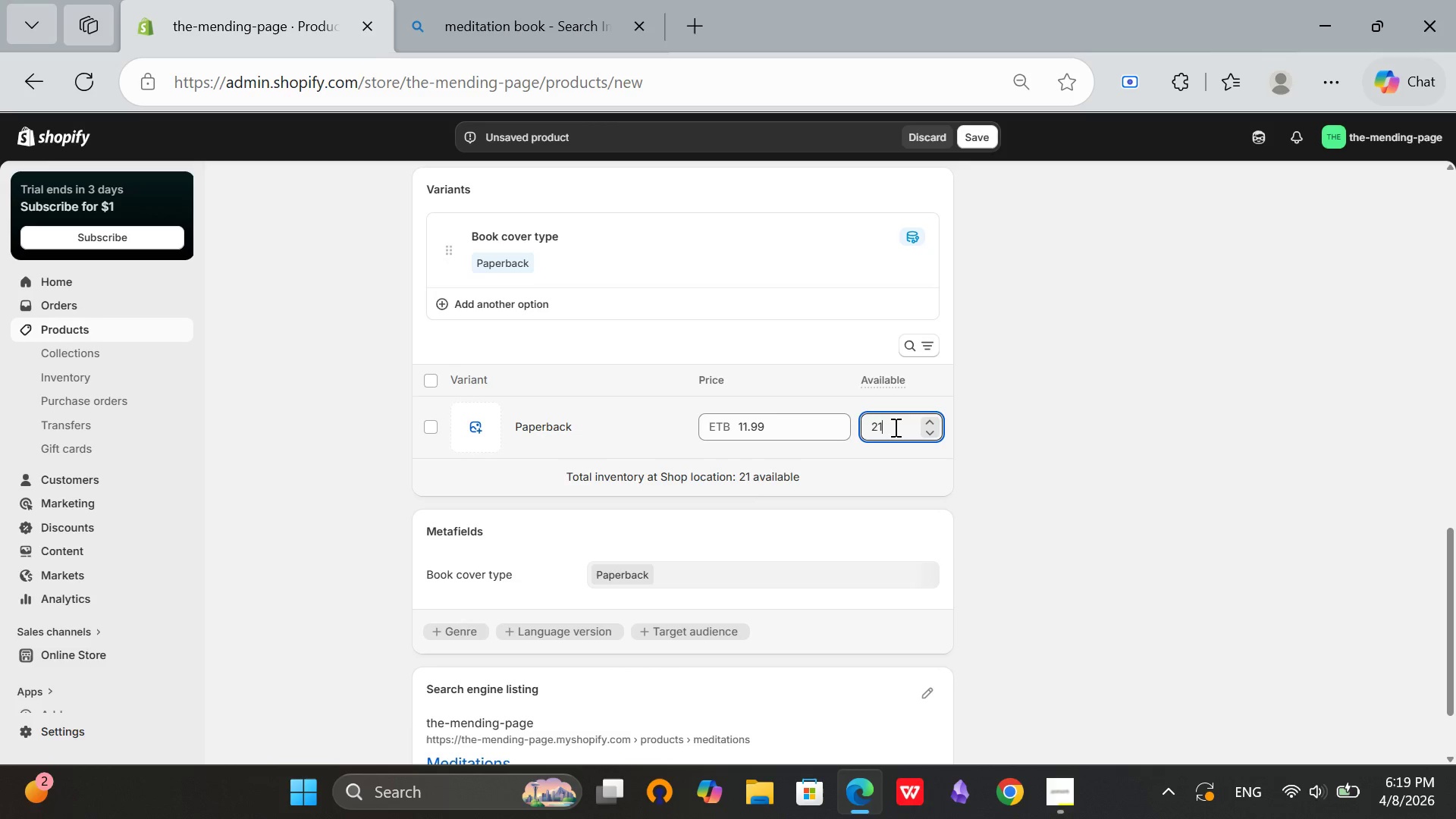 
key(Backspace)
key(Backspace)
type(15)
 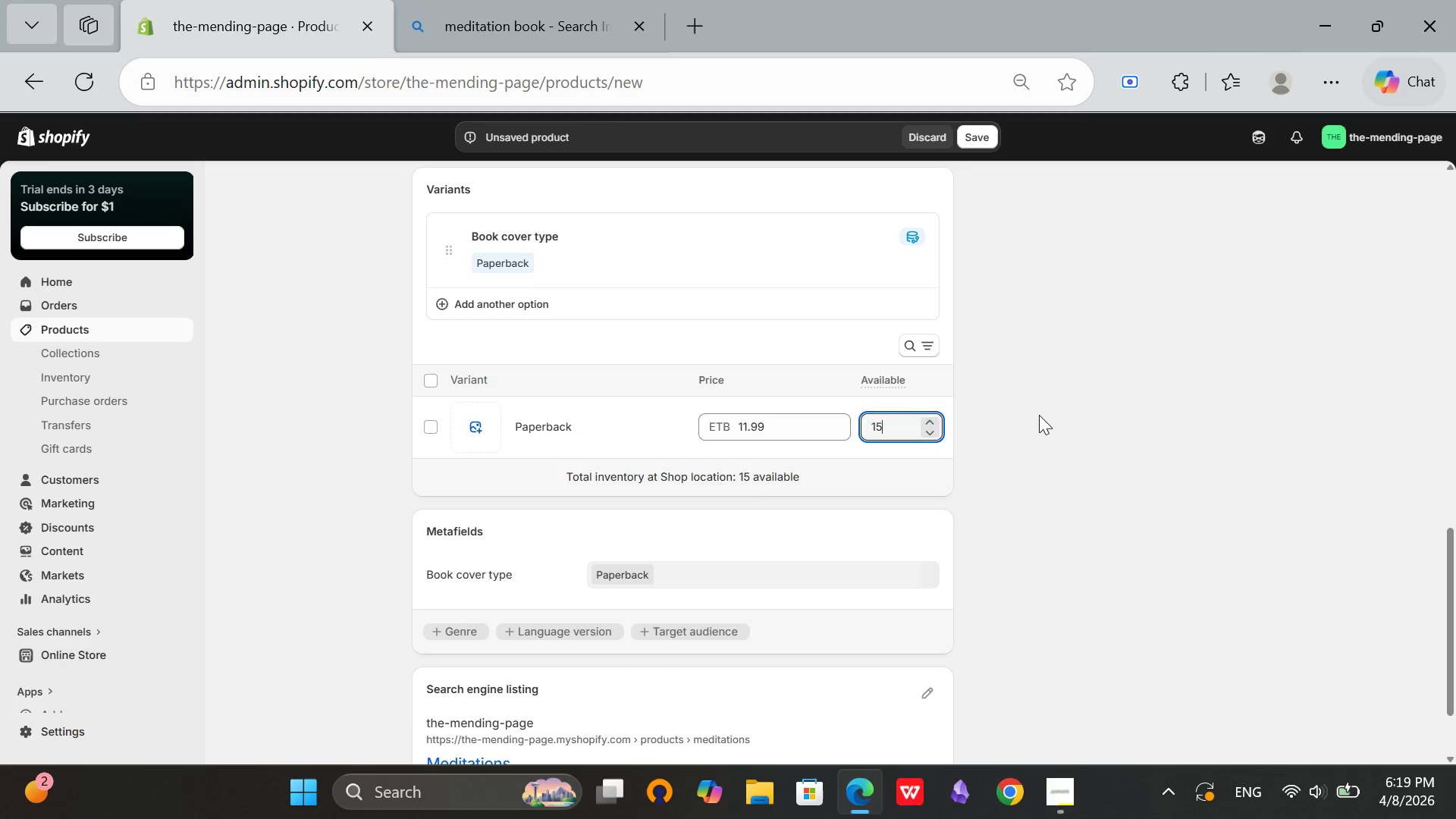 
left_click([1039, 415])
 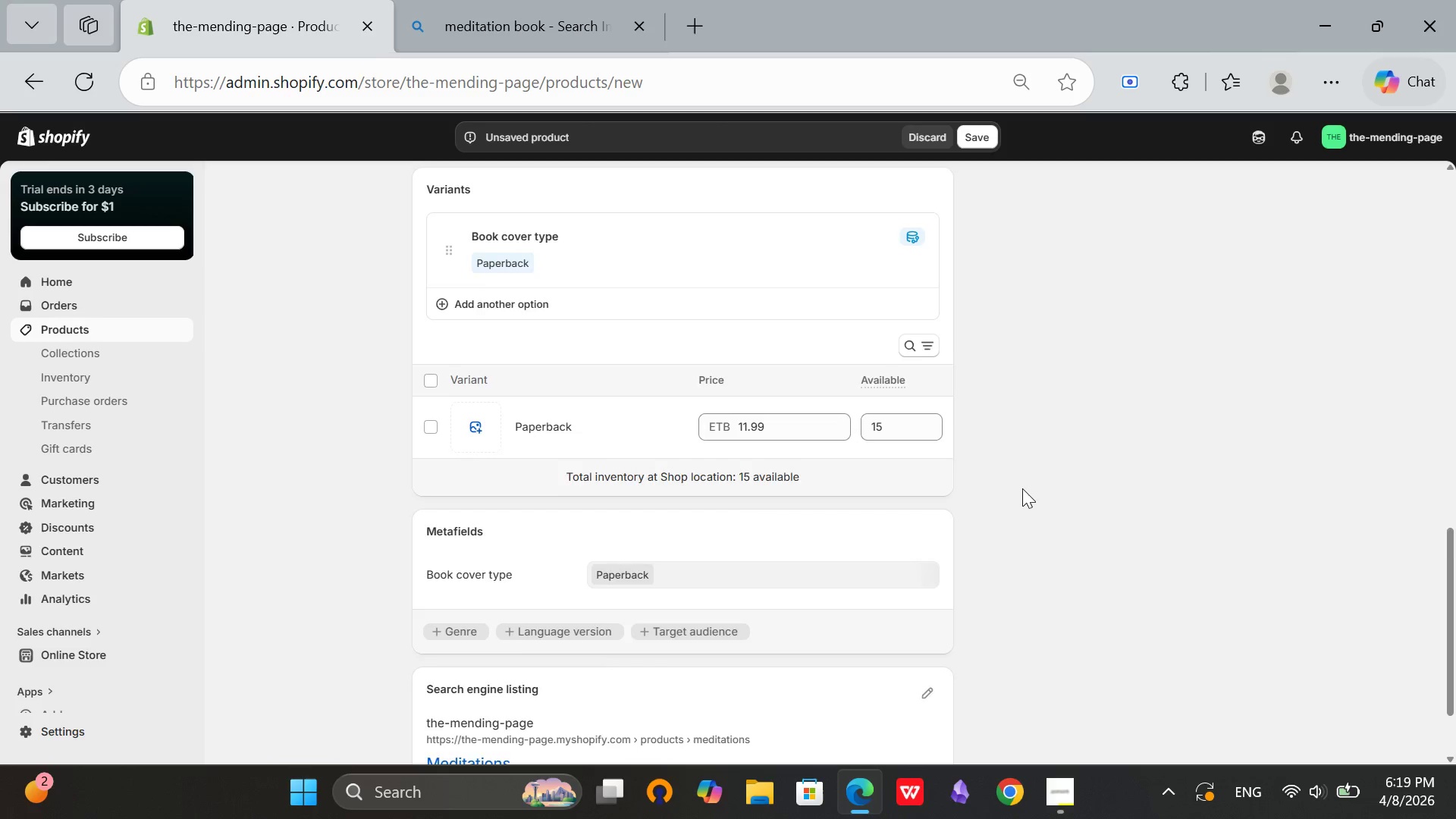 
scroll: coordinate [1021, 490], scroll_direction: down, amount: 2.0
 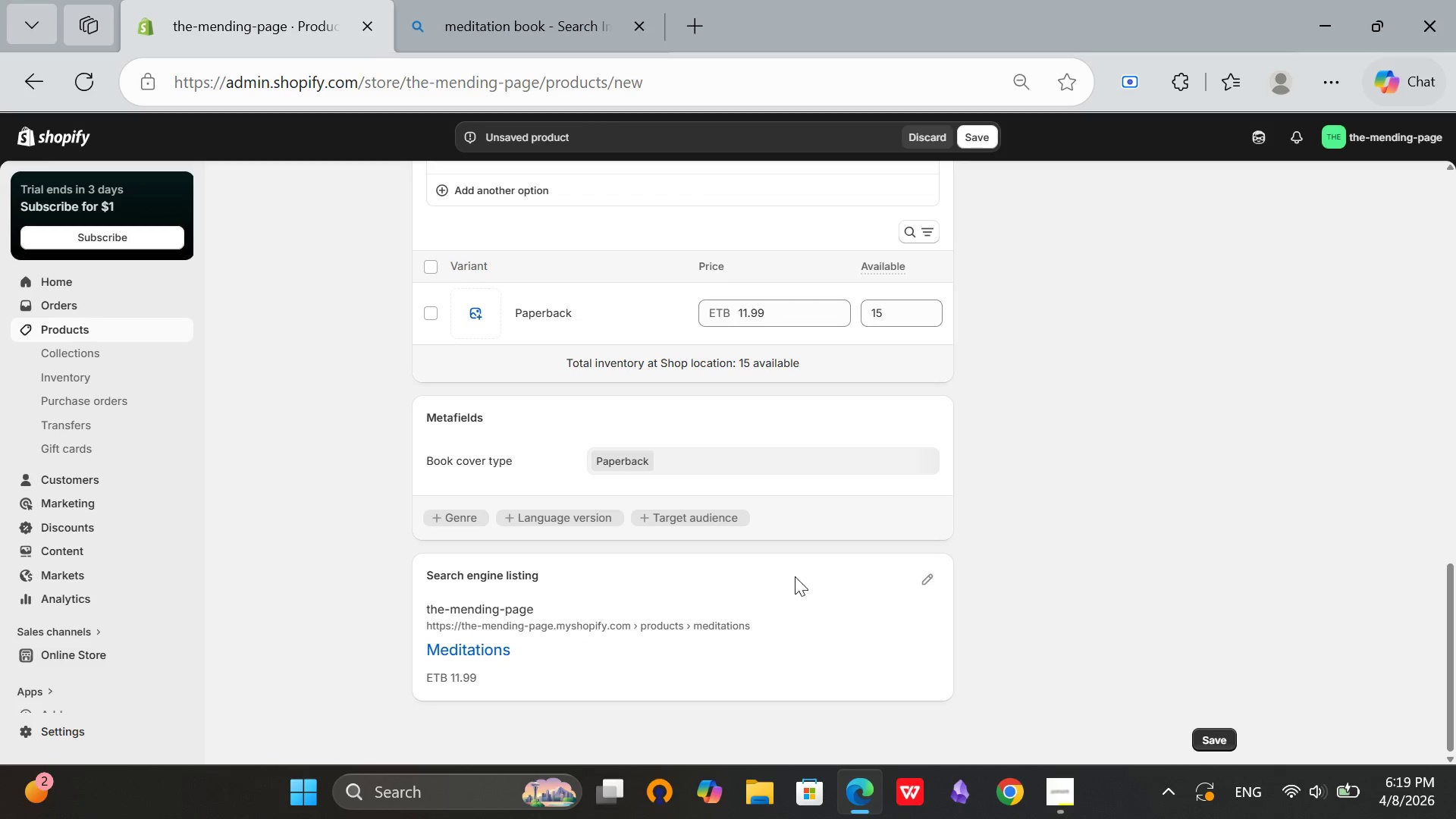 
scroll: coordinate [1013, 525], scroll_direction: up, amount: 13.0
 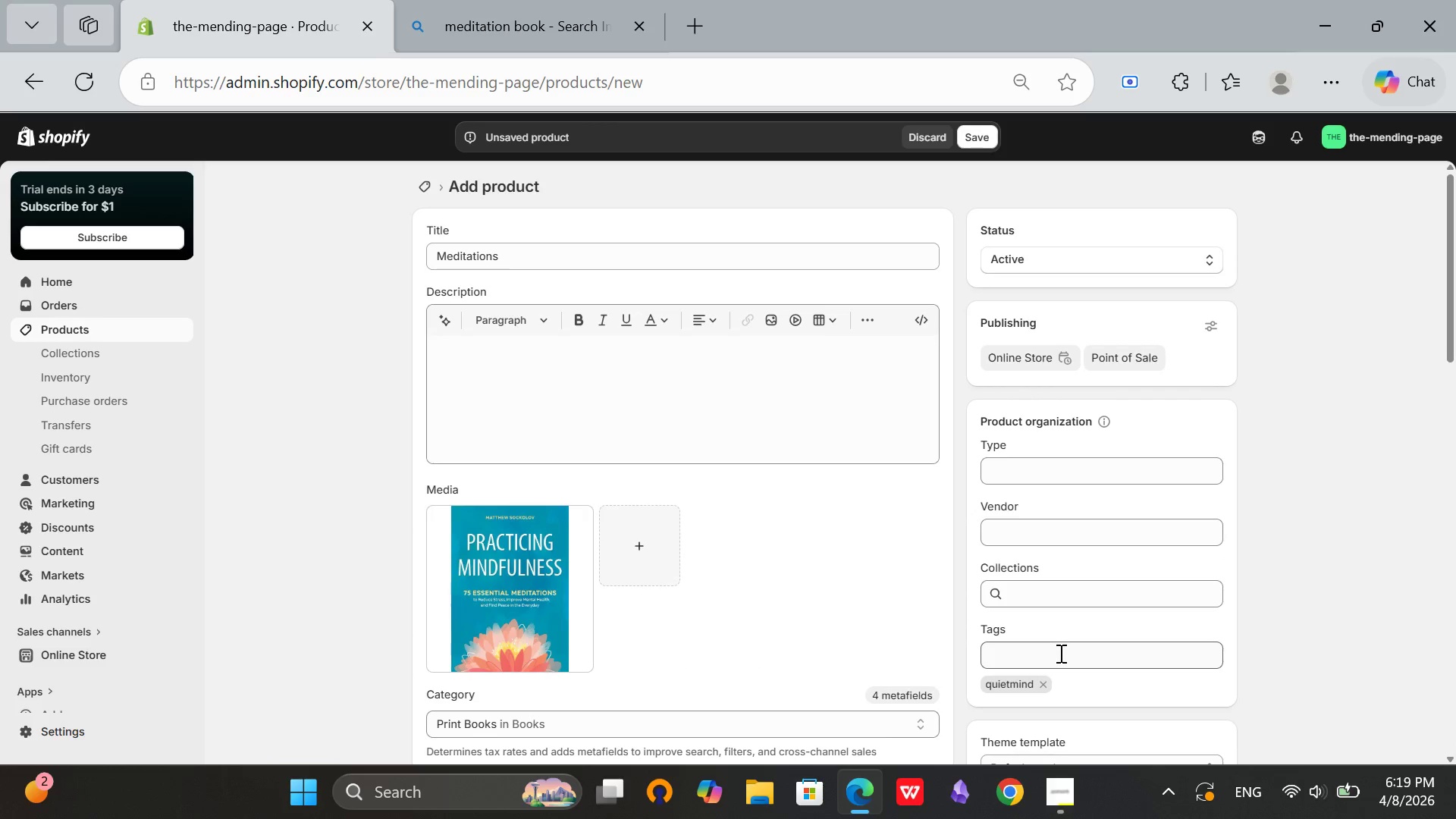 
left_click([1059, 653])
 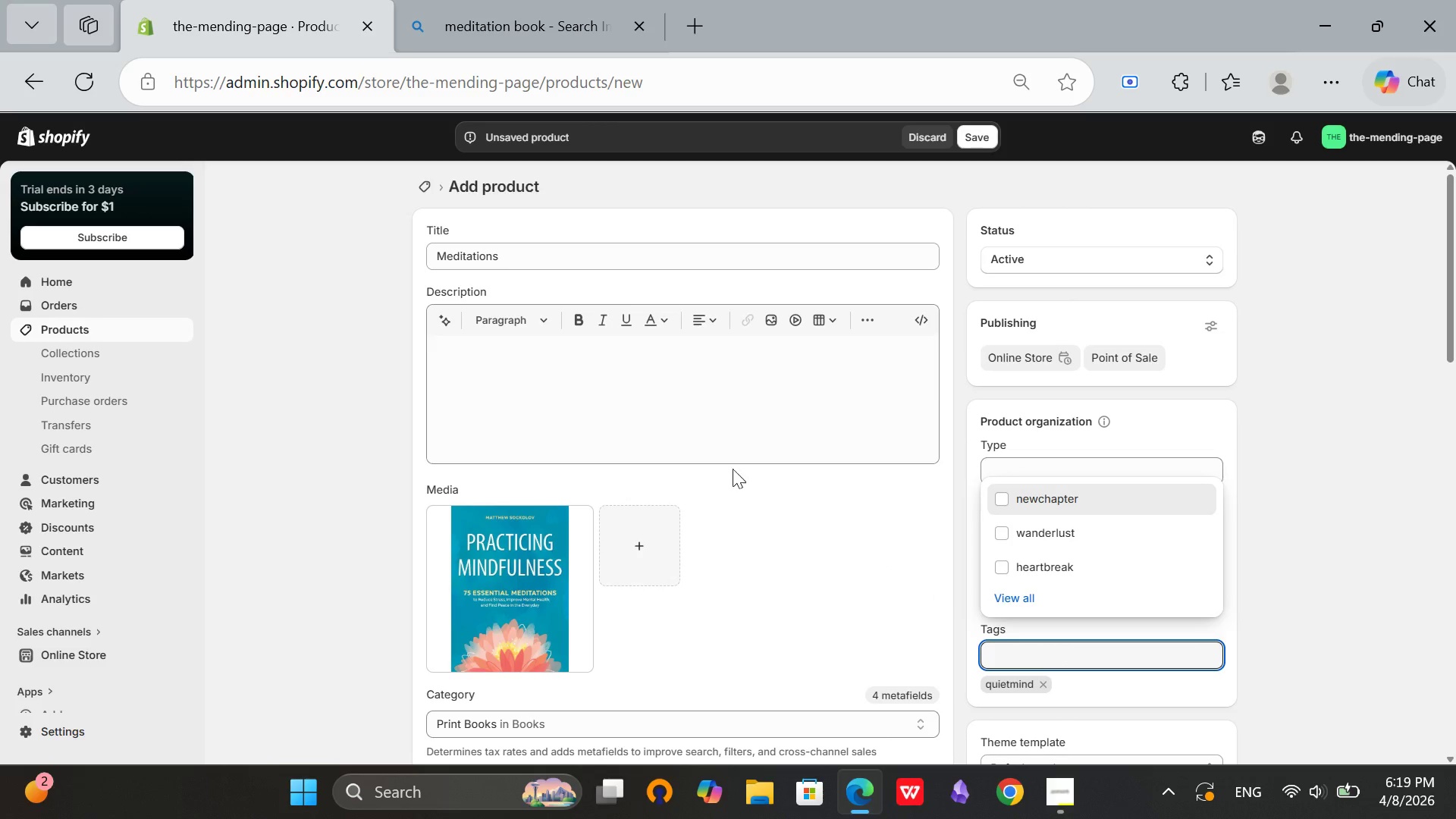 
left_click([557, 357])
 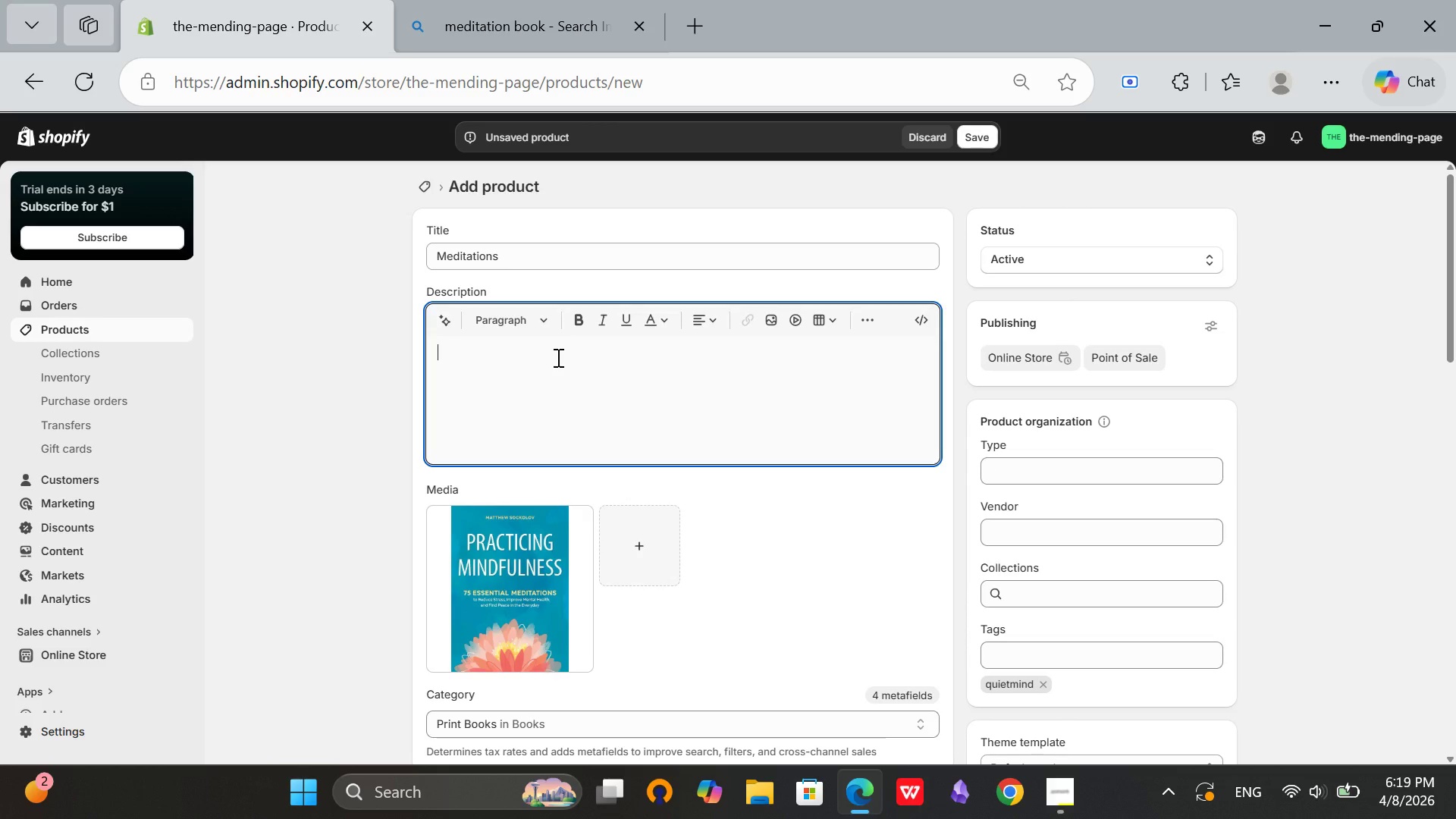 
type(Pharmacist's Note: For)
 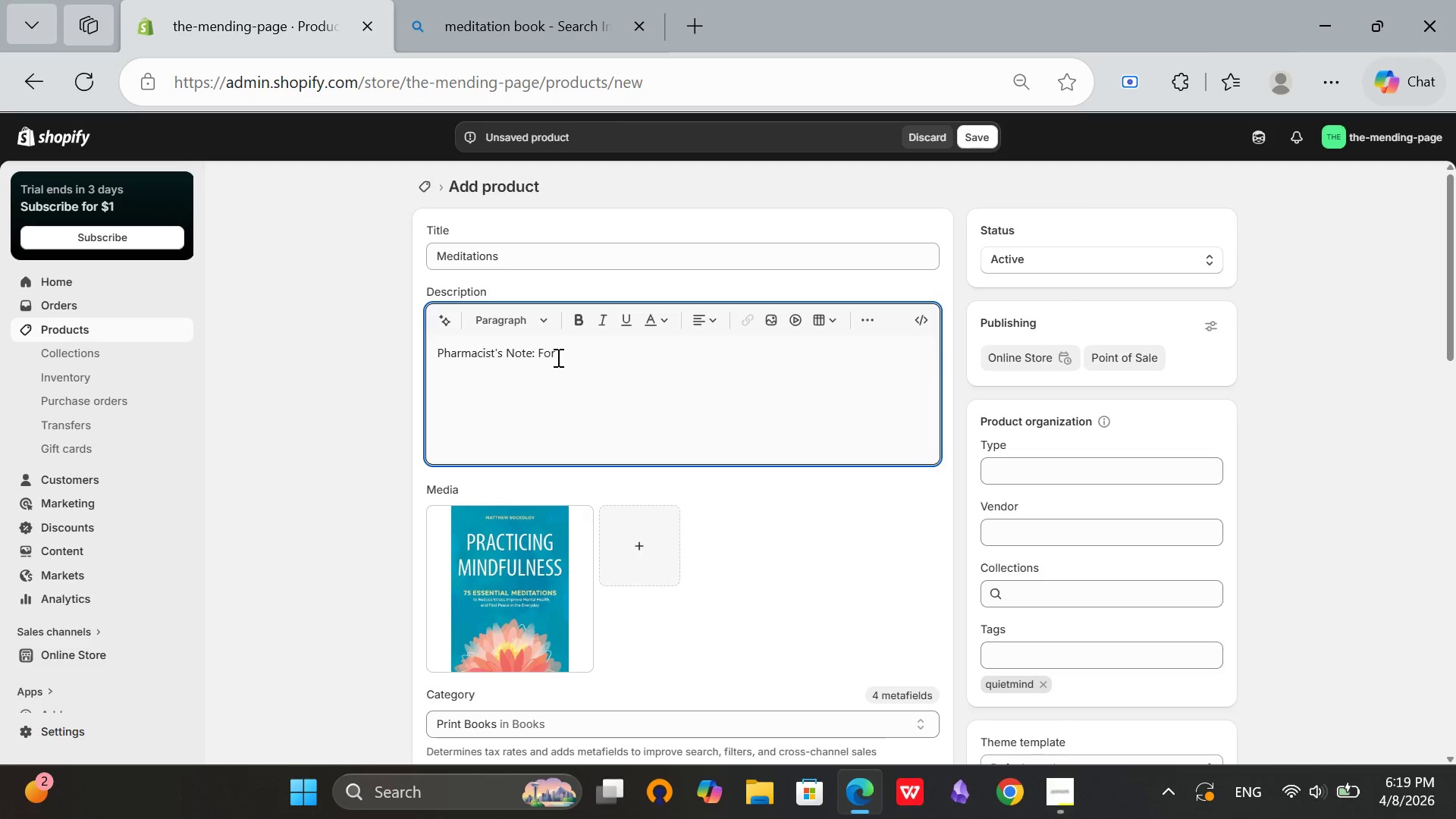 
type( the overthinking mind. A remdy)
key(Backspace)
key(Backspace)
type(edy for quiet. Ancient wis)
key(Backspace)
type(sdom for modern anxiety)
 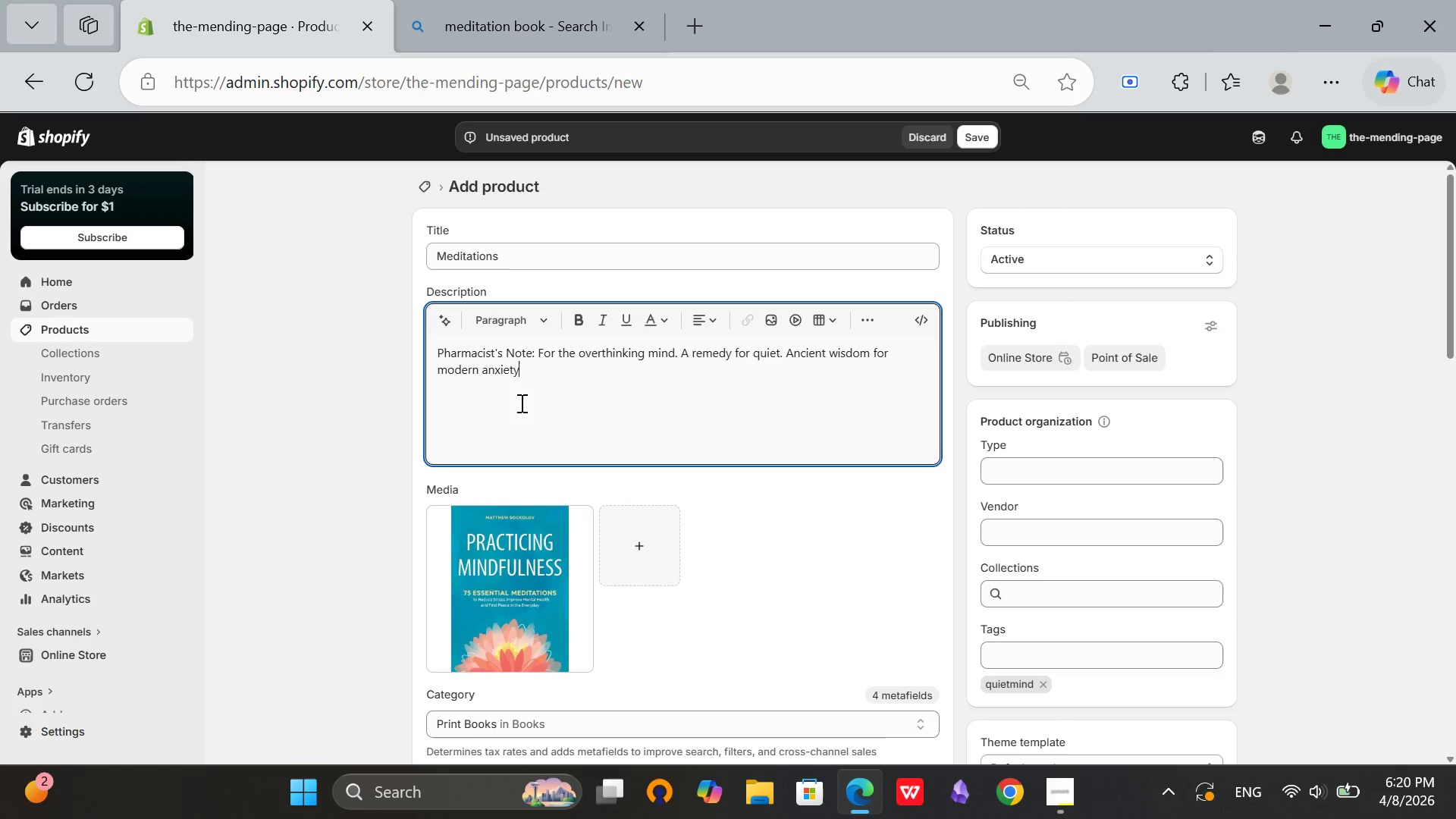 
scroll: coordinate [595, 433], scroll_direction: none, amount: 0.0
 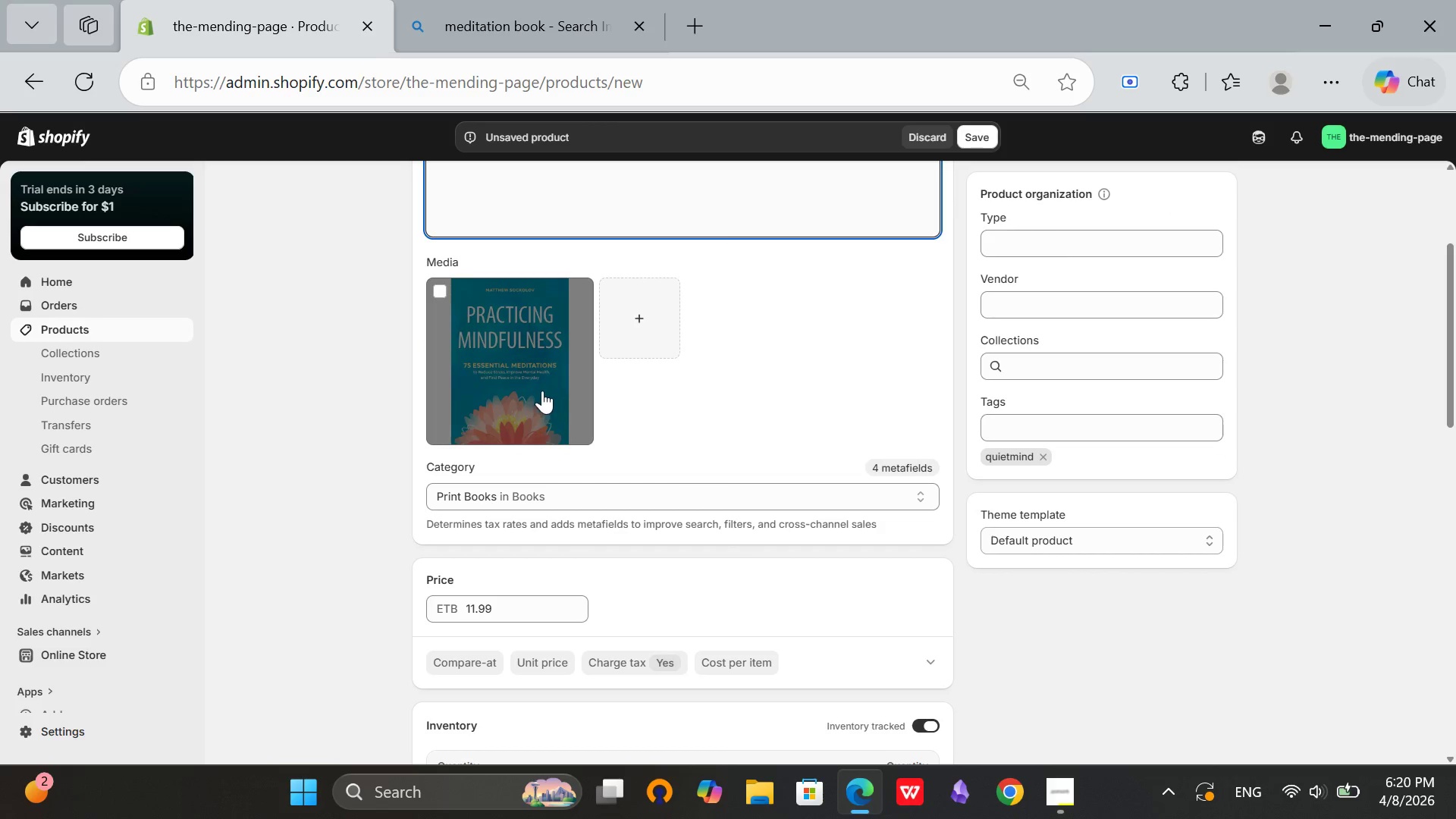 
left_click([542, 391])
 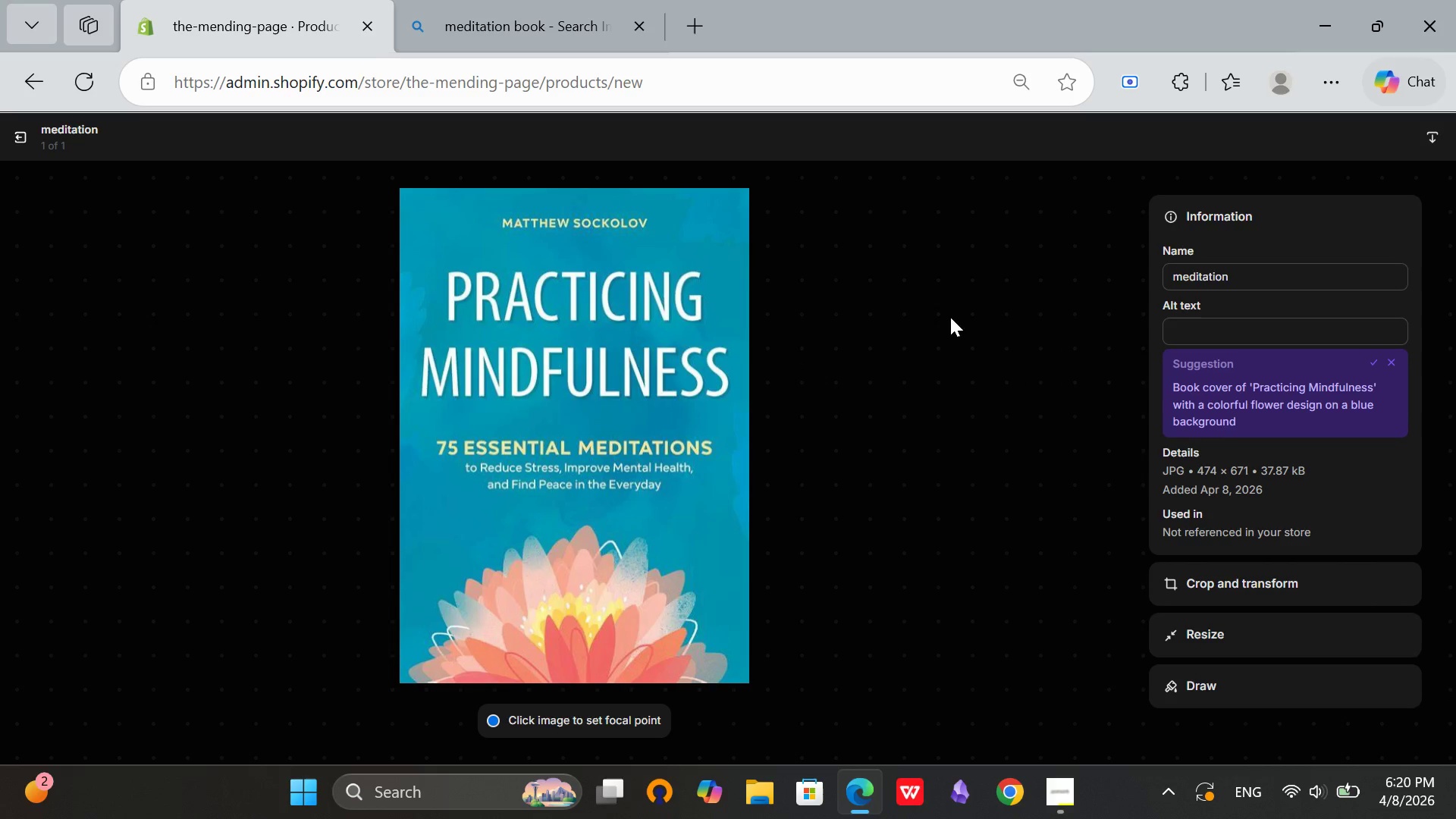 
left_click([1241, 326])
 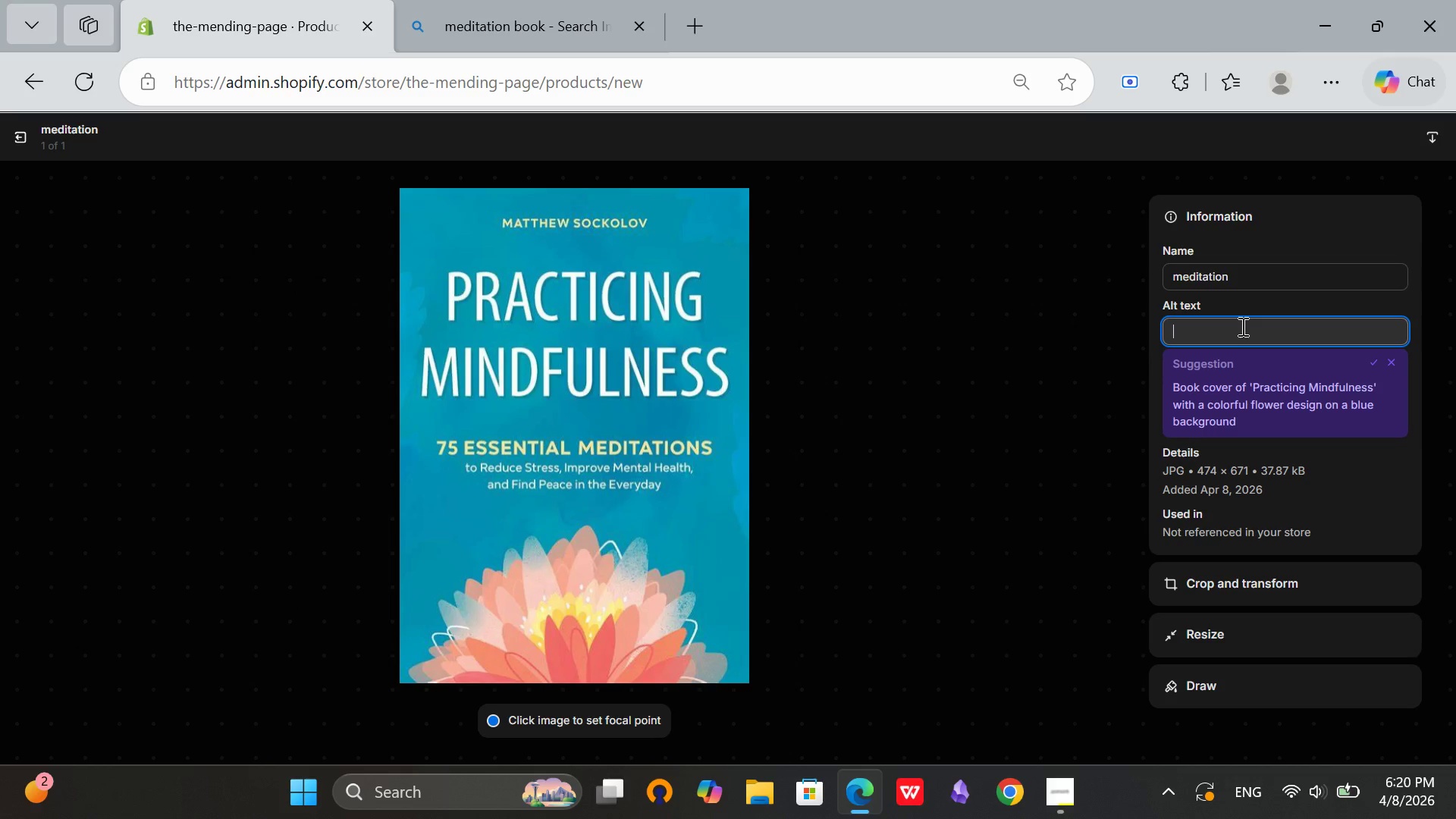 
type(Meditaion book over with )
 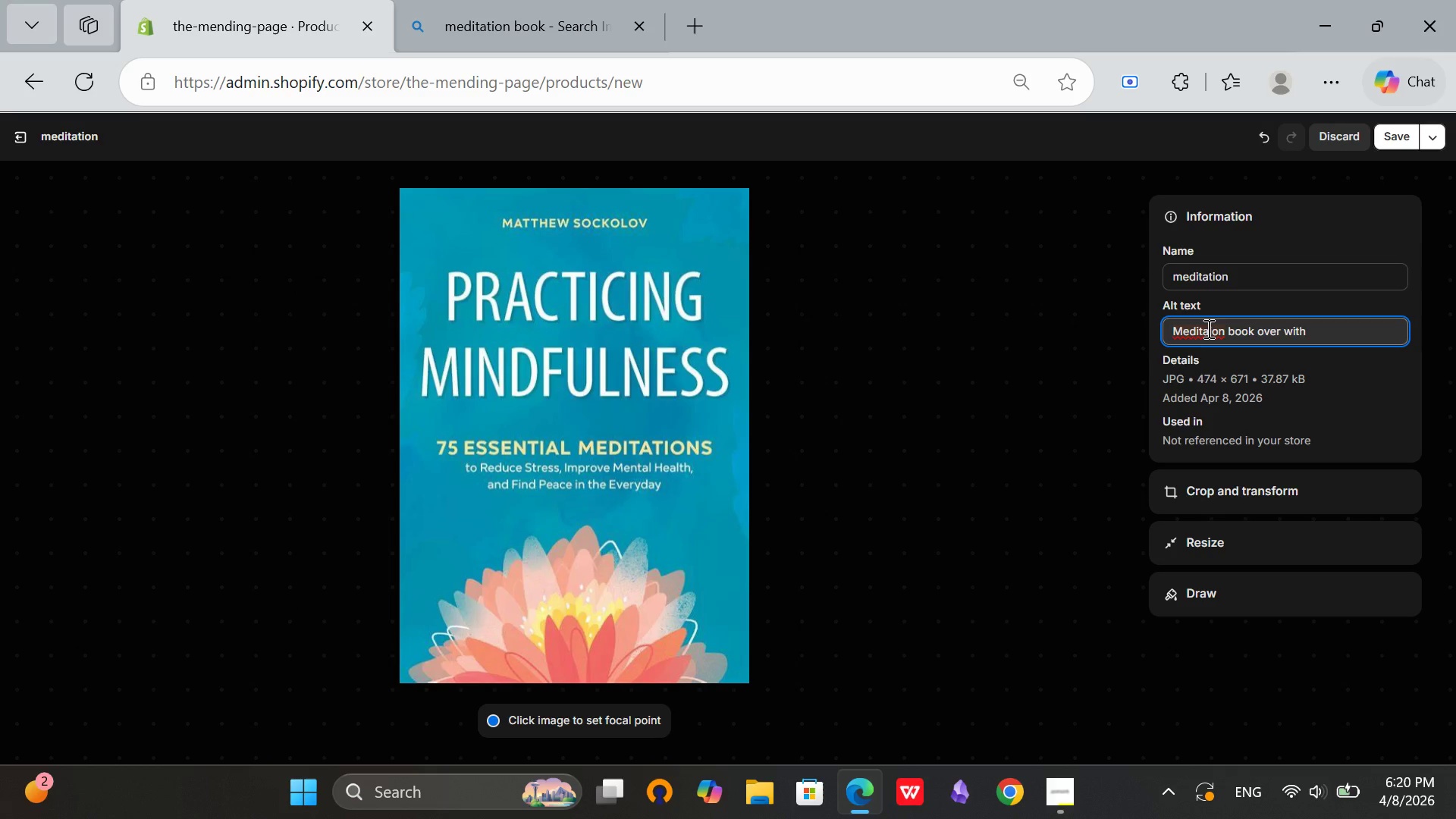 
left_click([1207, 330])
 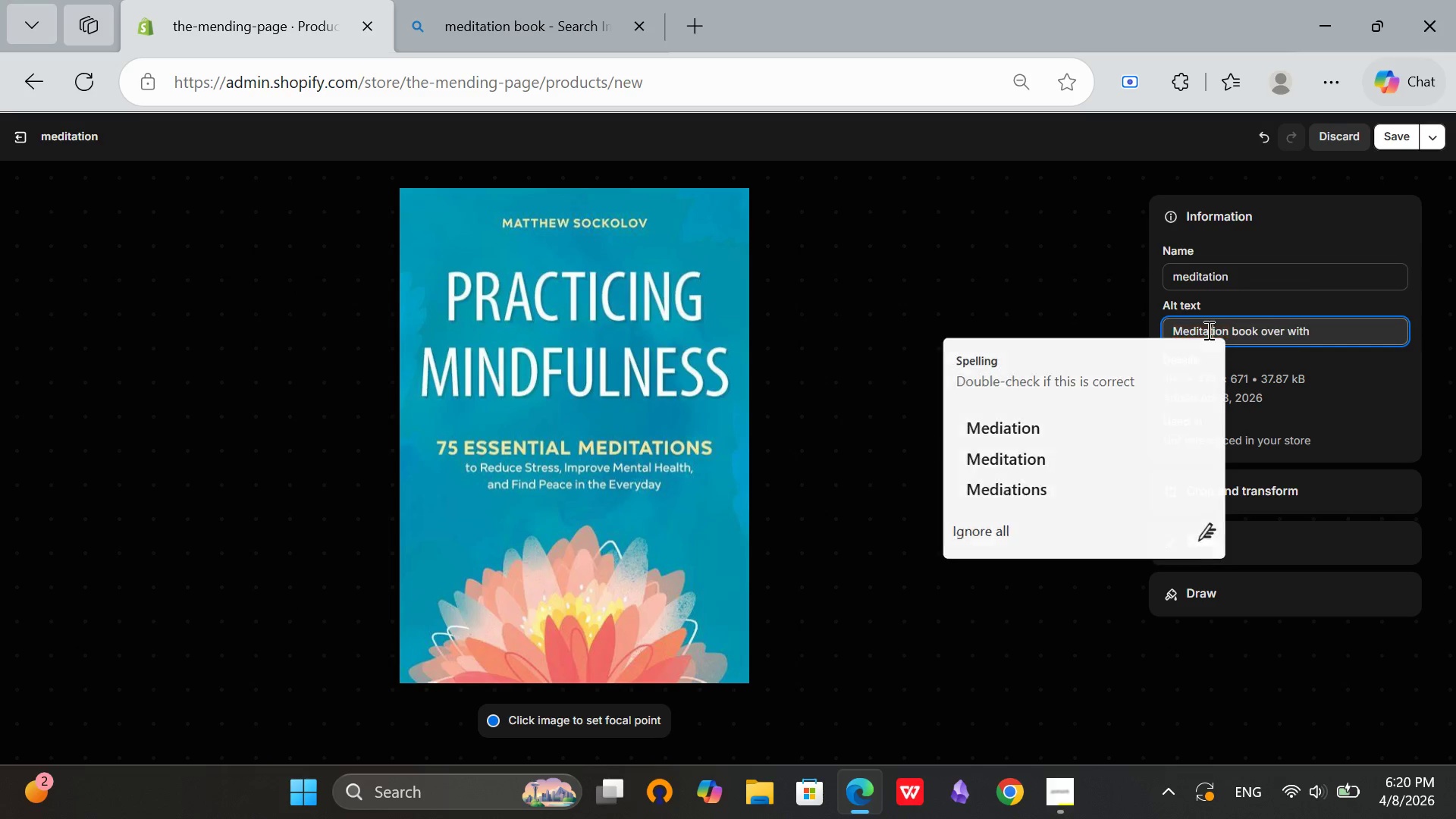 
key(T)
 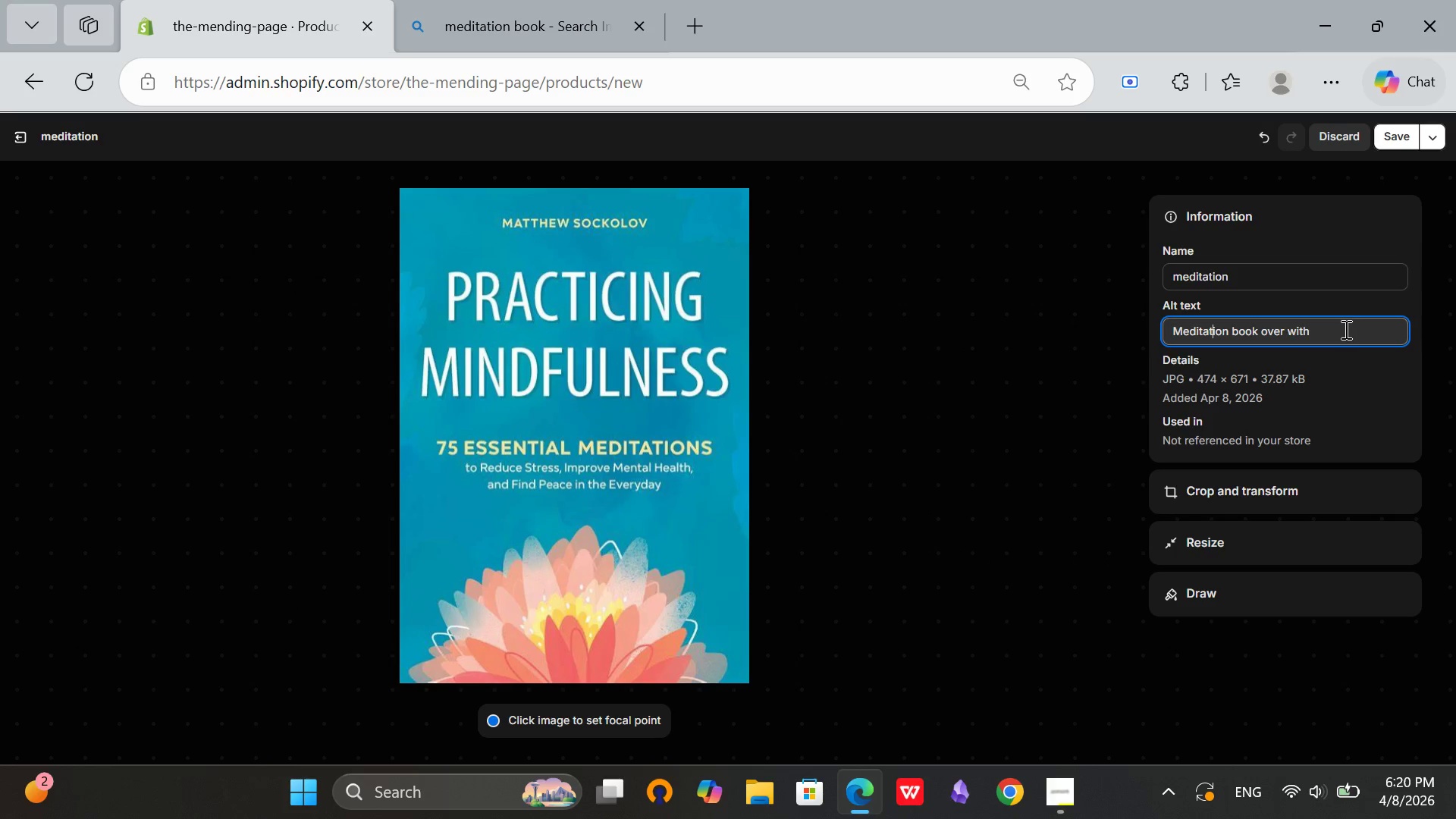 
left_click([1345, 329])
 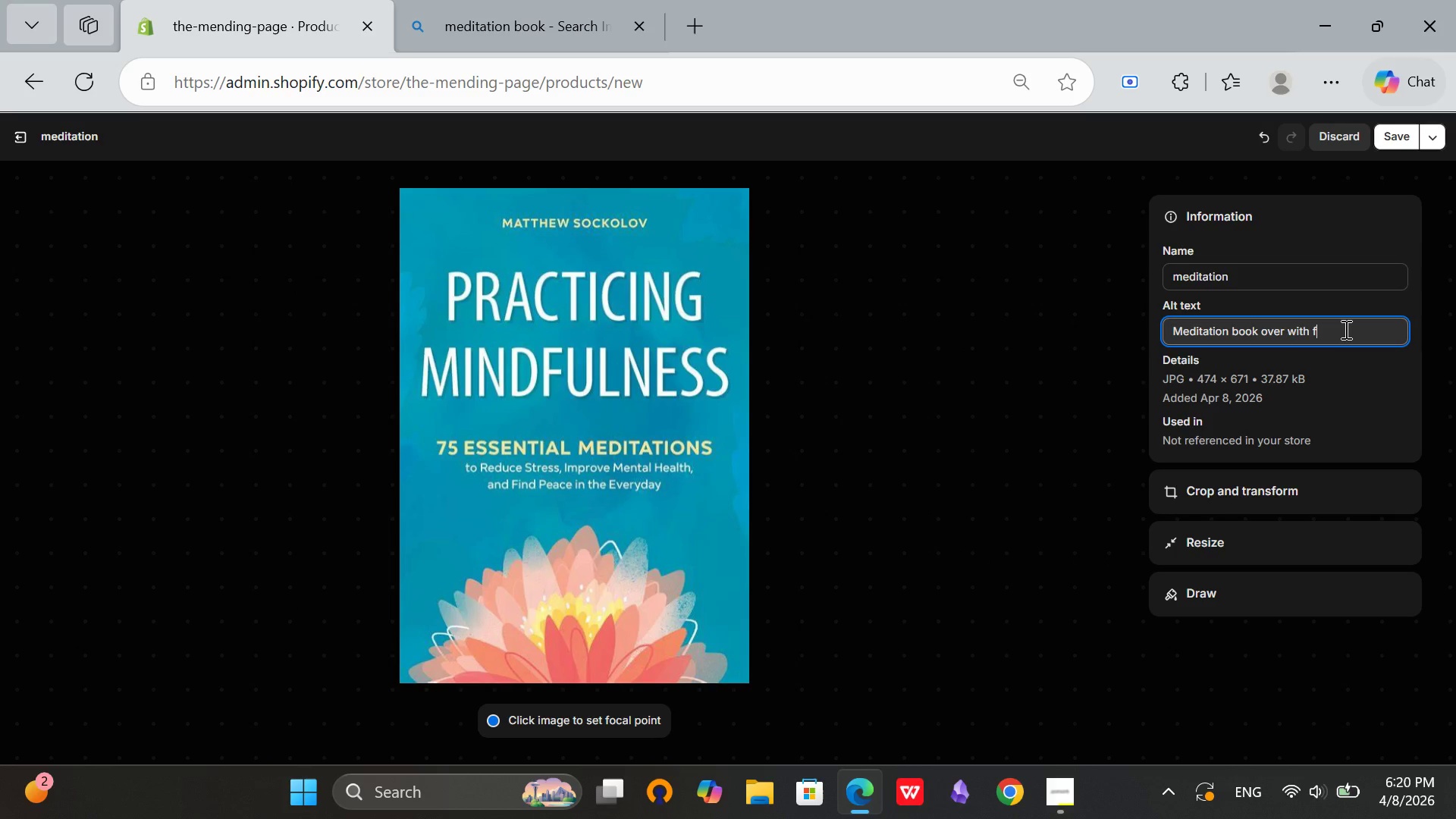 
type(flower)
 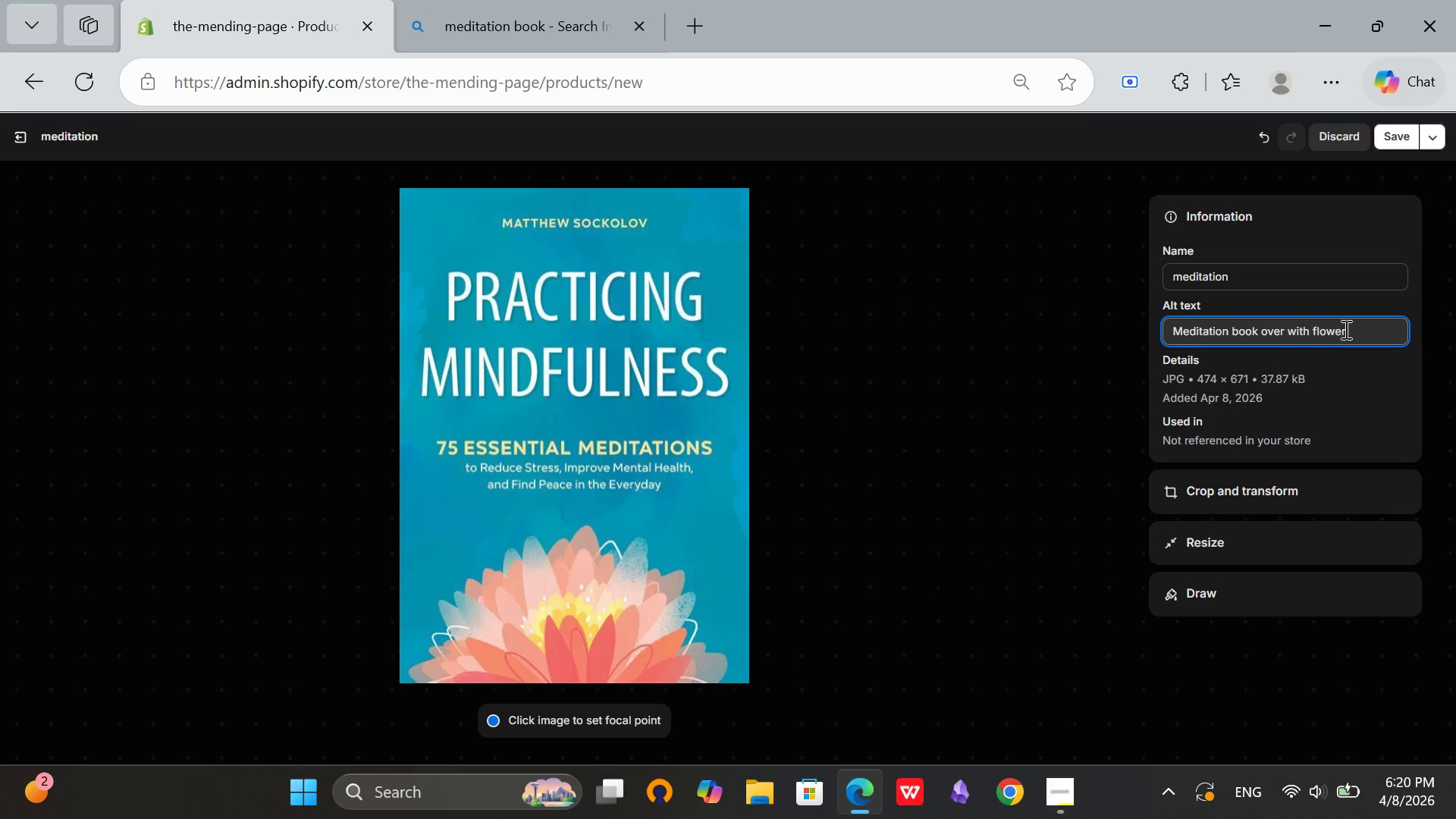 
type( ima)
 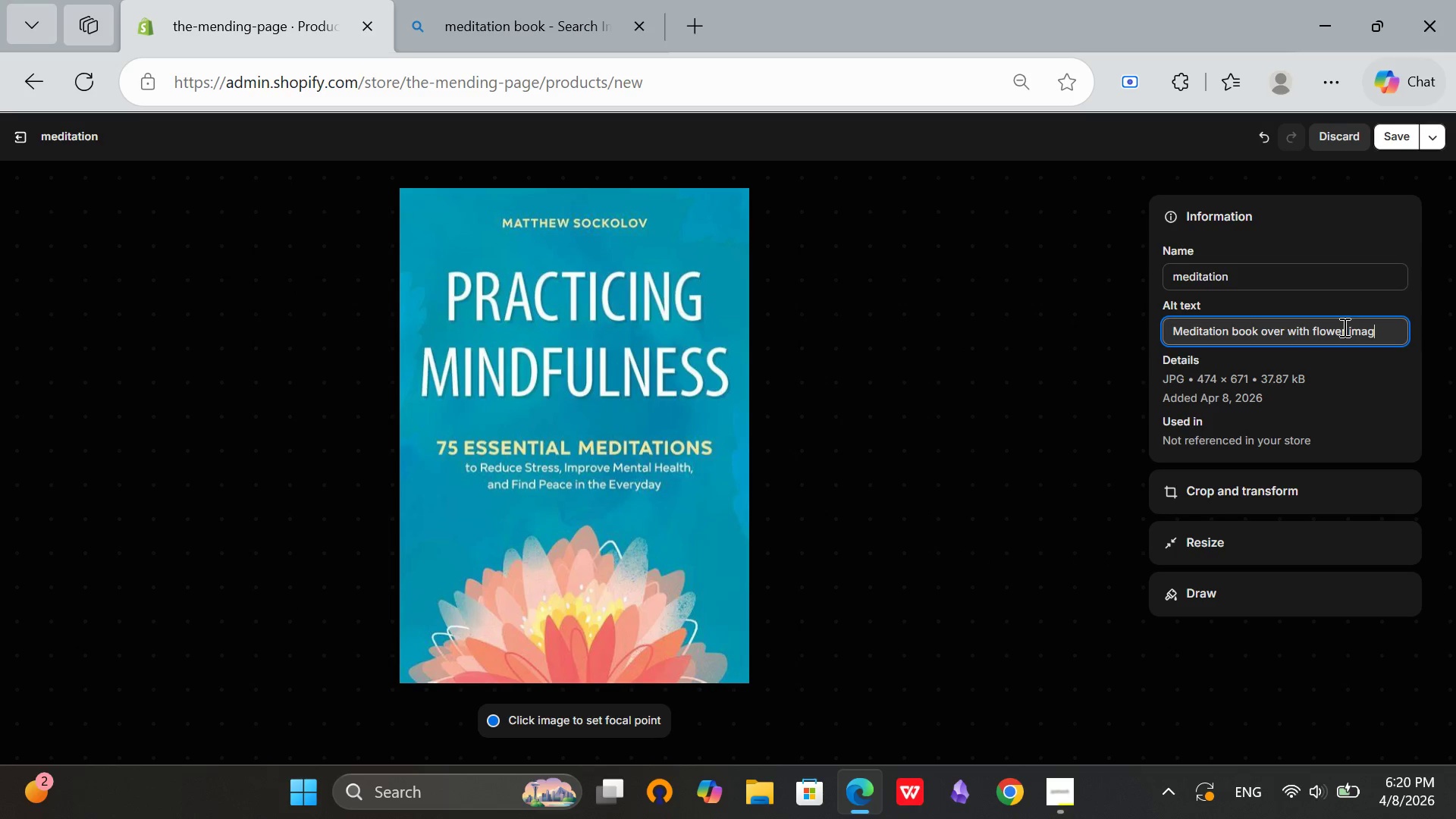 
type(ge)
 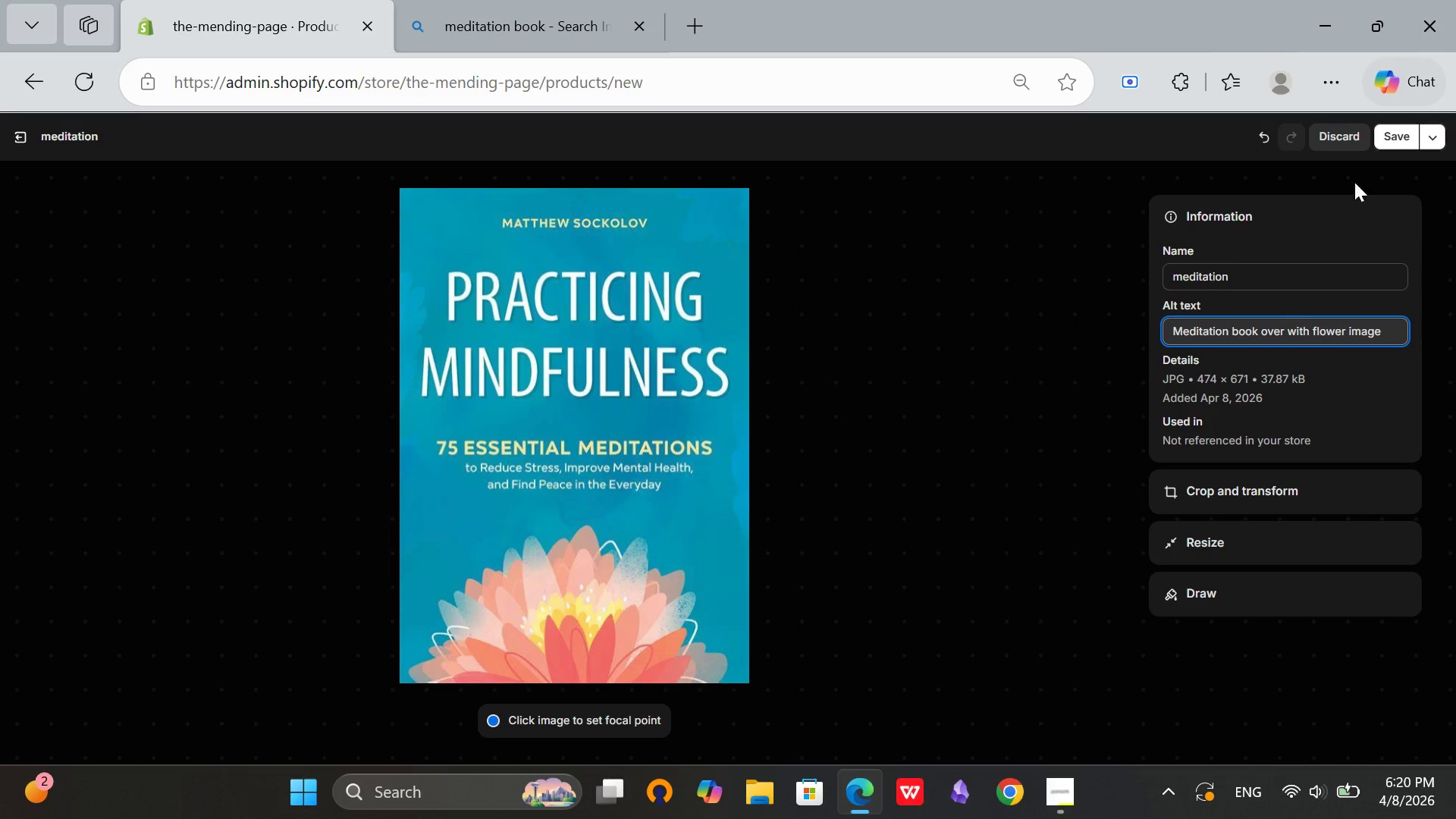 
left_click([1411, 133])
 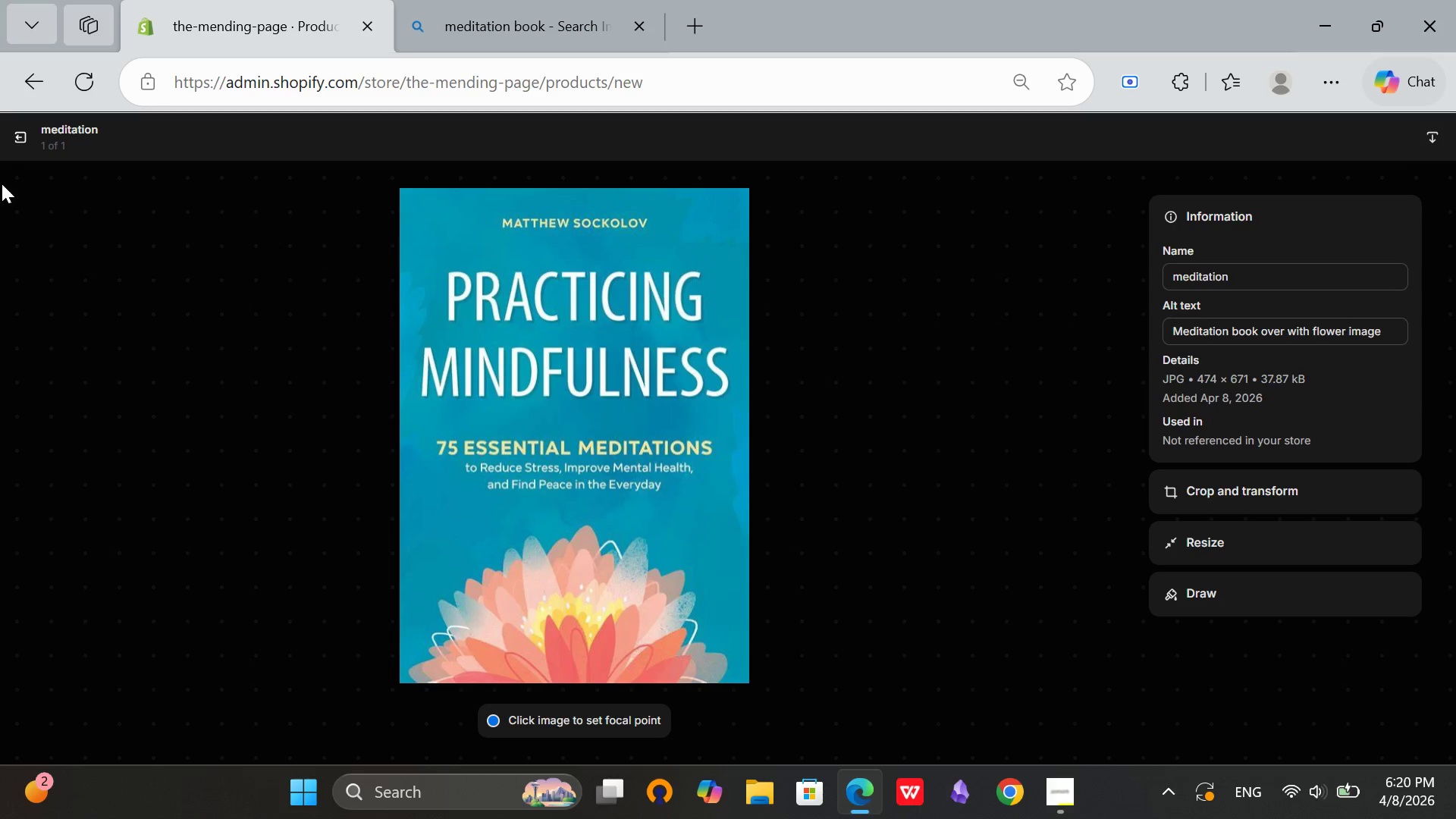 
left_click([16, 136])
 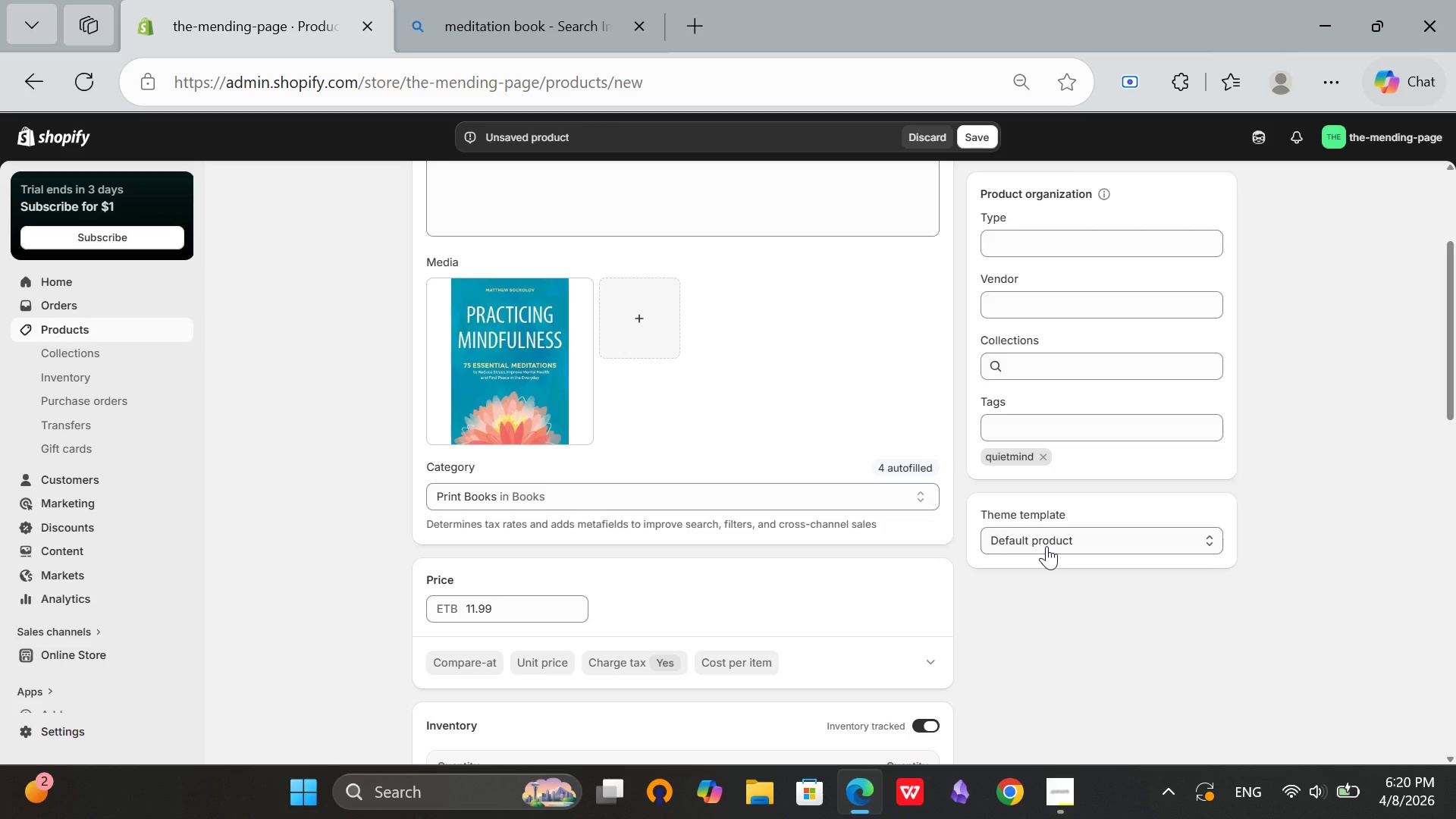 
scroll: coordinate [814, 511], scroll_direction: down, amount: 5.0
 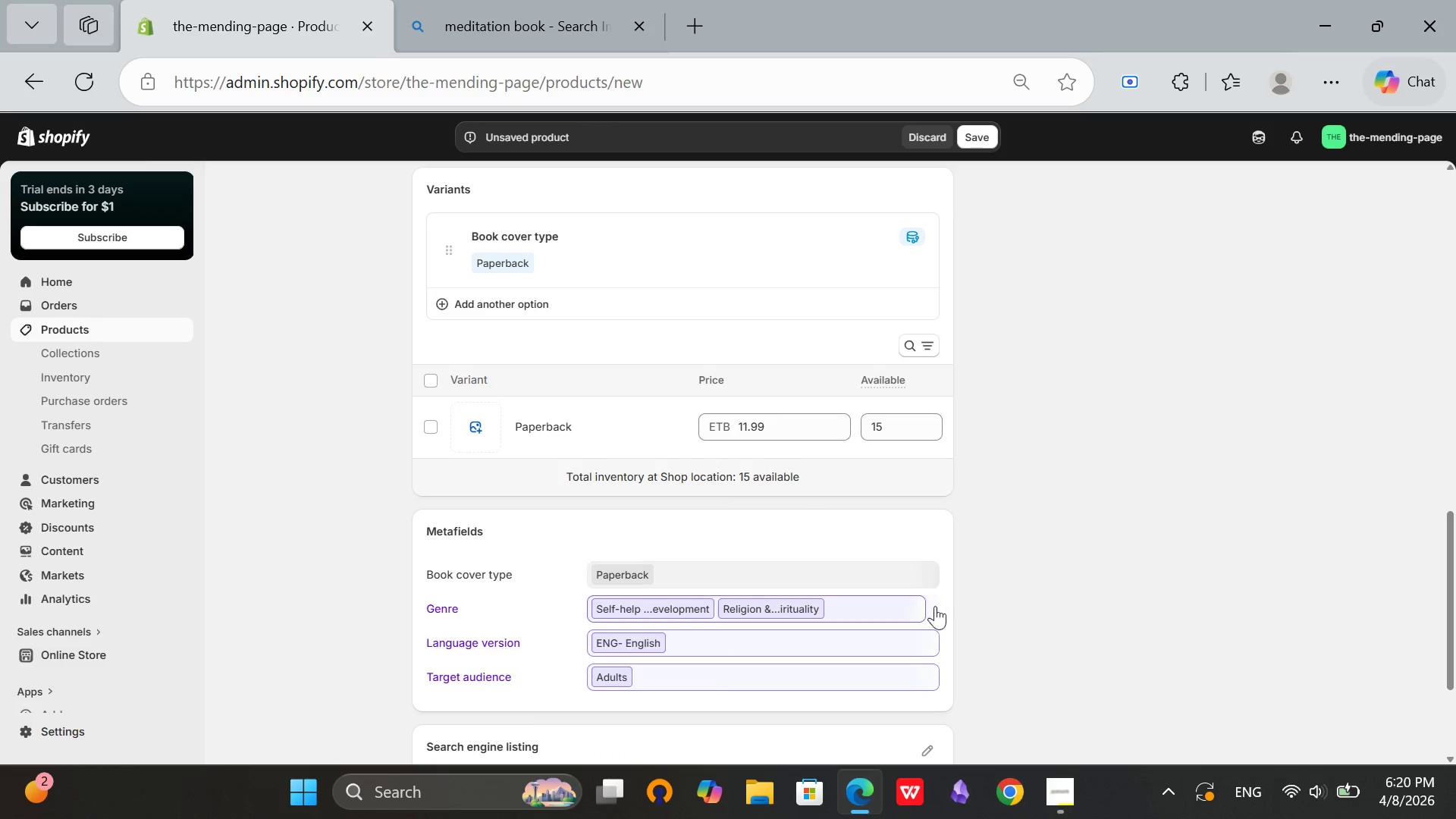 
left_click([932, 610])
 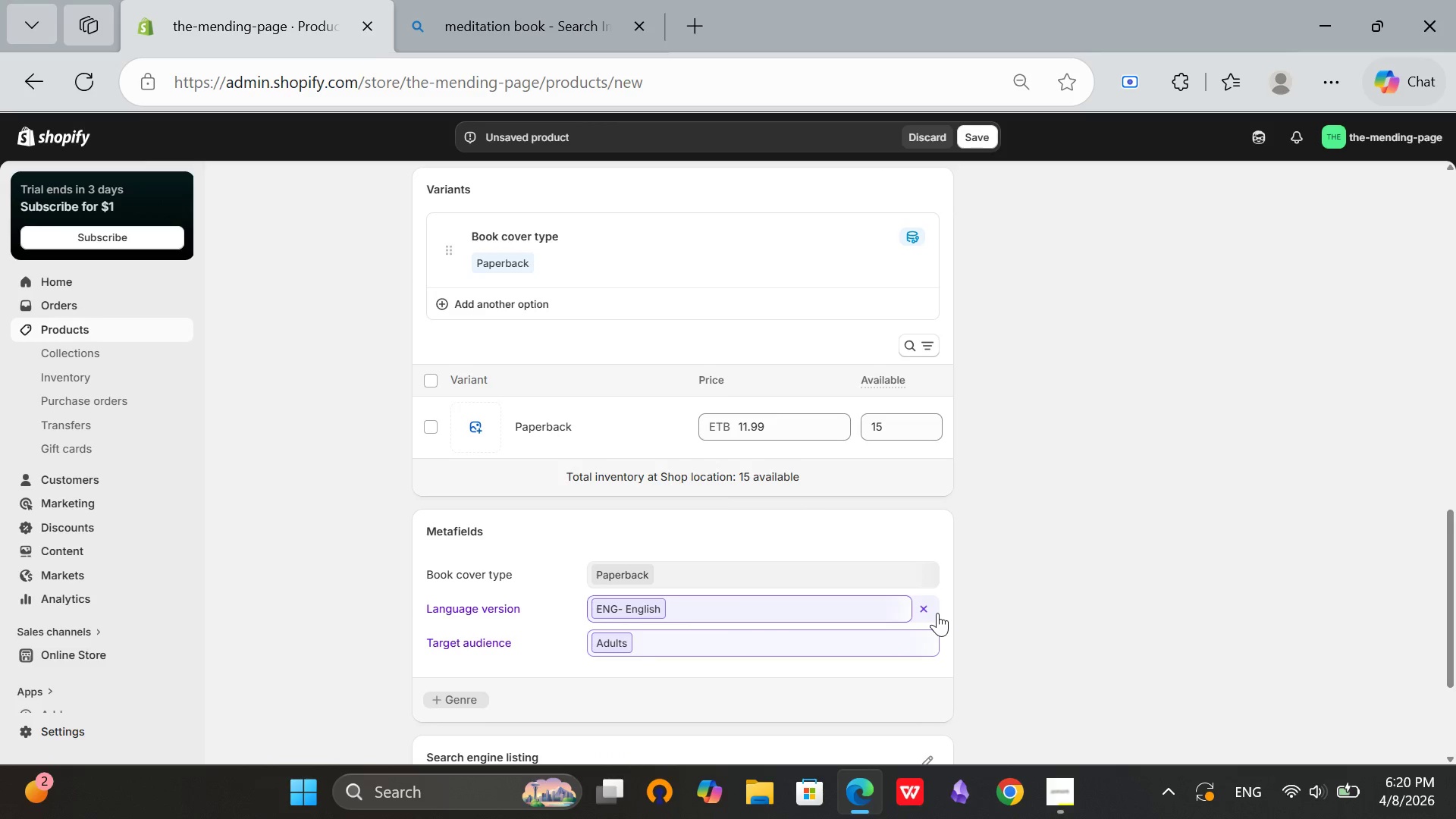 
left_click([937, 613])
 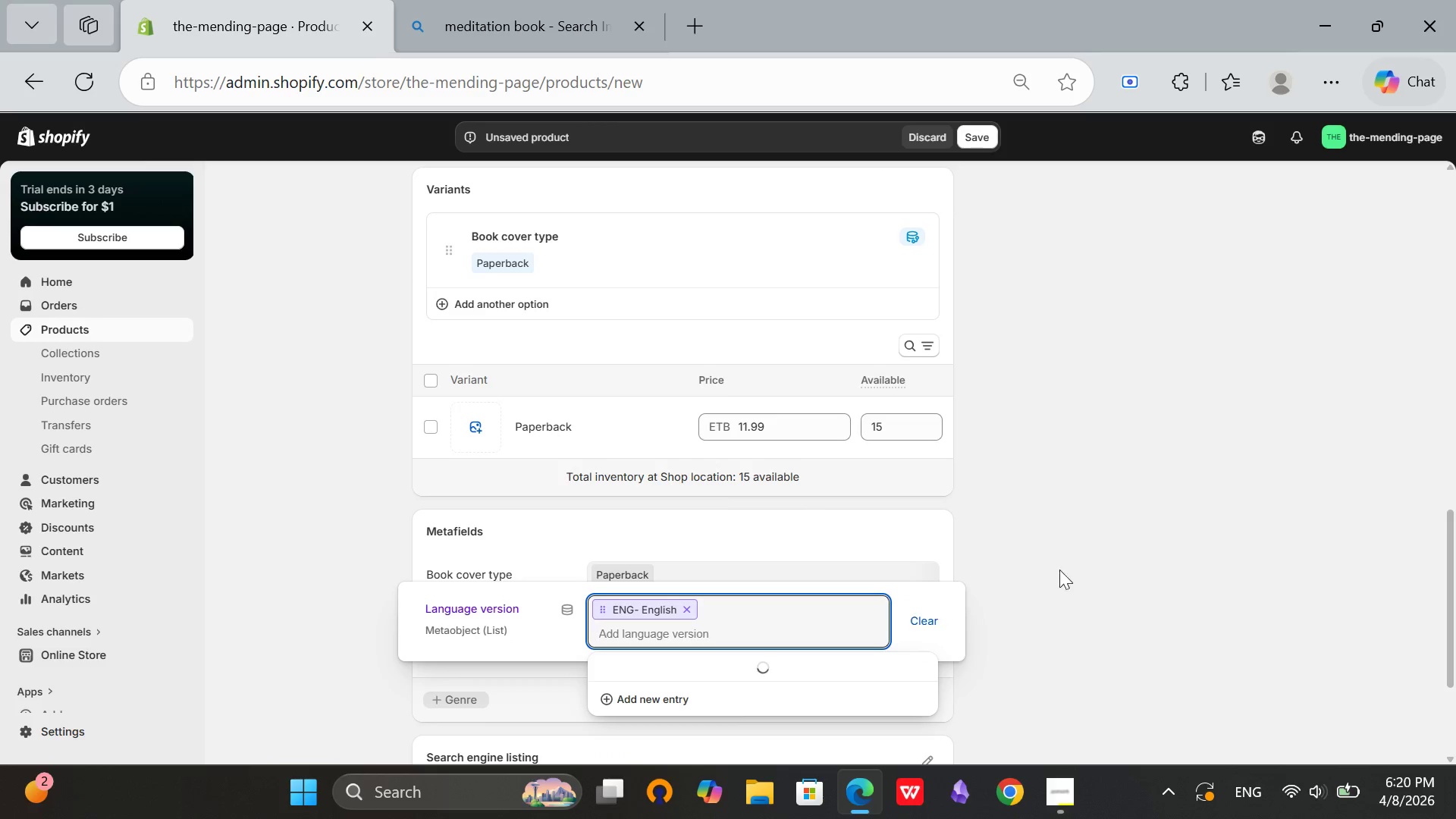 
left_click([1074, 561])
 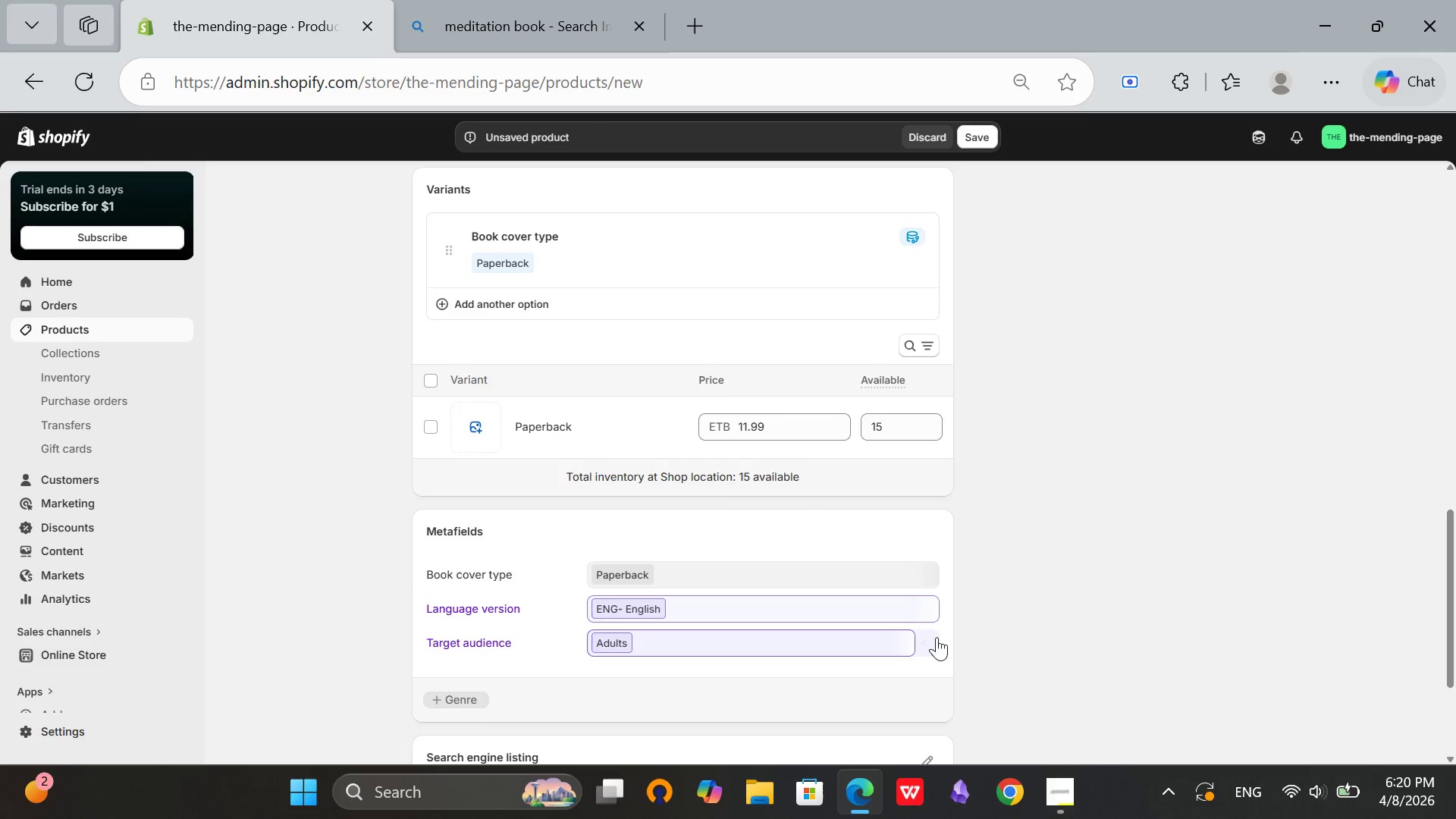 
left_click([937, 637])
 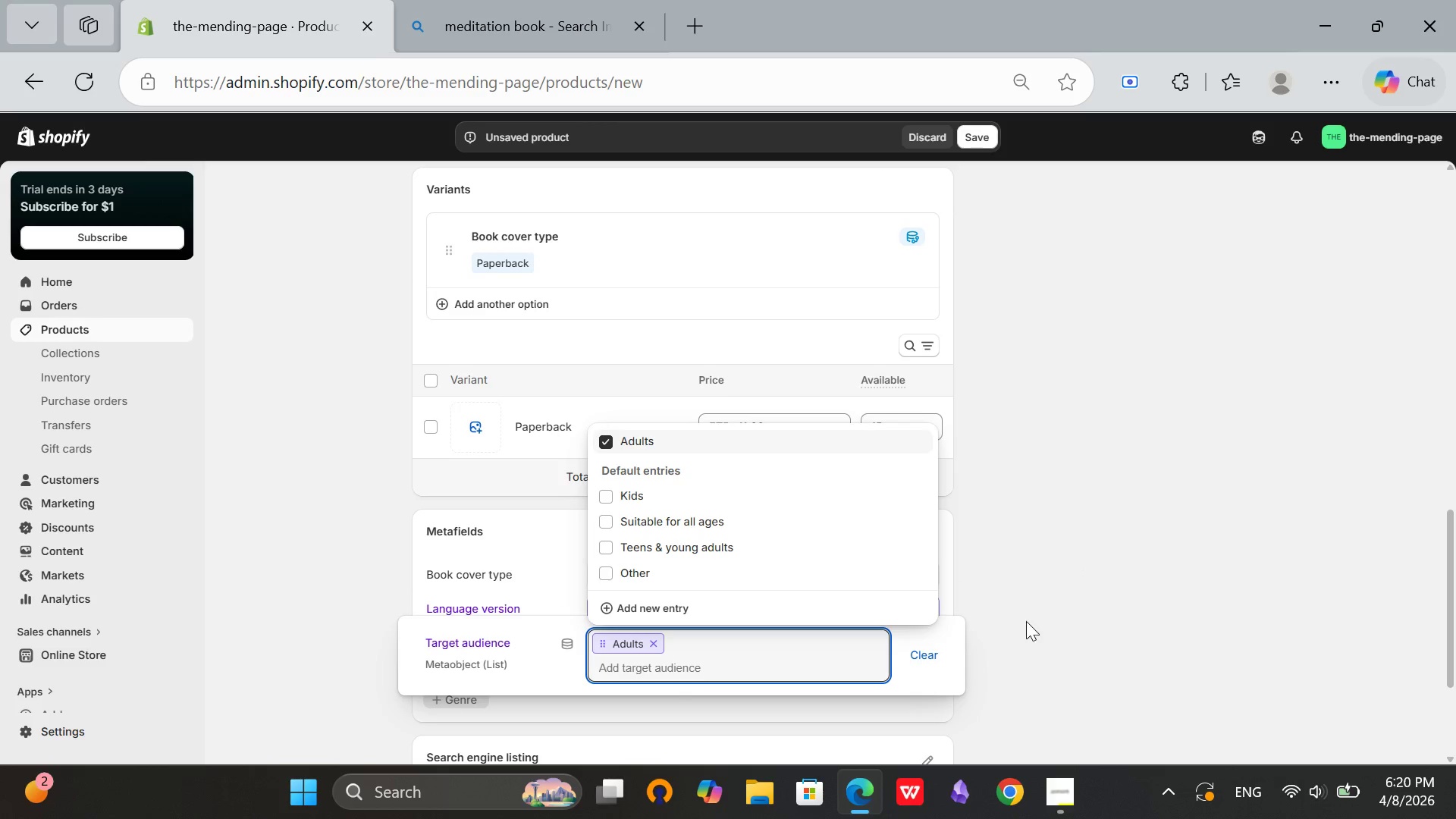 
left_click([1027, 620])
 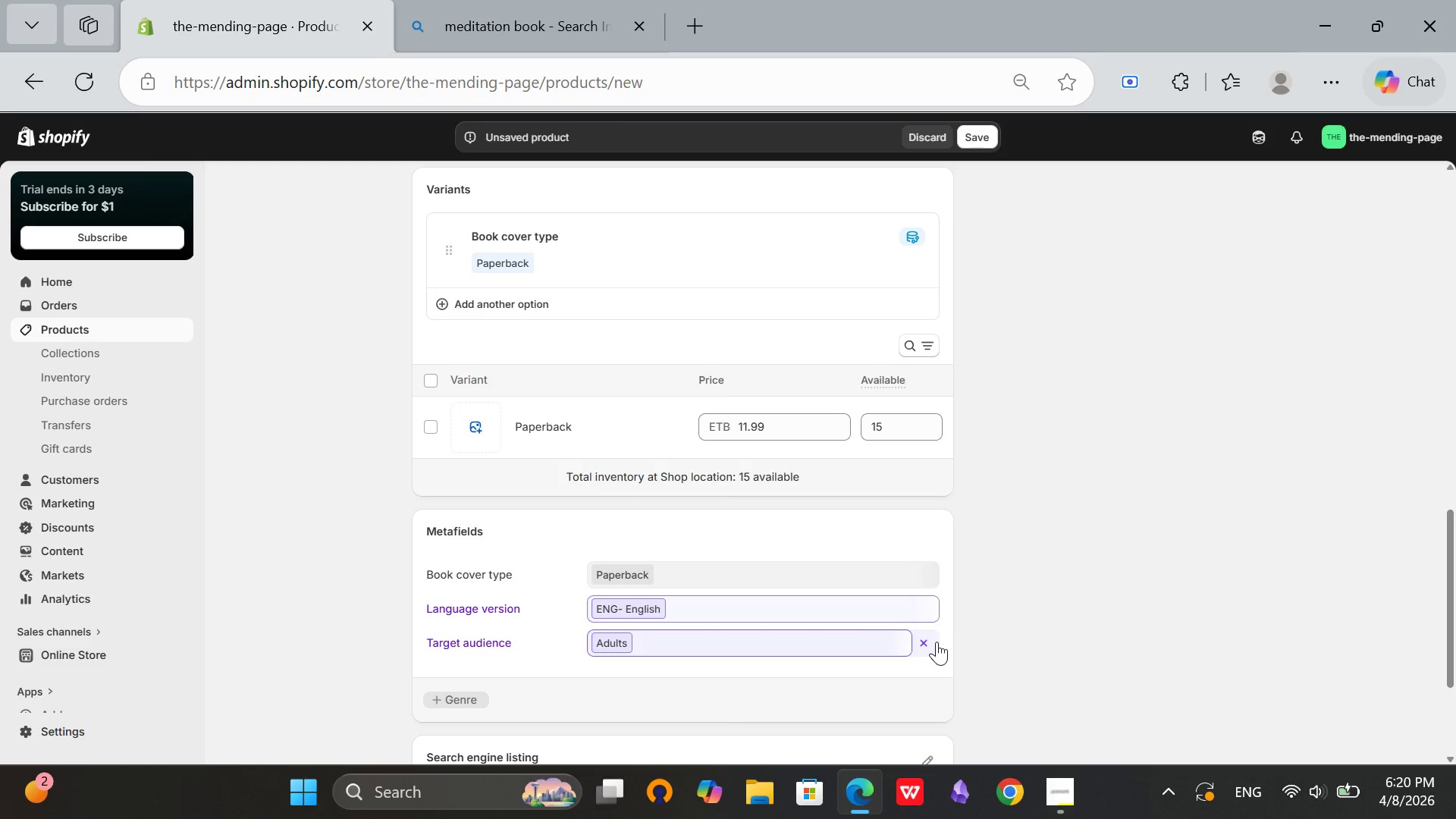 
left_click([931, 639])
 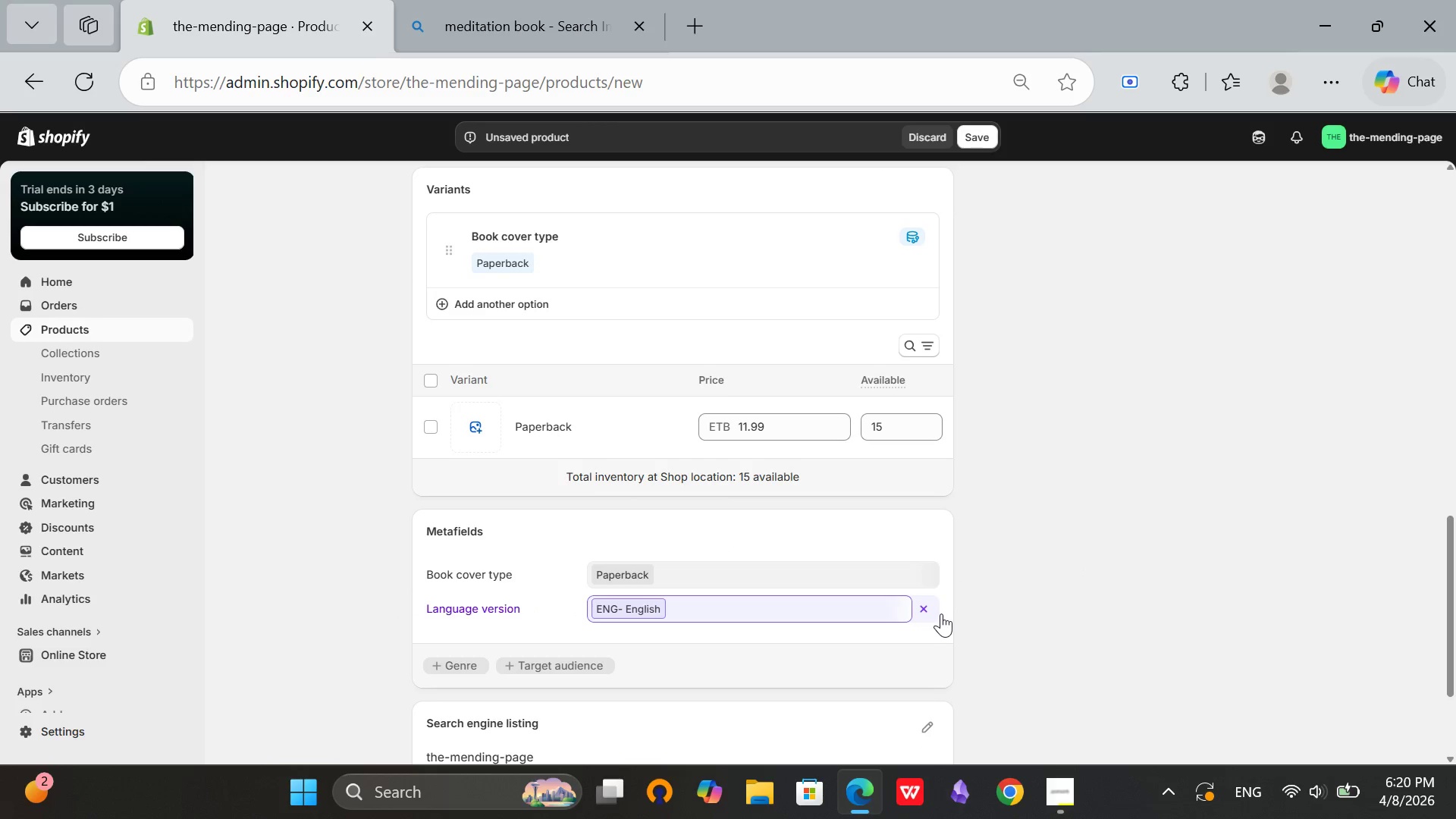 
left_click([940, 611])
 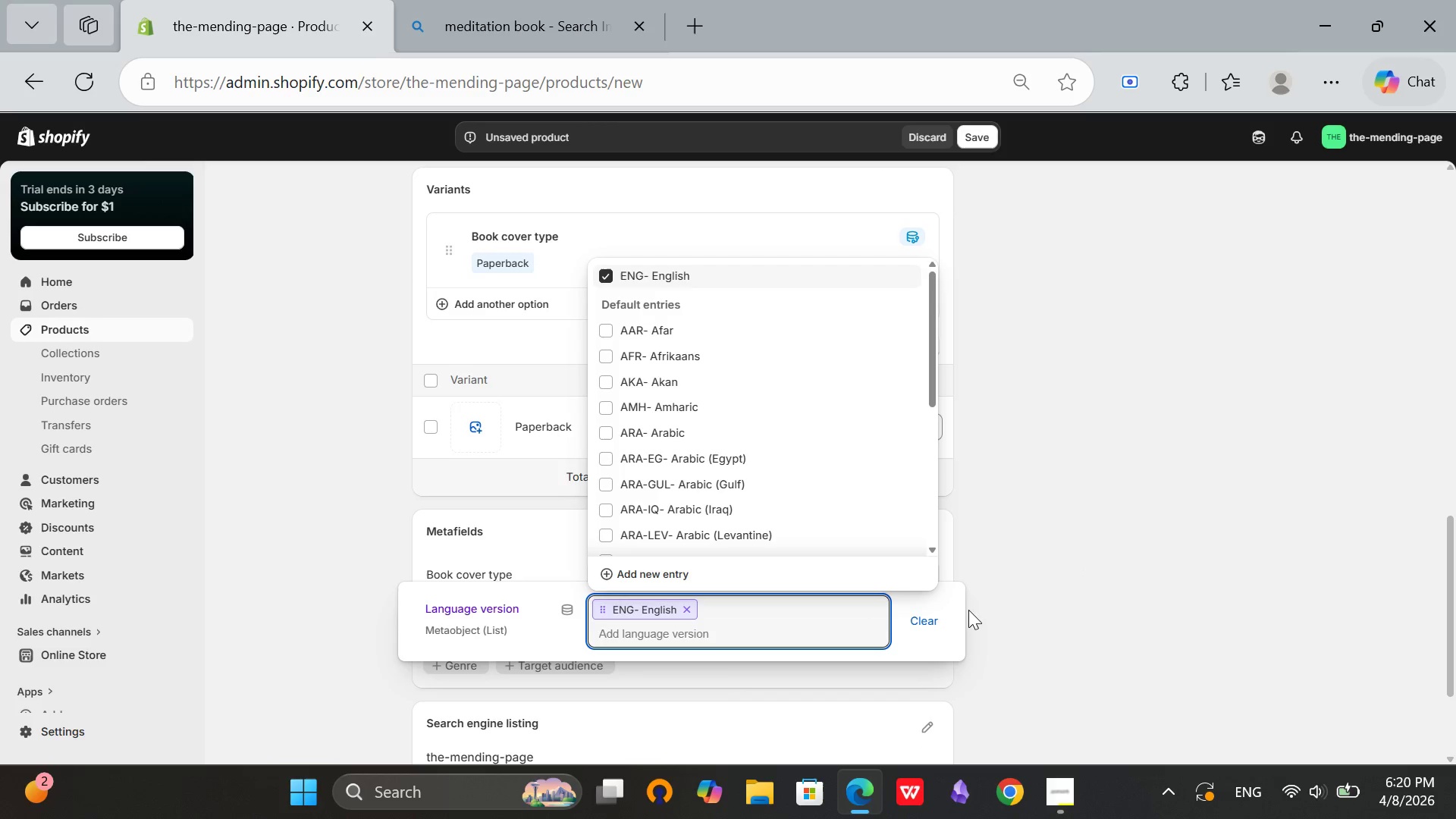 
left_click([1053, 581])
 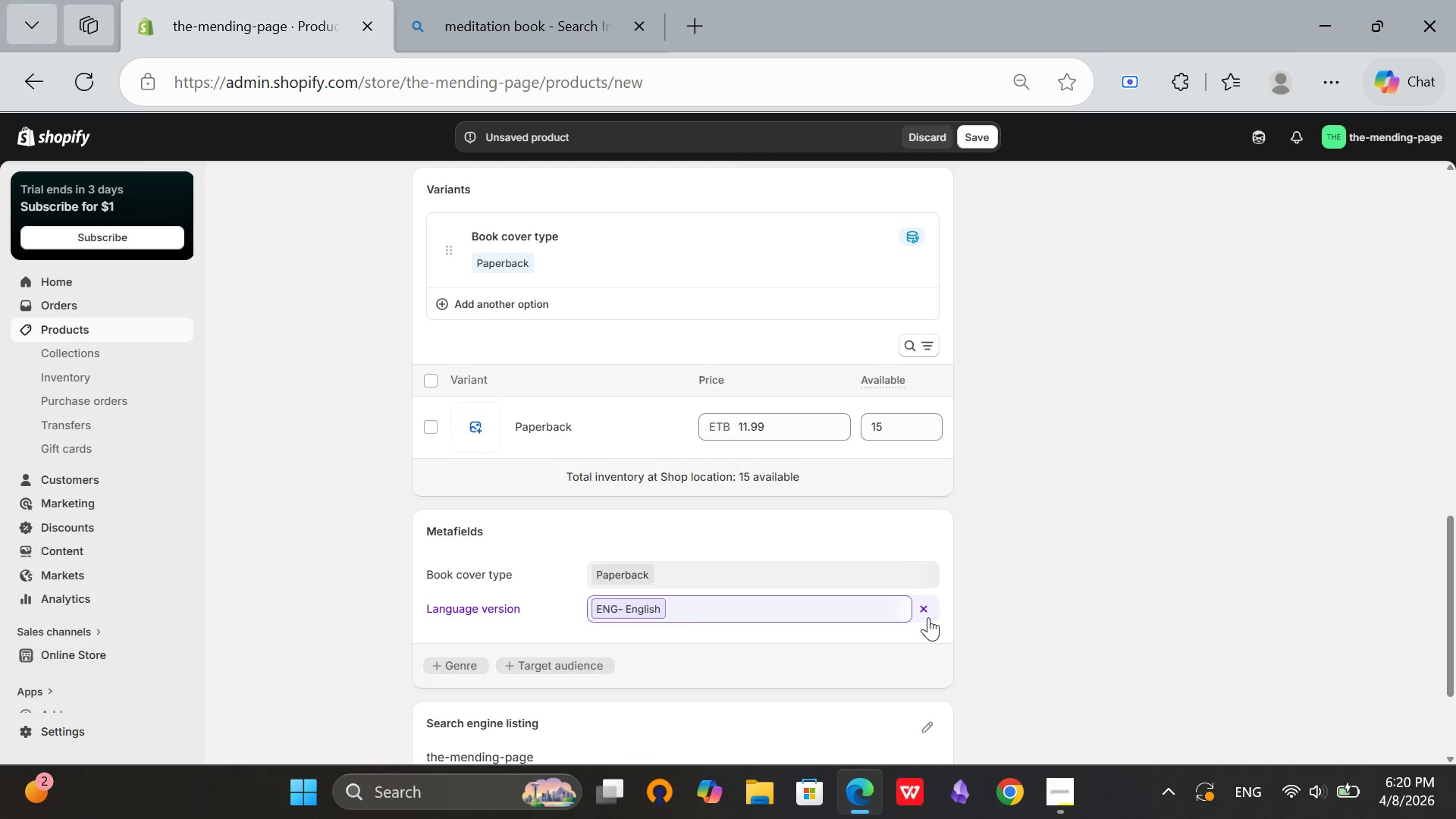 
left_click([929, 617])
 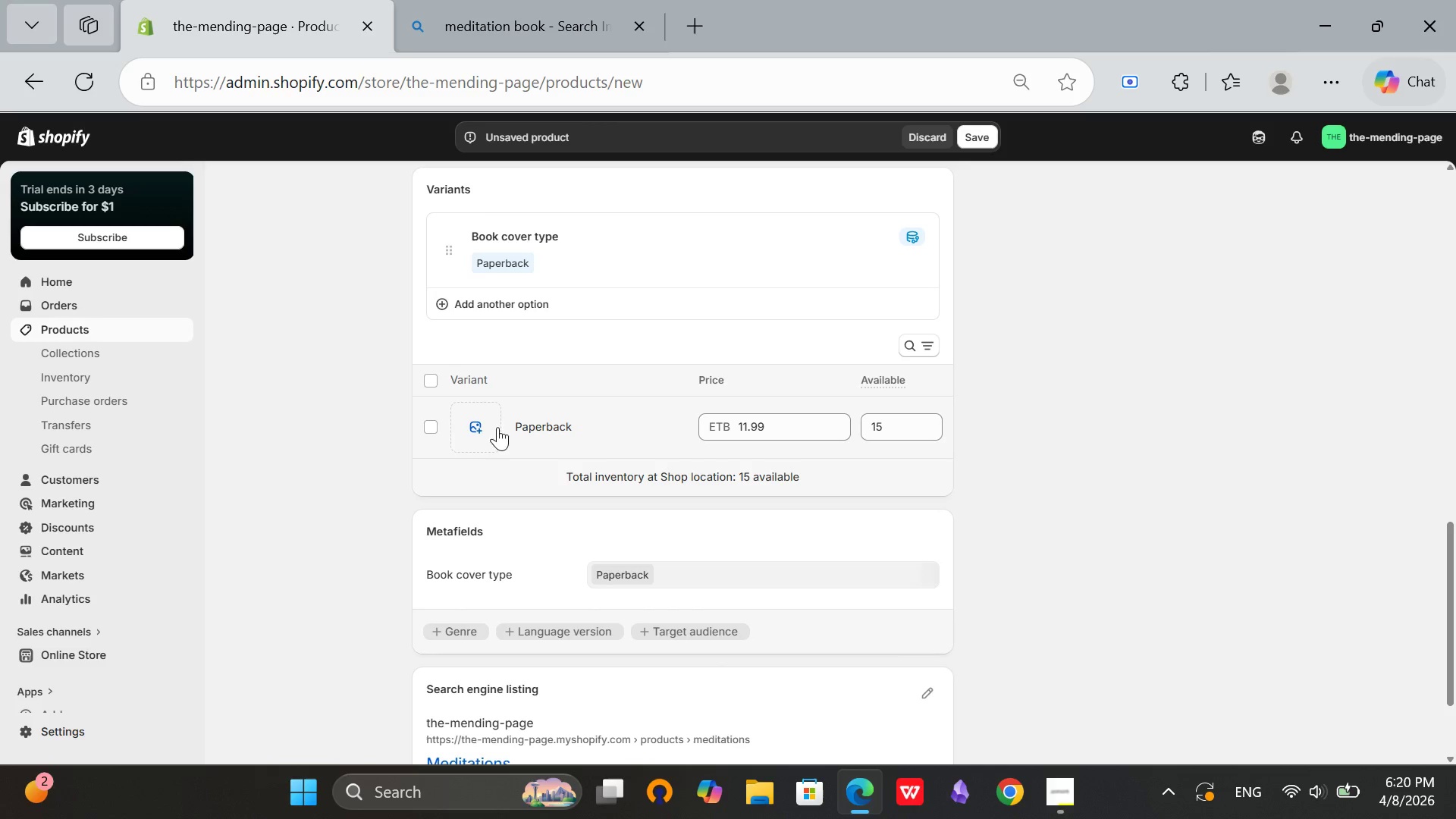 
left_click([490, 428])
 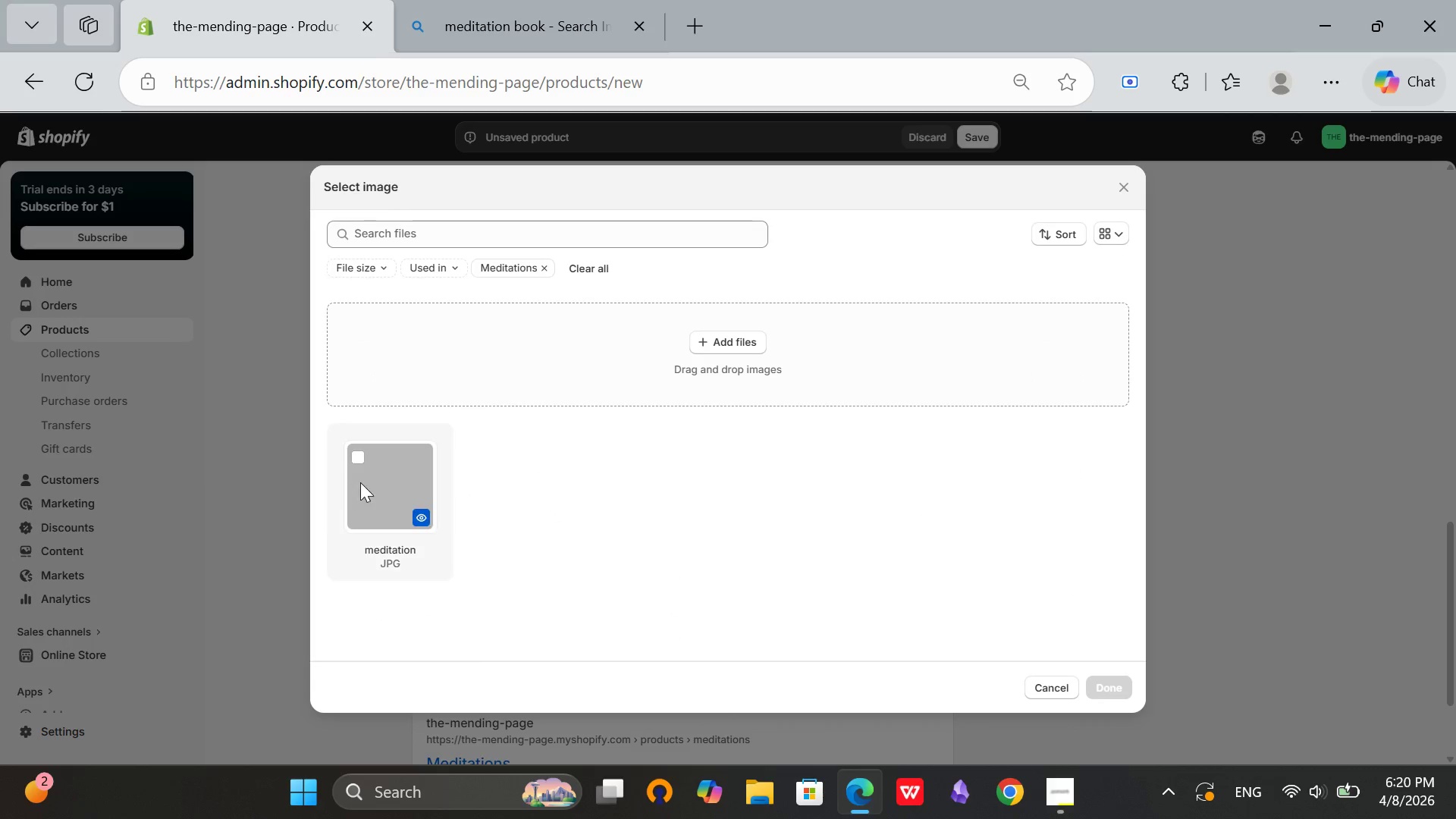 
left_click([416, 494])
 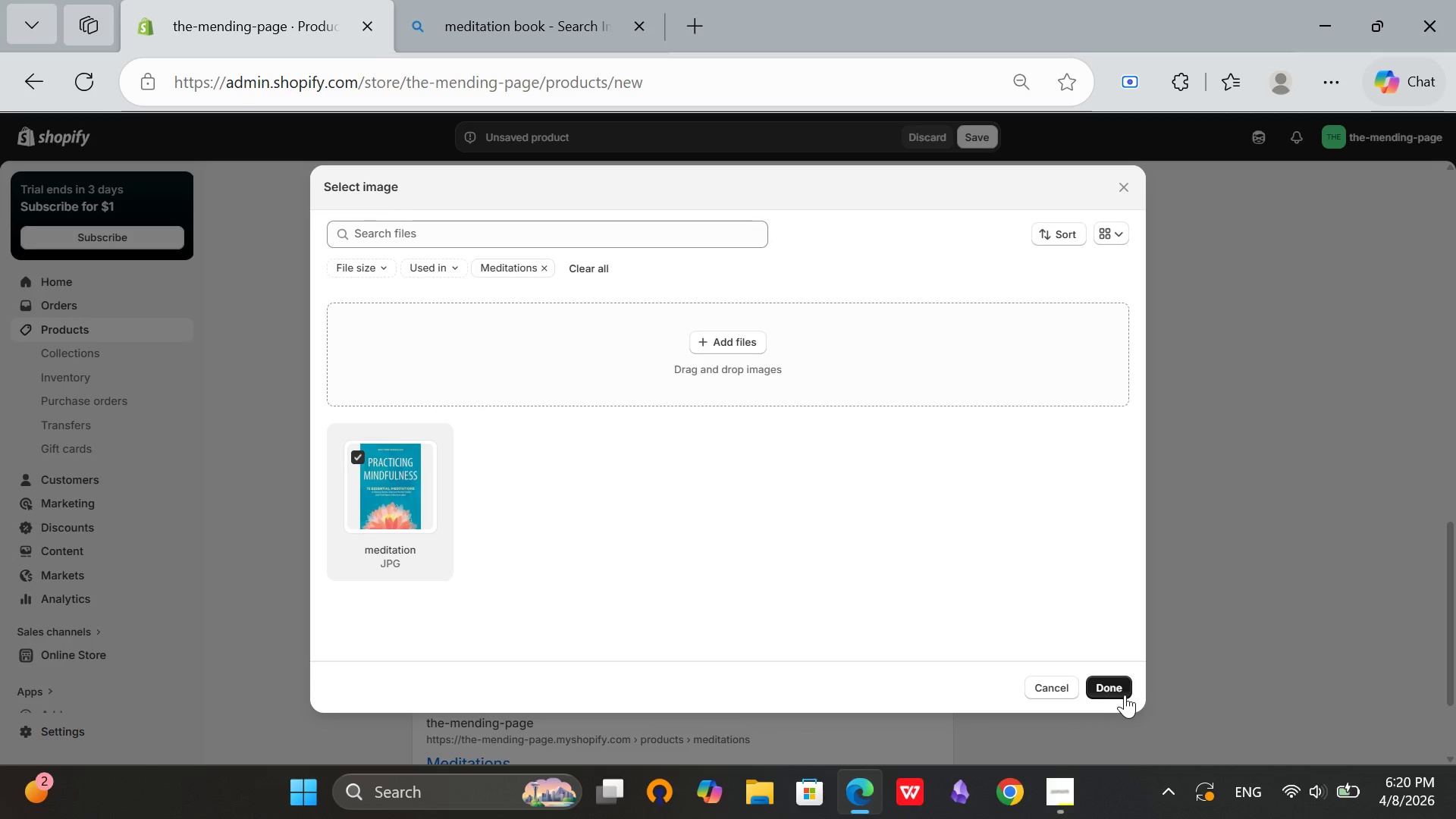 
left_click([1119, 691])
 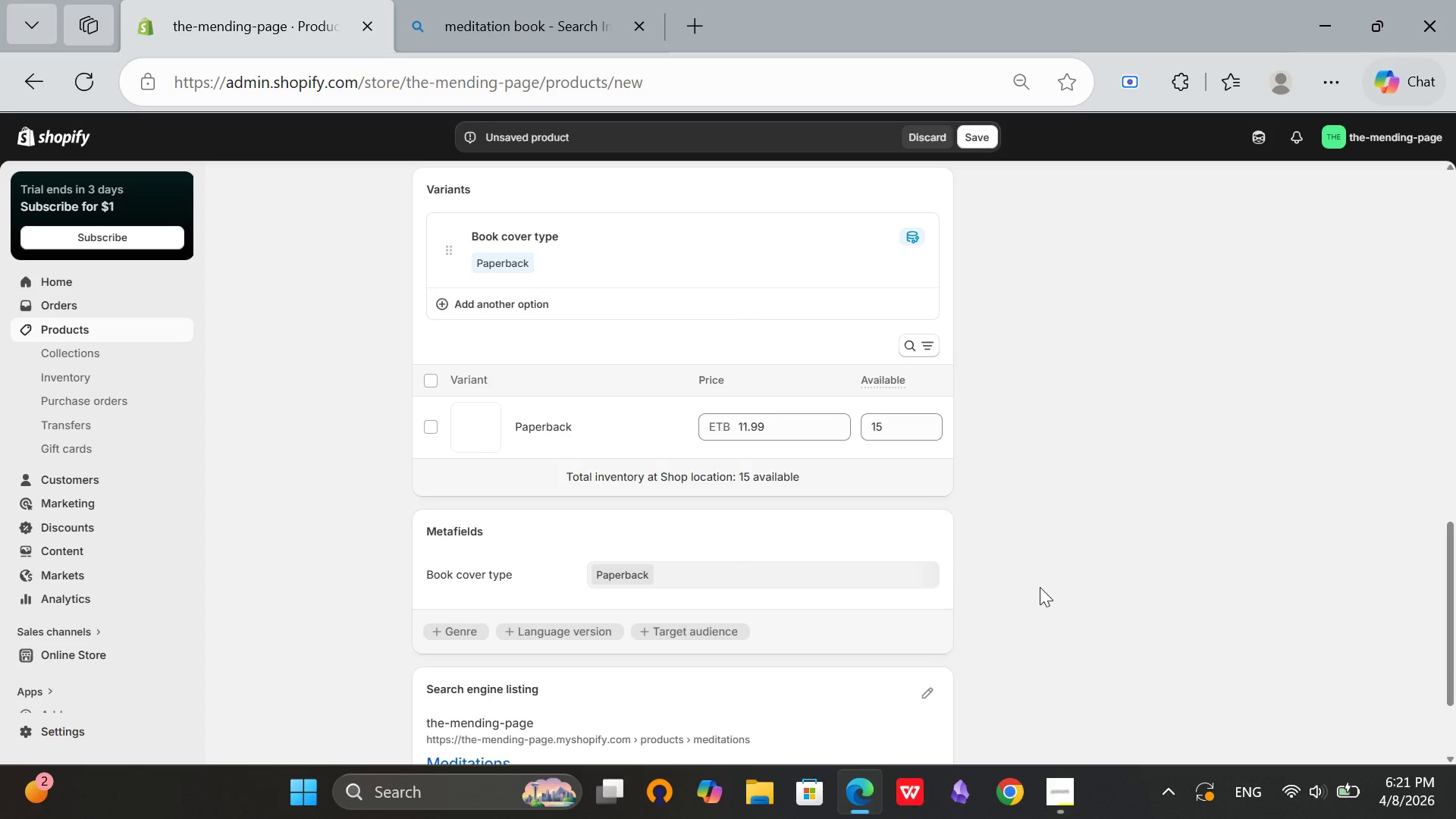 
scroll: coordinate [1040, 587], scroll_direction: down, amount: 4.0
 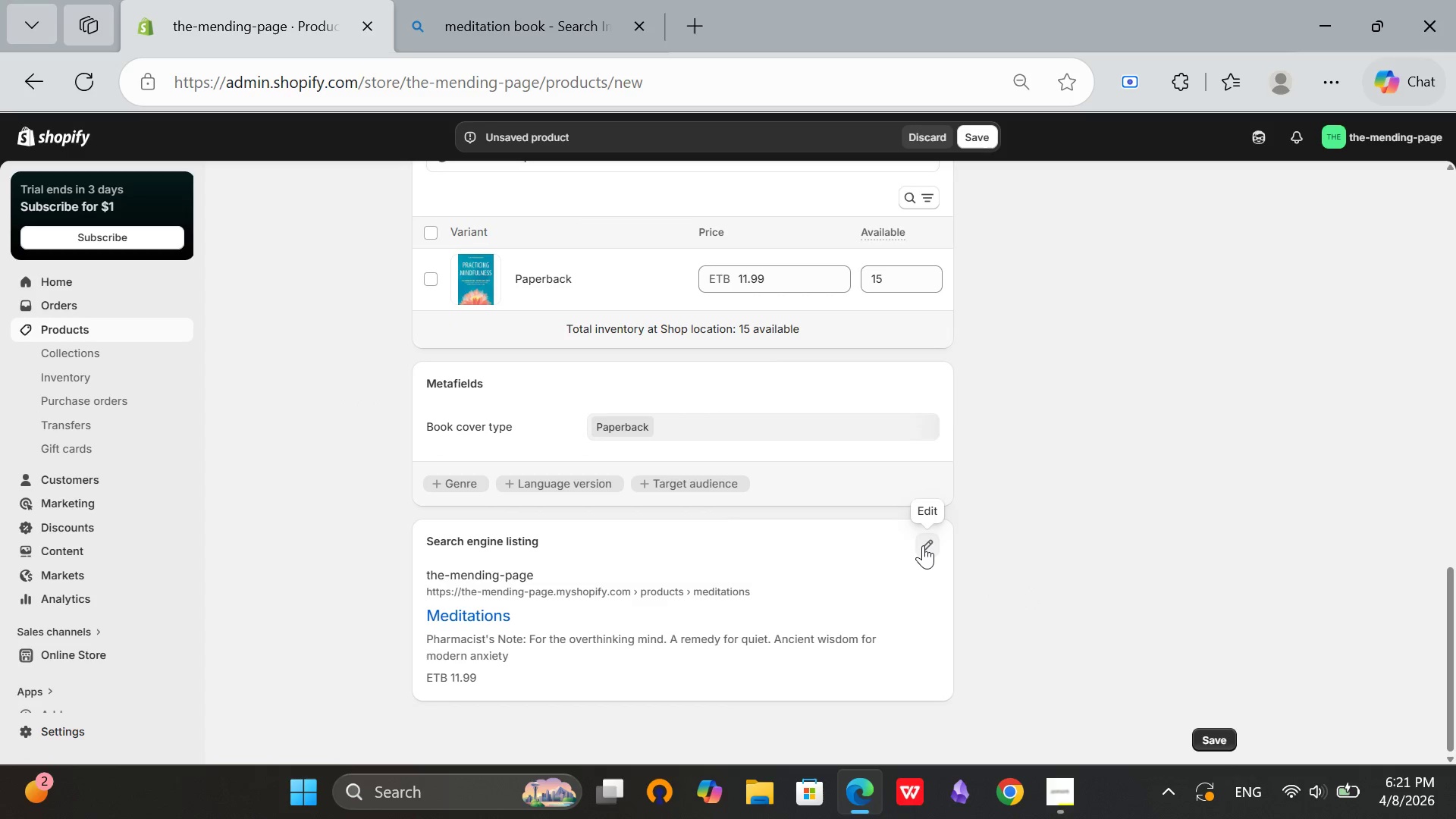 
left_click([923, 545])
 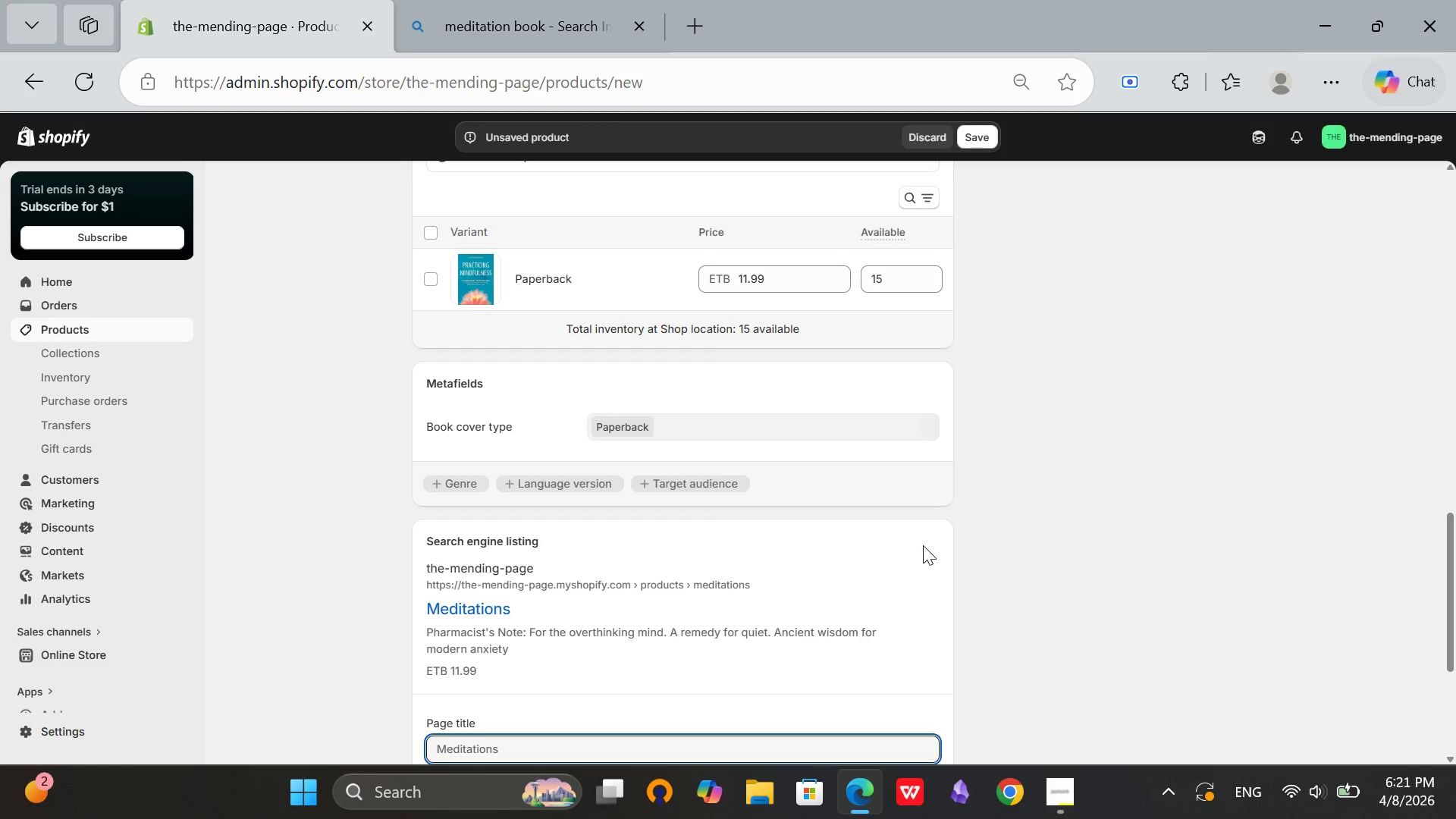 
wait(5.47)
 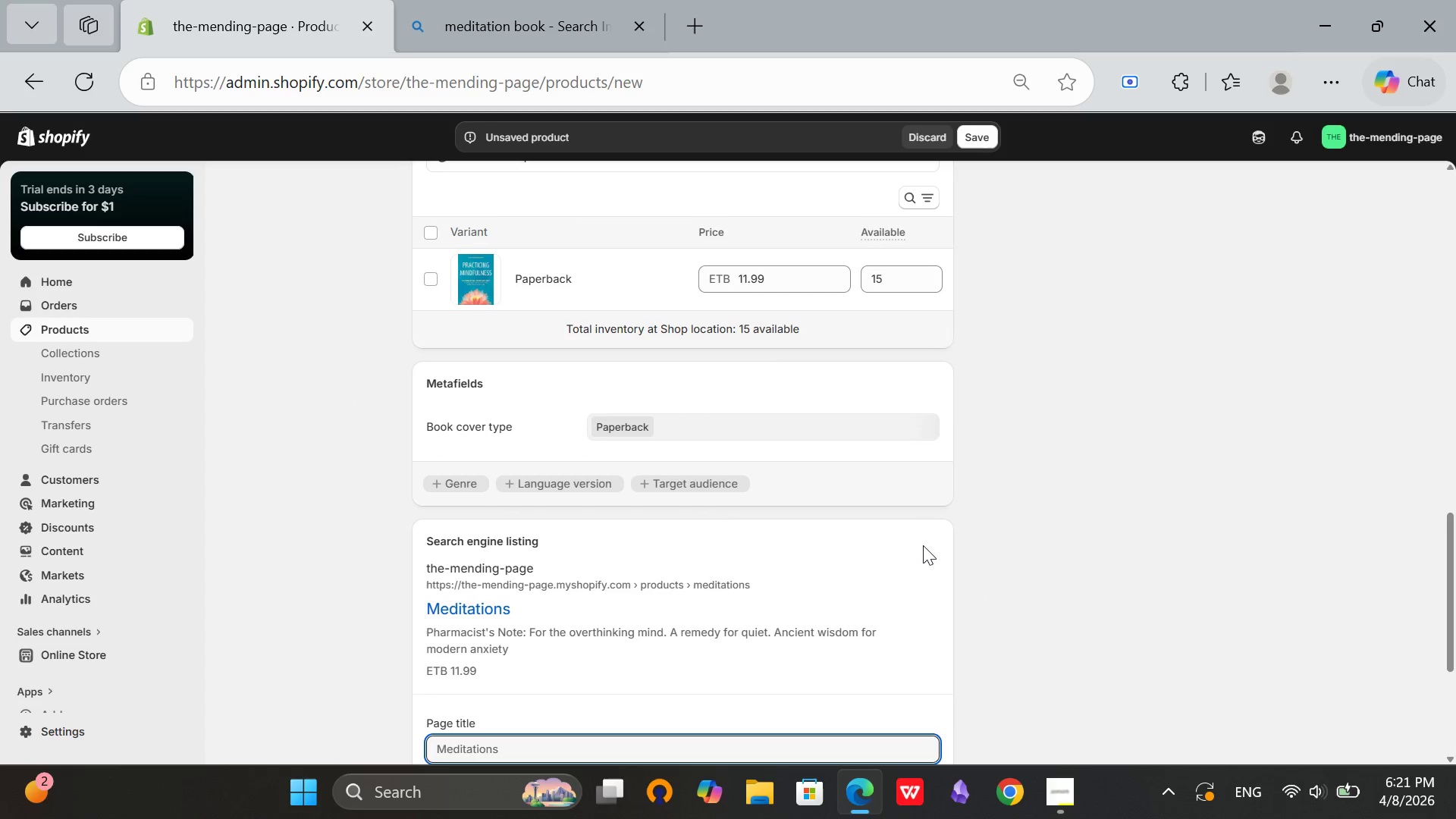 
scroll: coordinate [518, 284], scroll_direction: up, amount: 12.0
 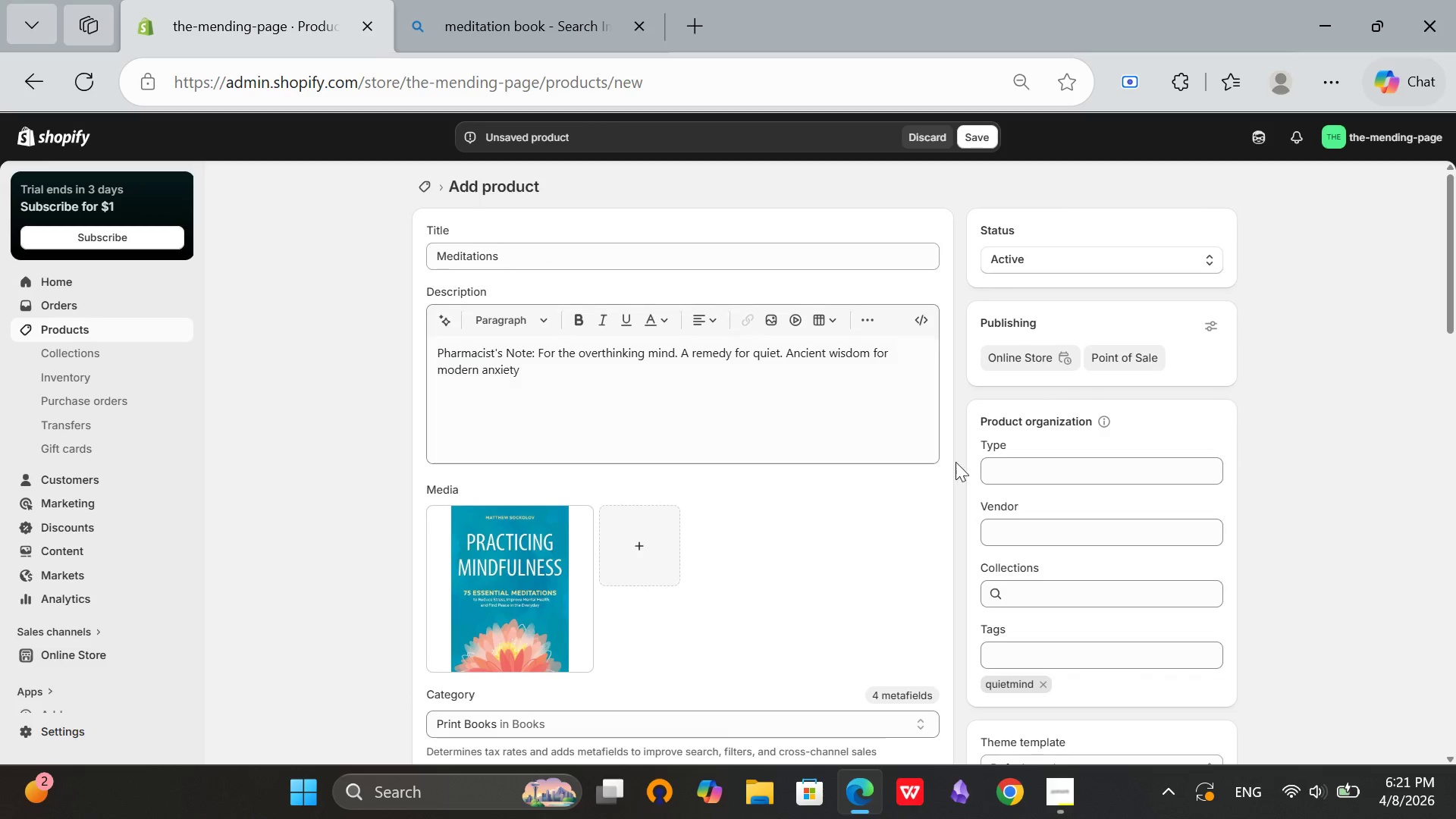 
scroll: coordinate [963, 496], scroll_direction: down, amount: 16.0
 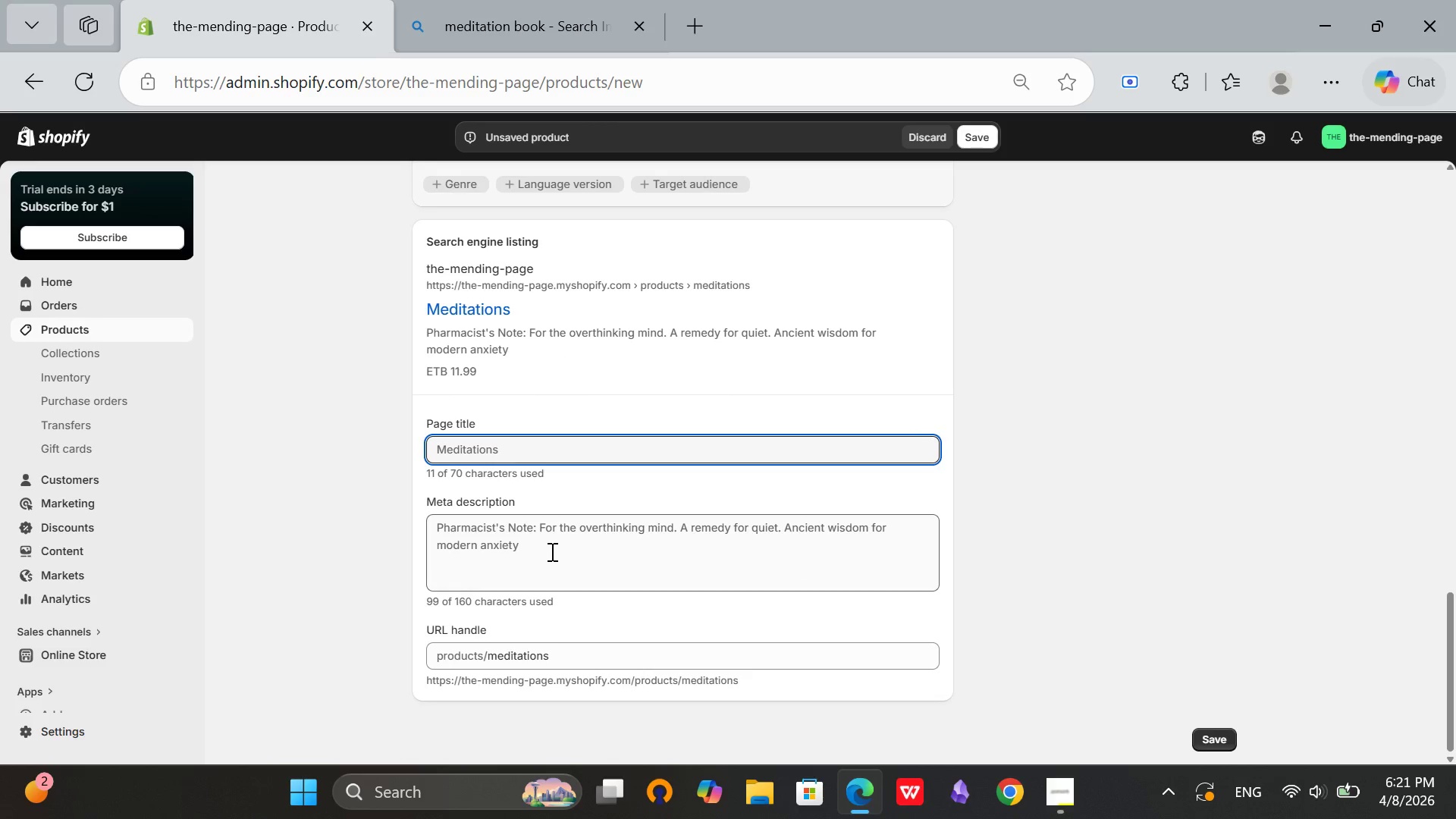 
left_click([551, 551])
 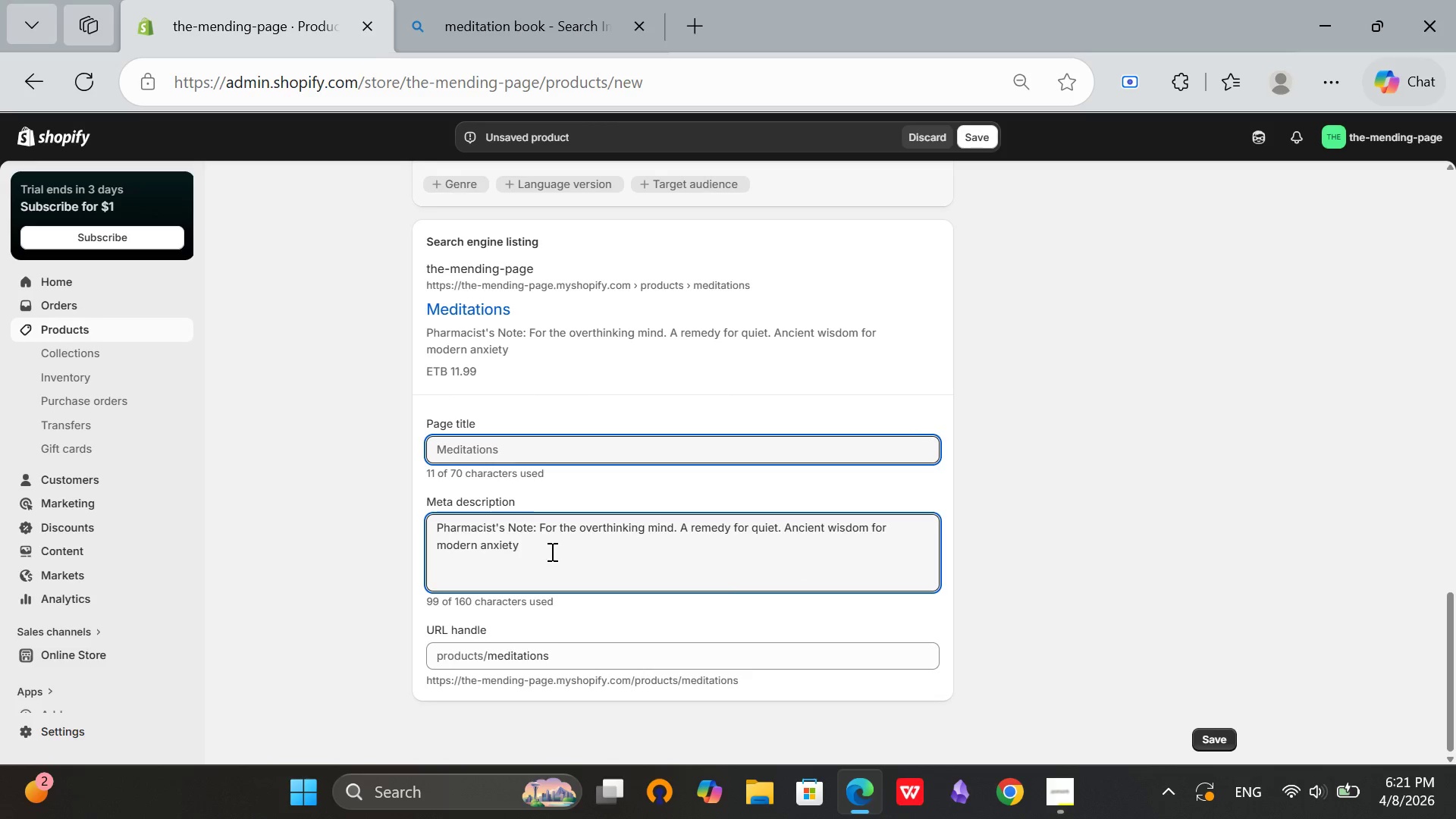 
hold_key(key=Backspace, duration=1.5)
 